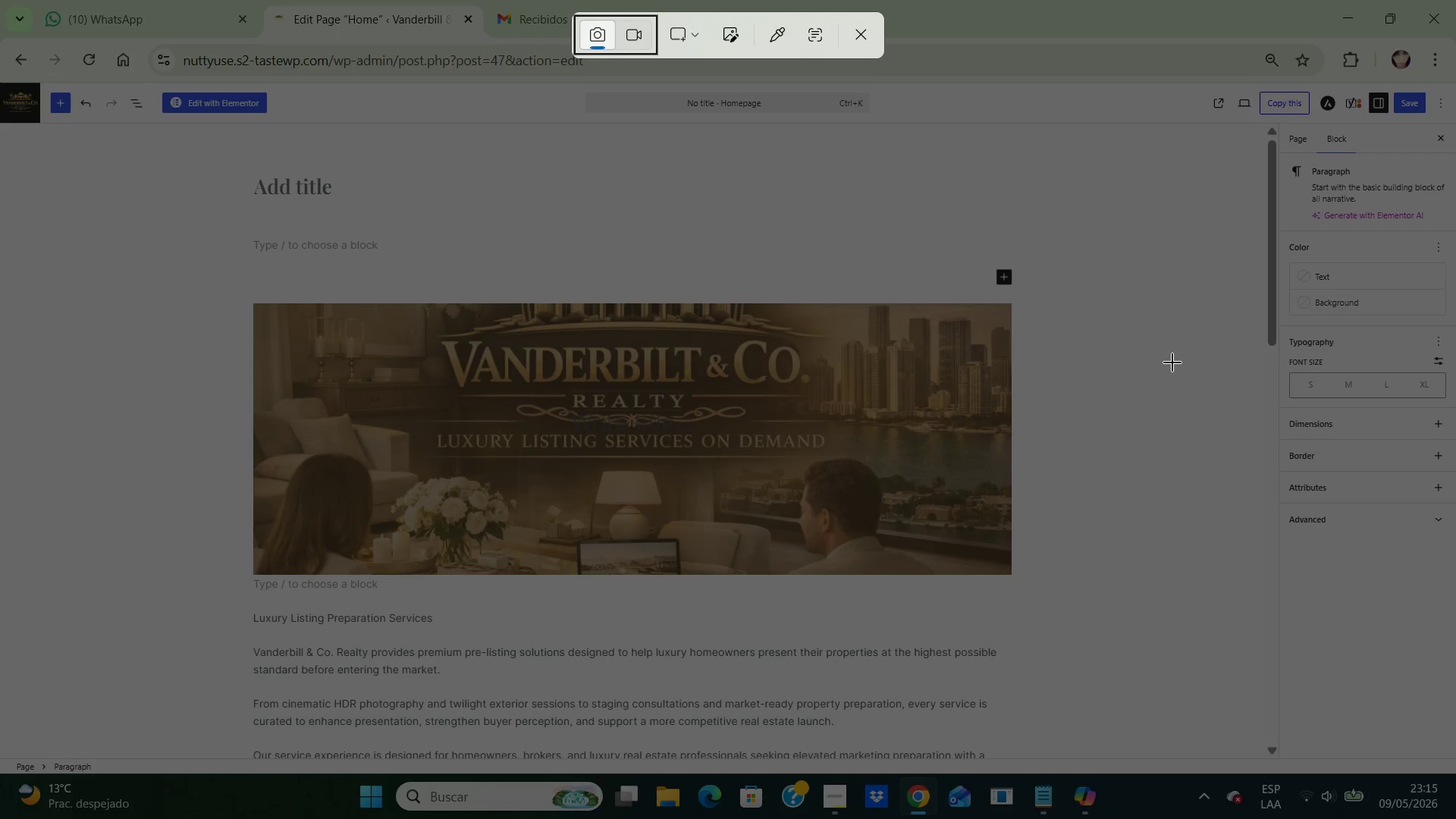 
key(Control+ControlLeft)
 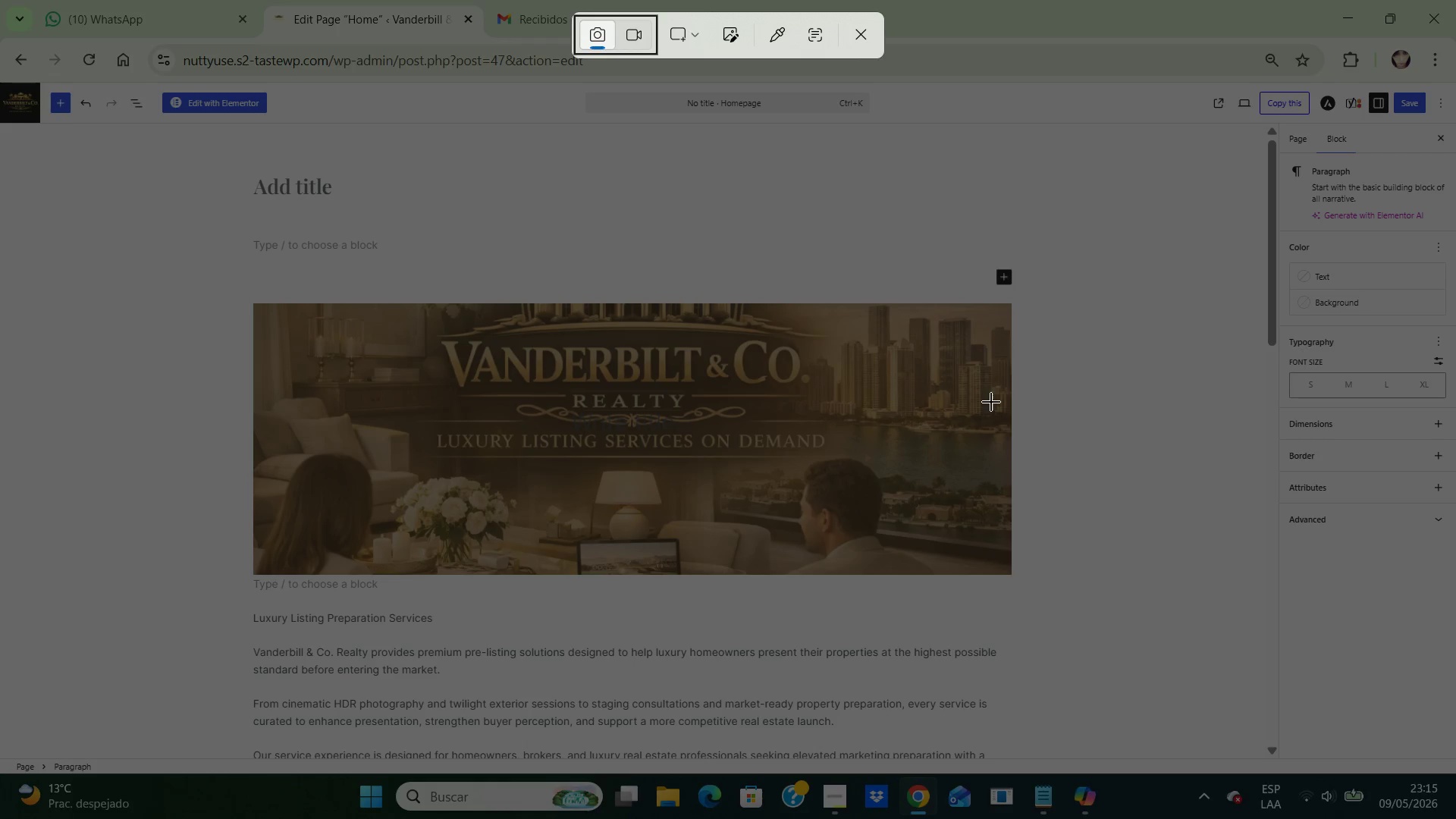 
scroll: coordinate [1172, 362], scroll_direction: down, amount: 3.0
 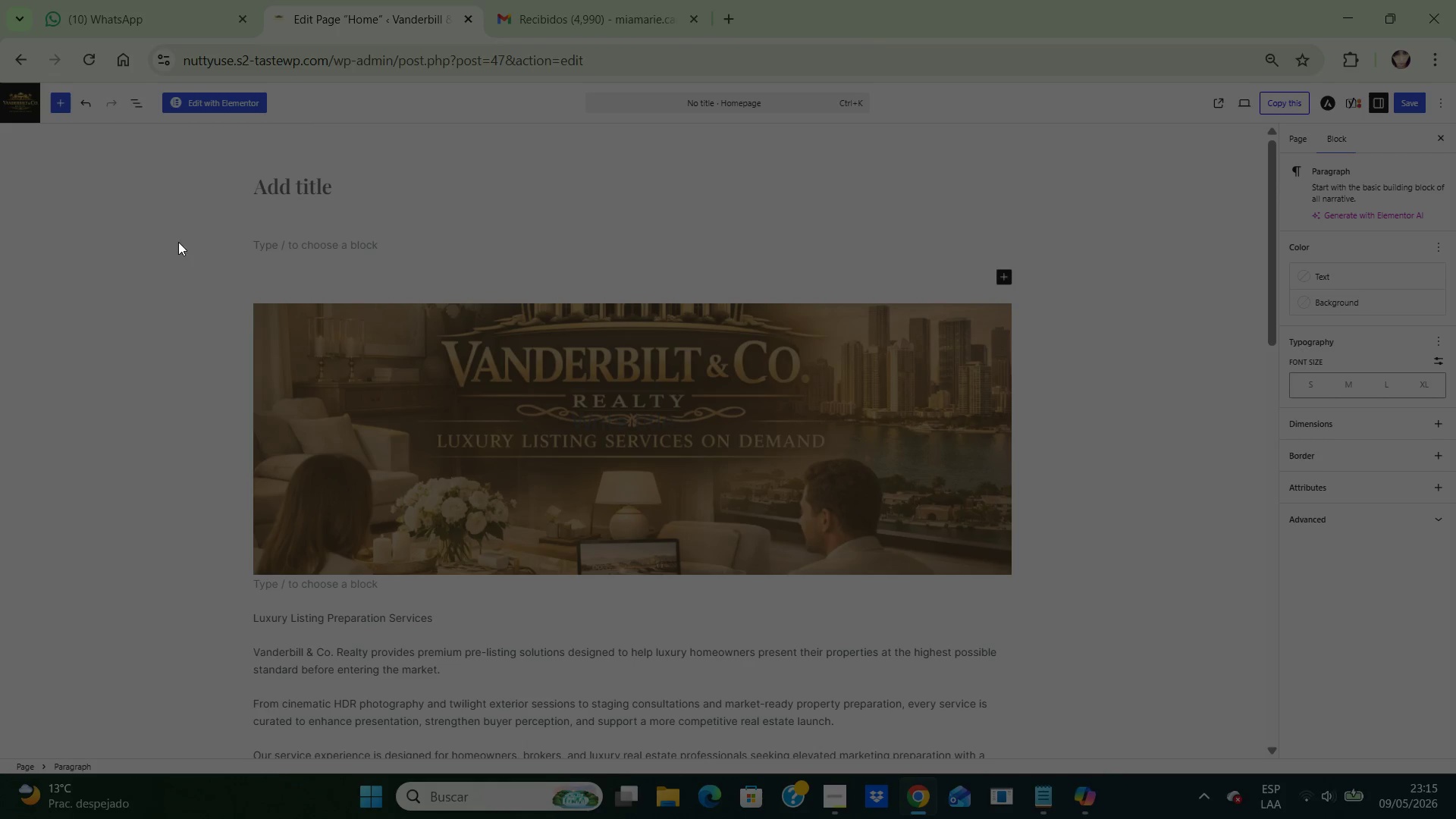 
left_click_drag(start_coordinate=[171, 143], to_coordinate=[1141, 758])
 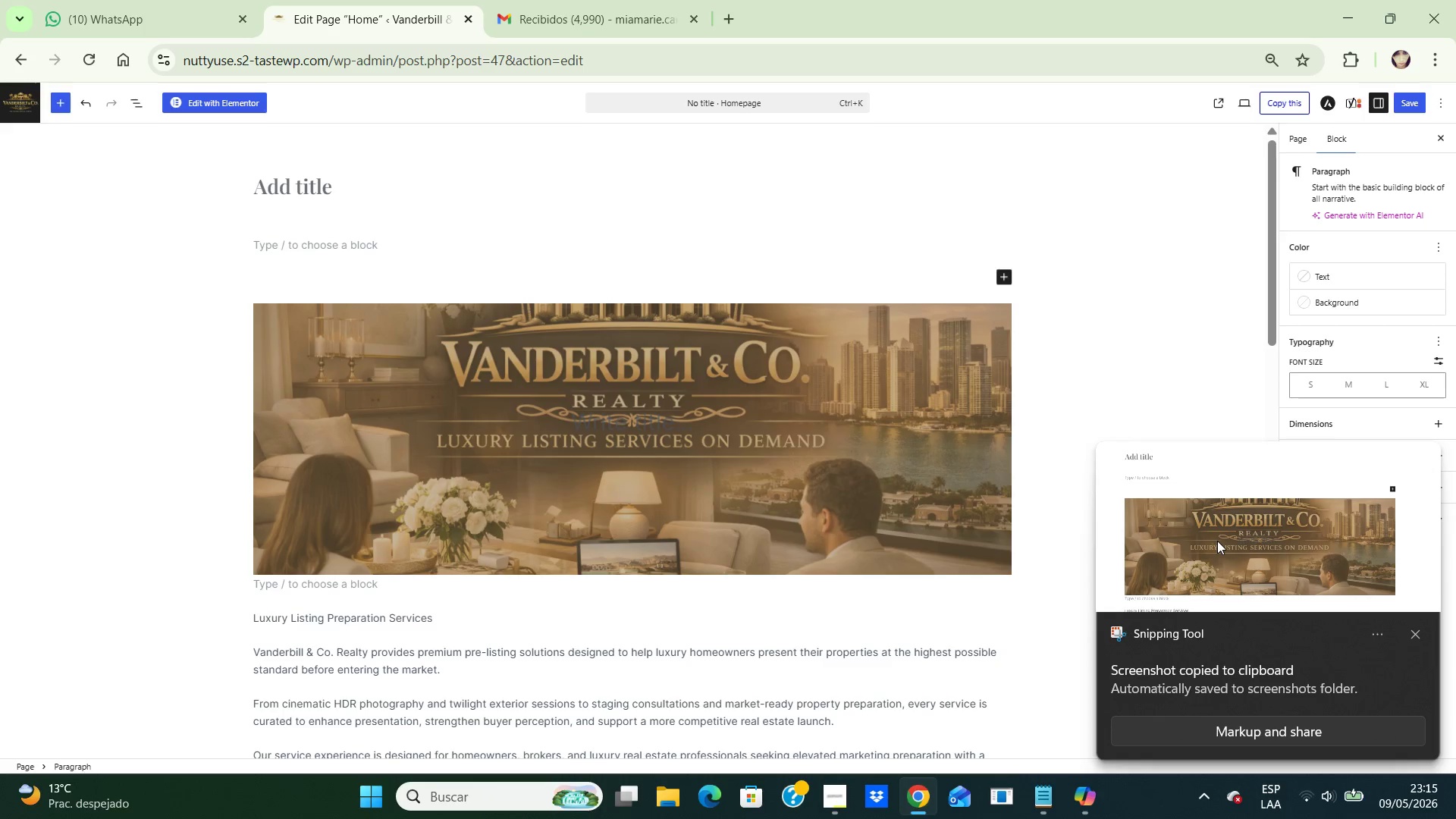 
right_click([1217, 541])
 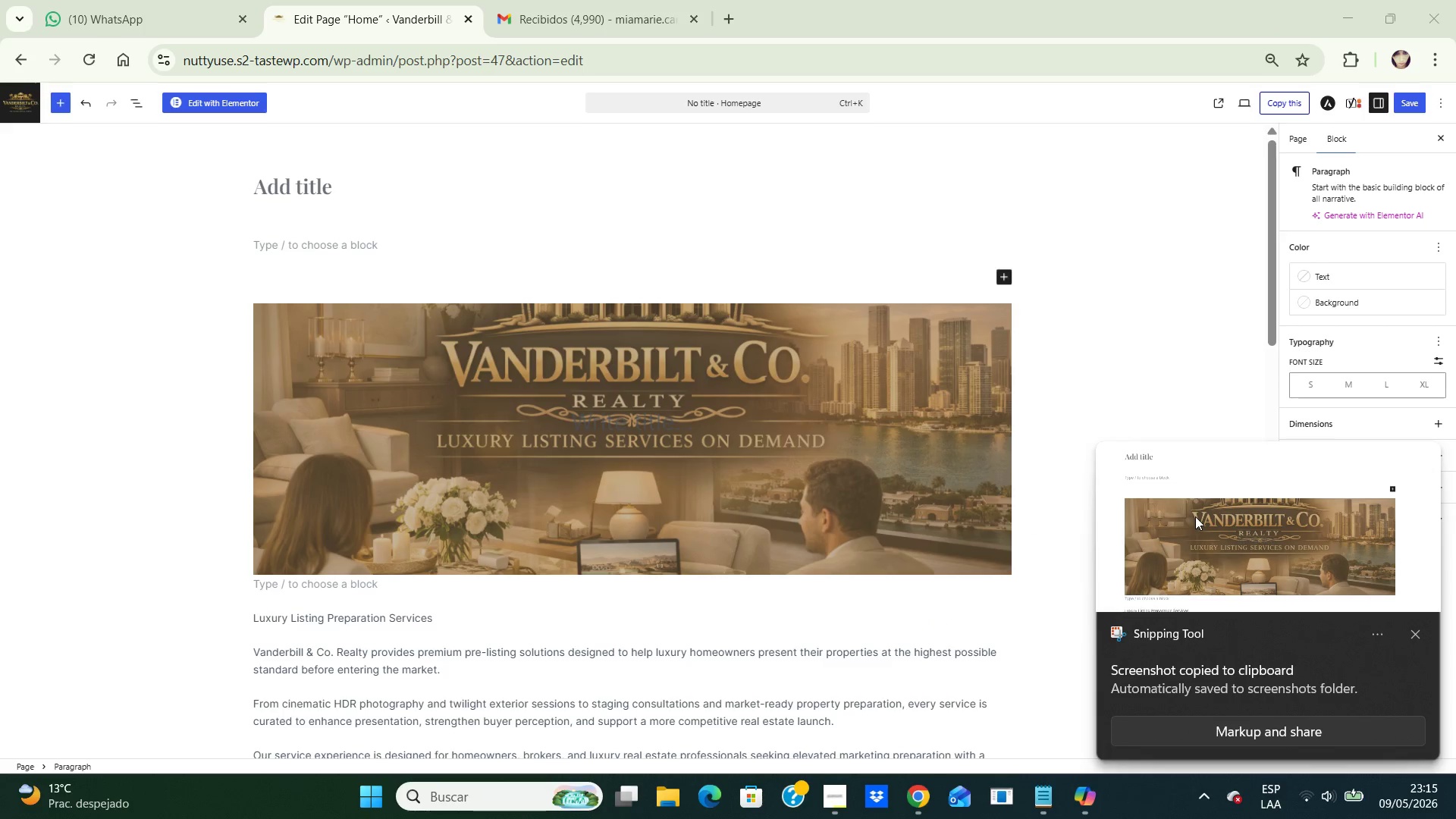 
left_click([1195, 516])
 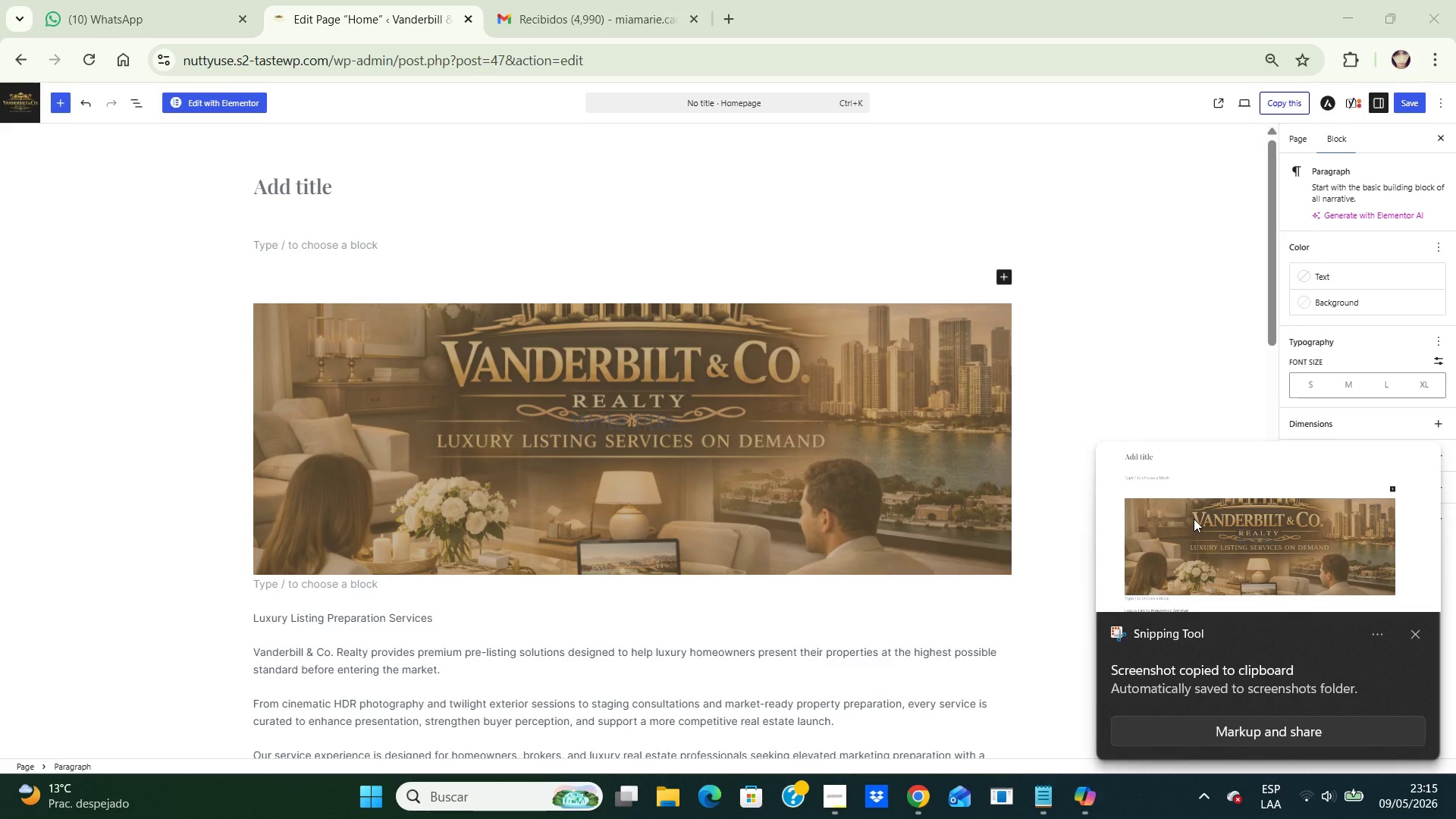 
key(Control+C)
 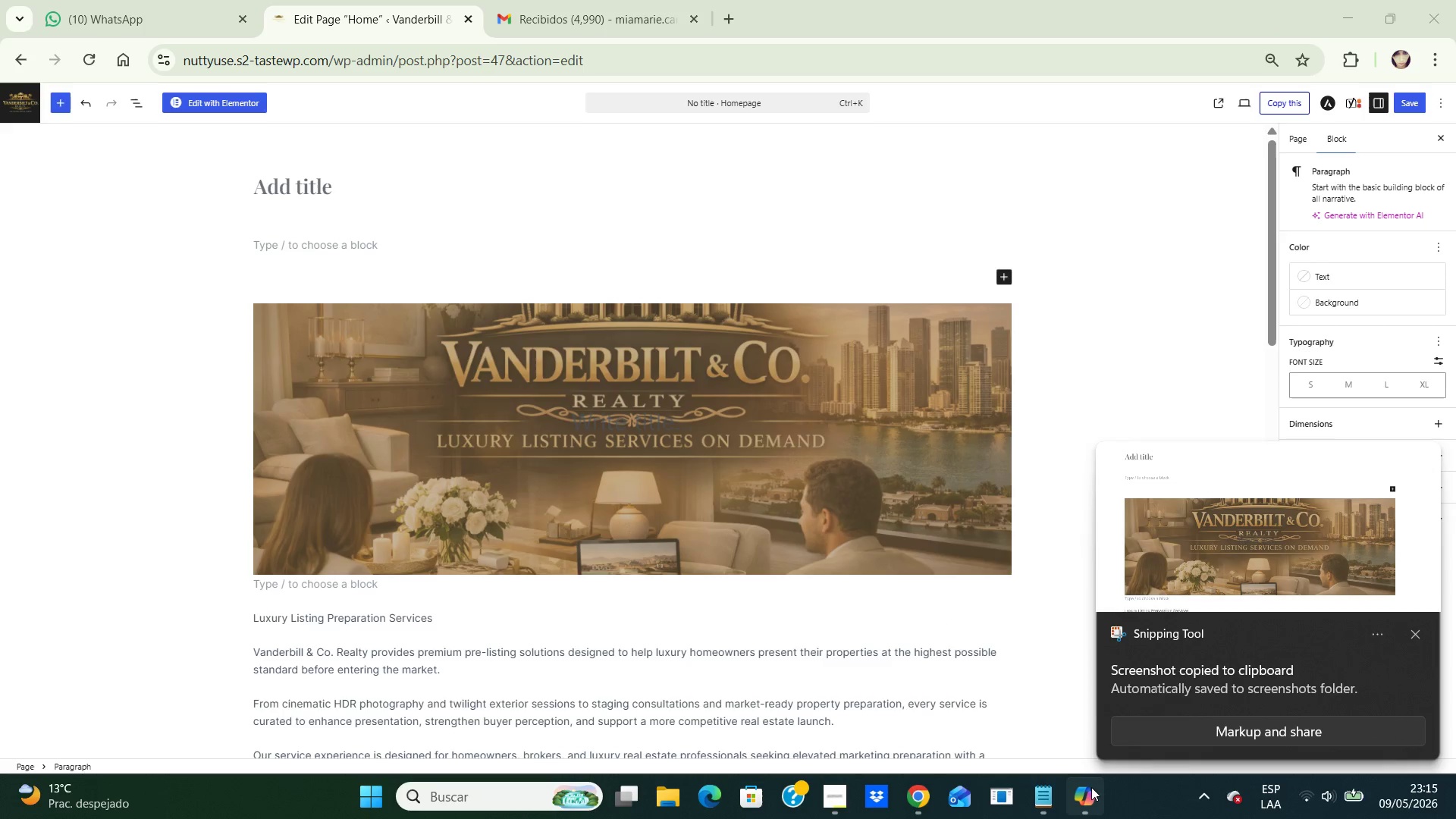 
left_click([1091, 787])
 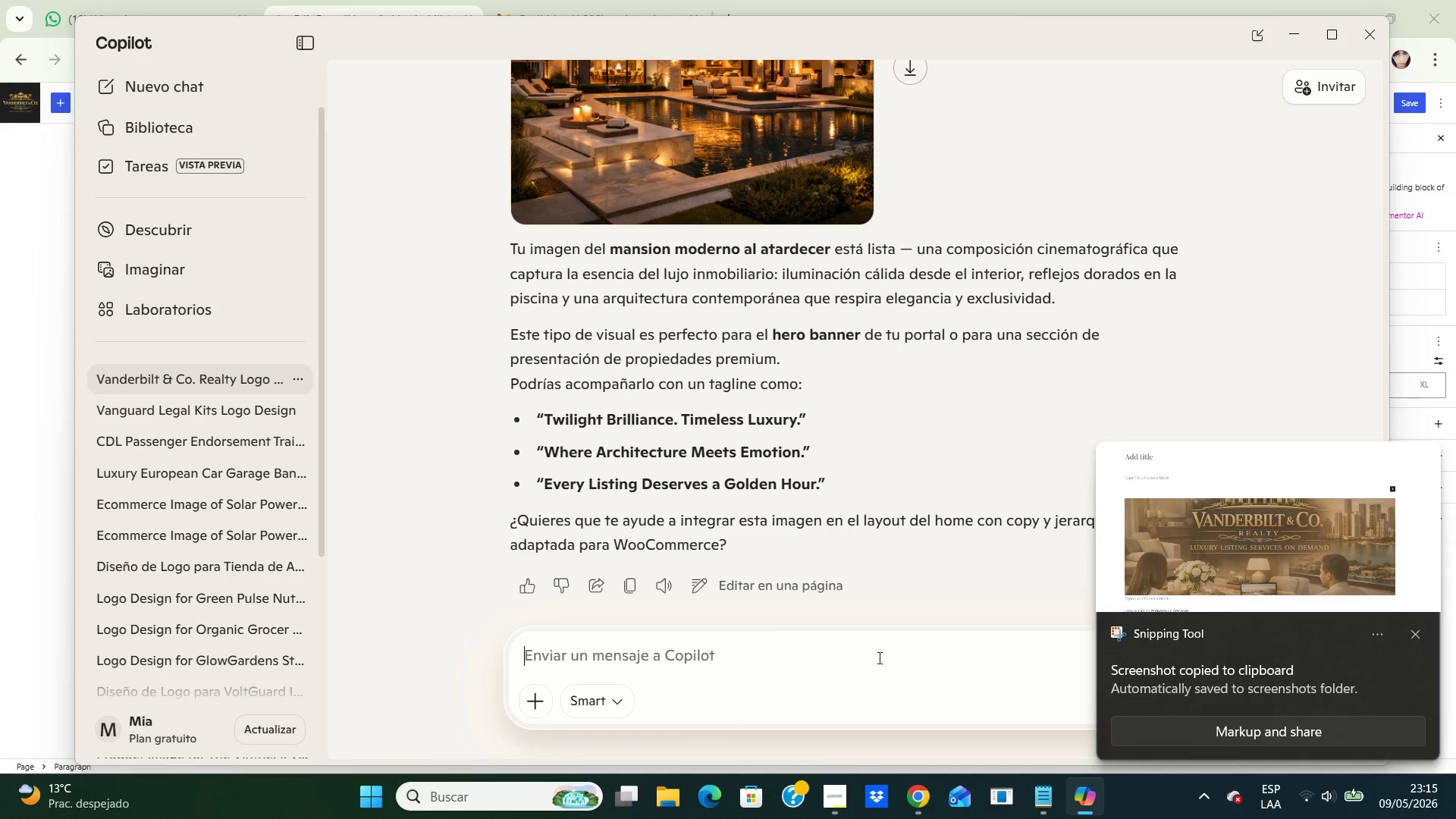 
left_click([878, 657])
 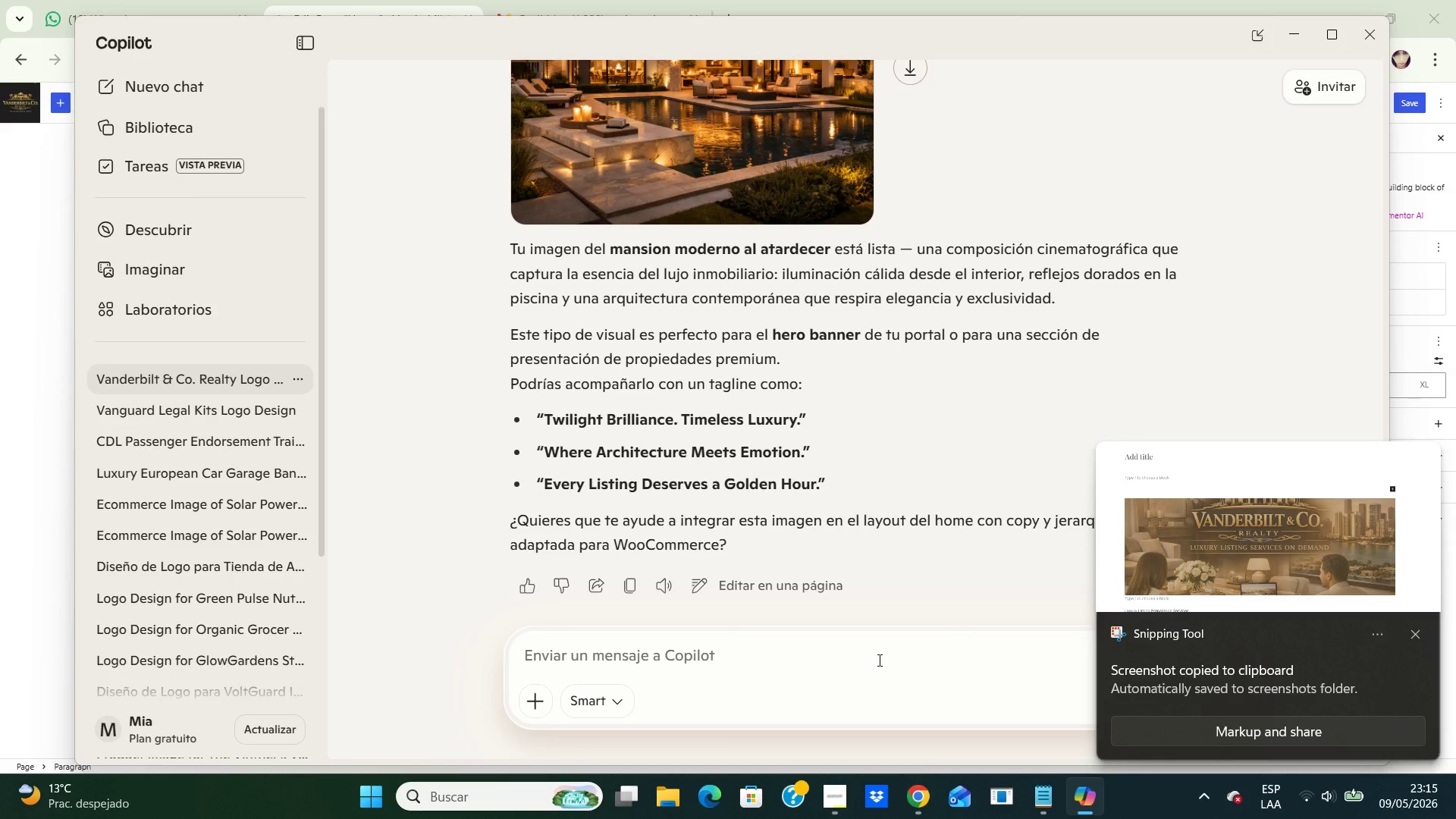 
key(Control+V)
 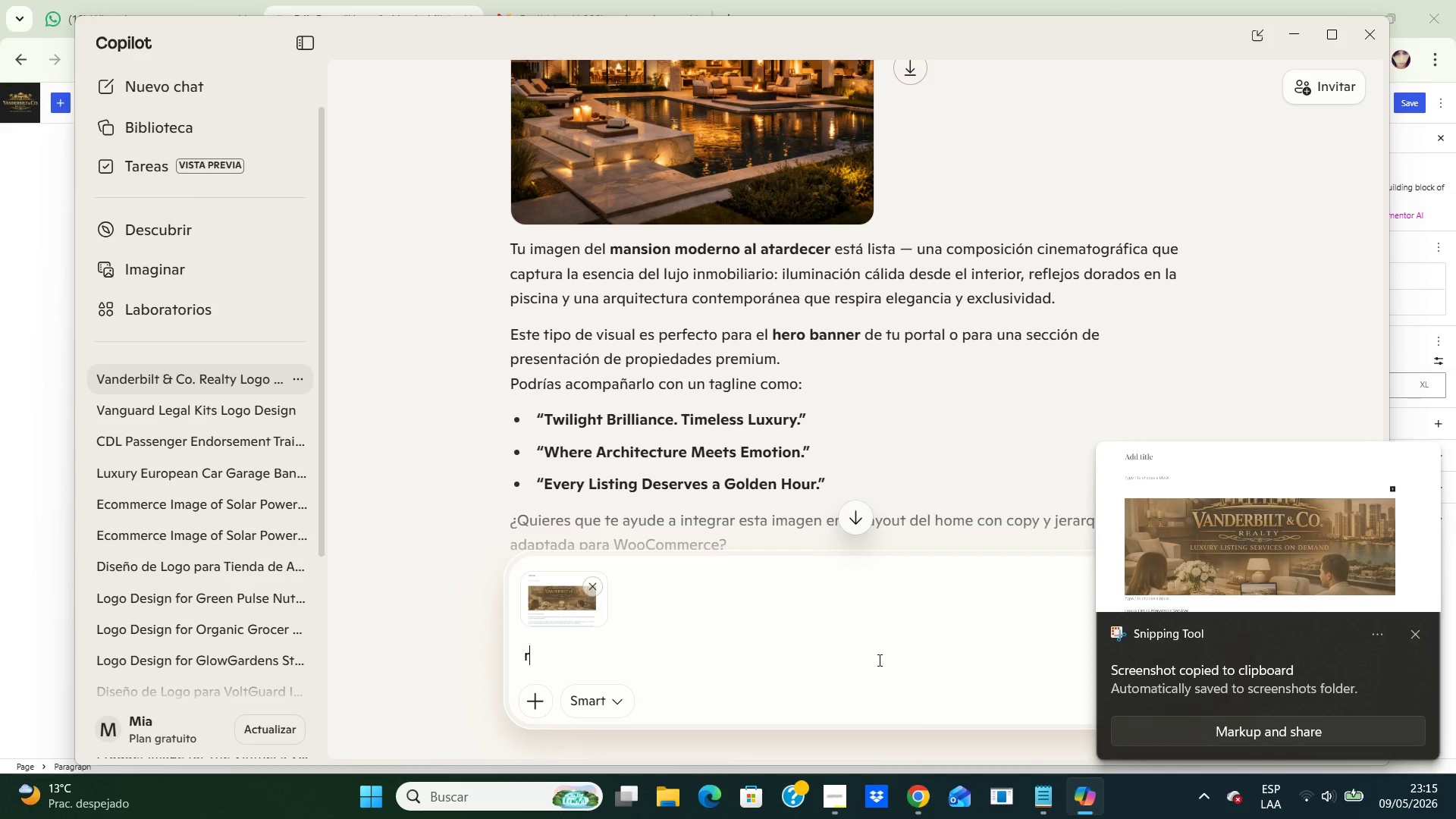 
type(repu)
key(Backspace)
type(ite el cover se debe ver premium )
 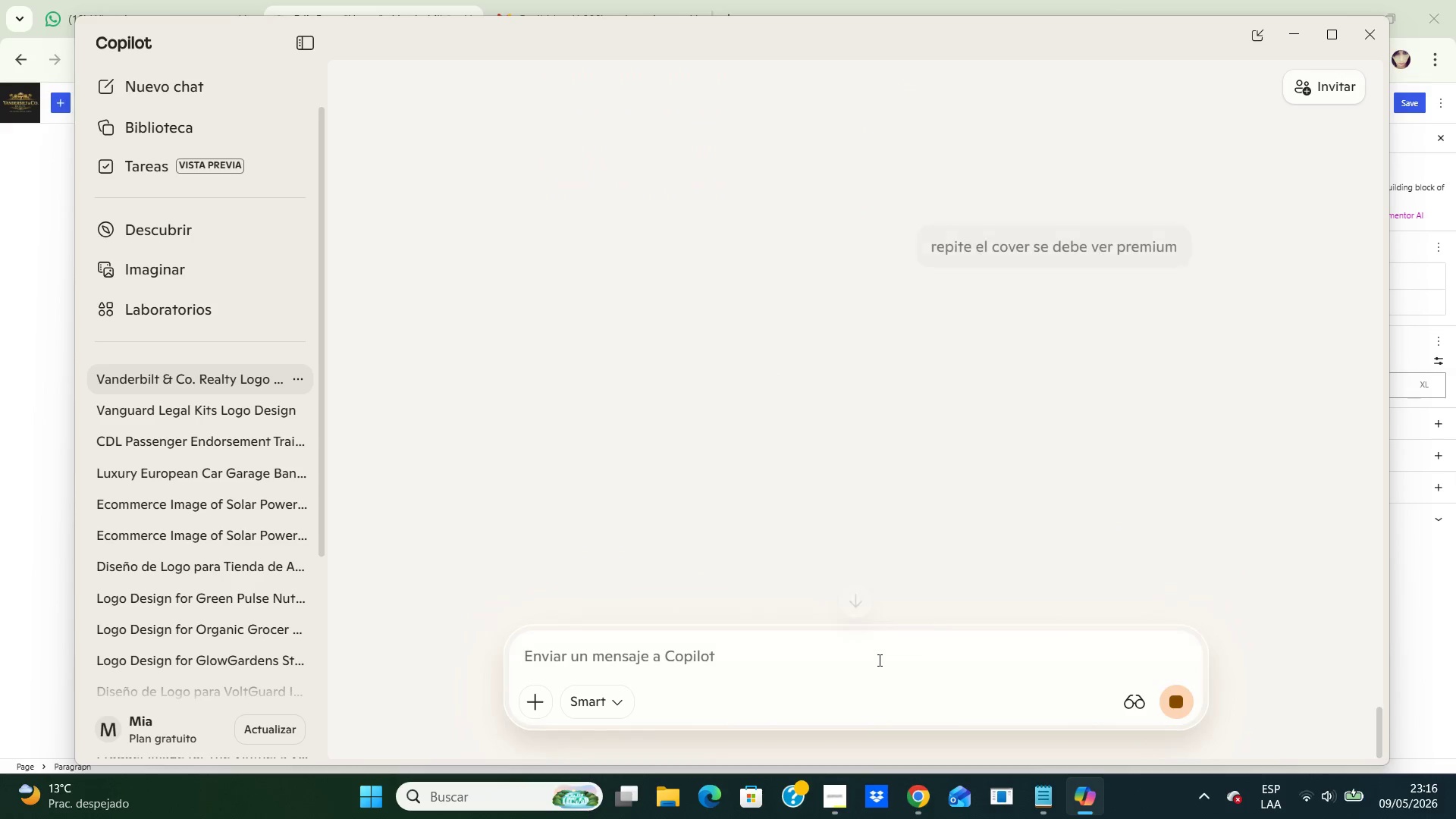 
key(Enter)
 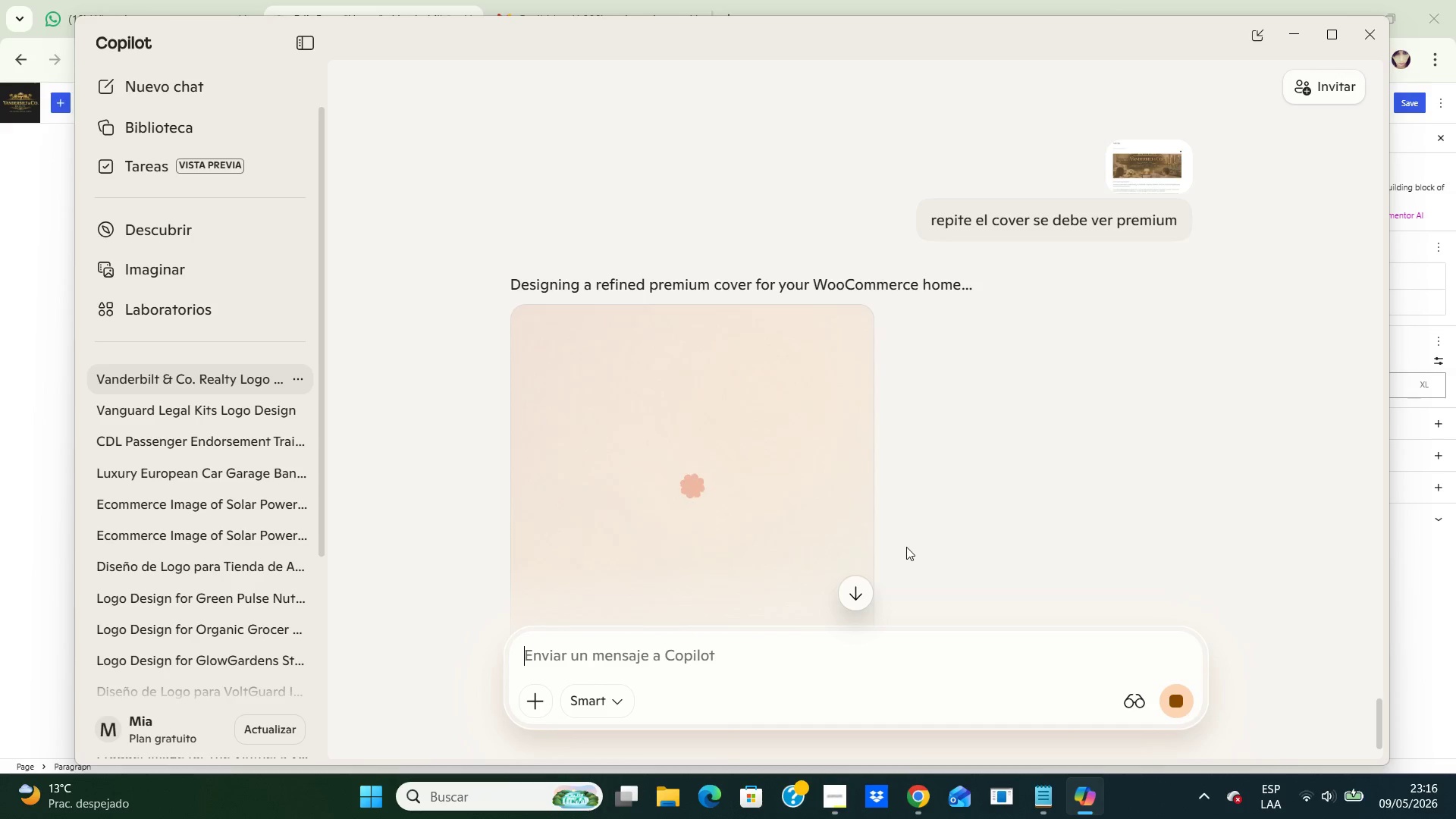 
wait(14.86)
 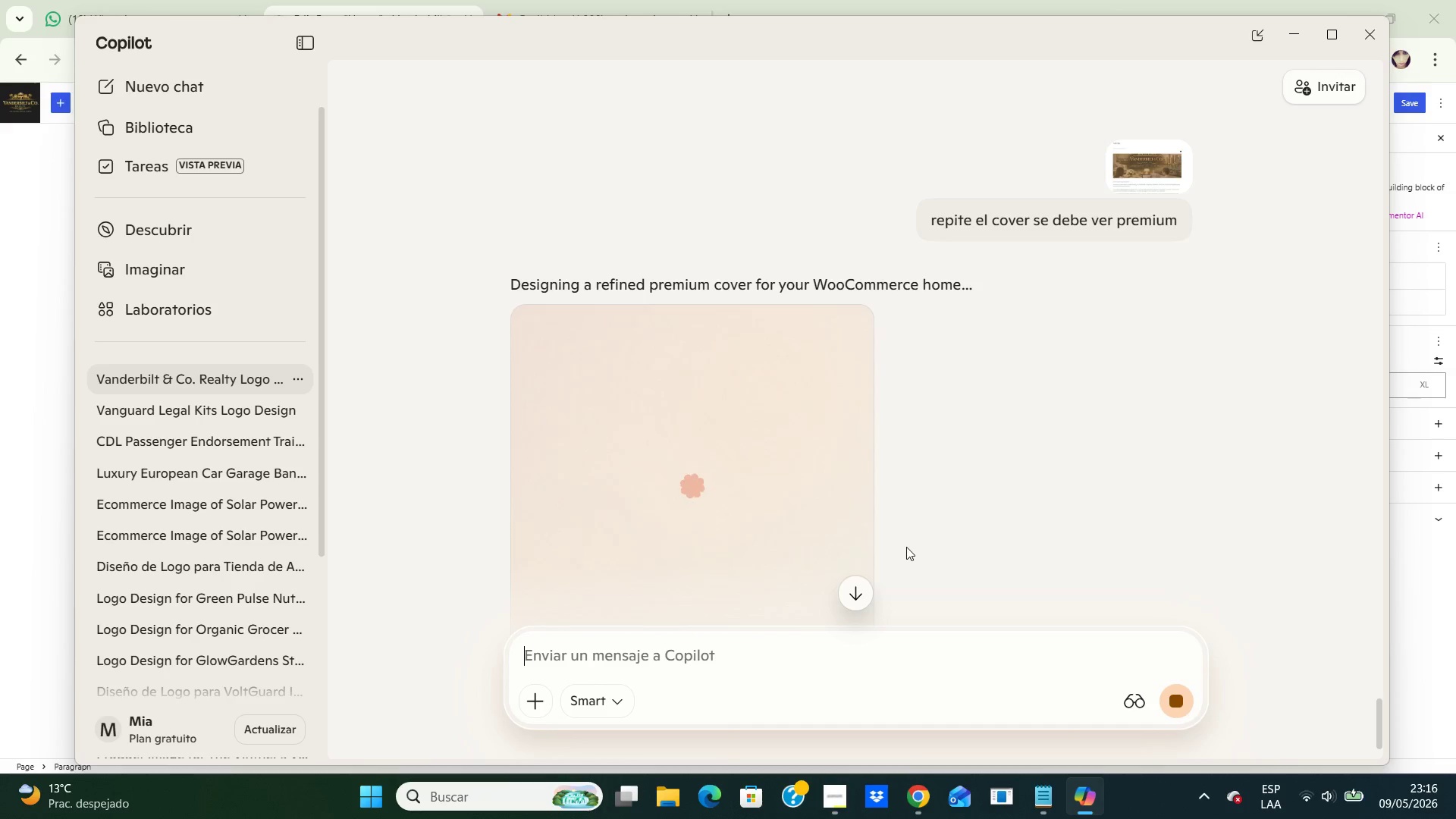 
left_click([828, 798])
 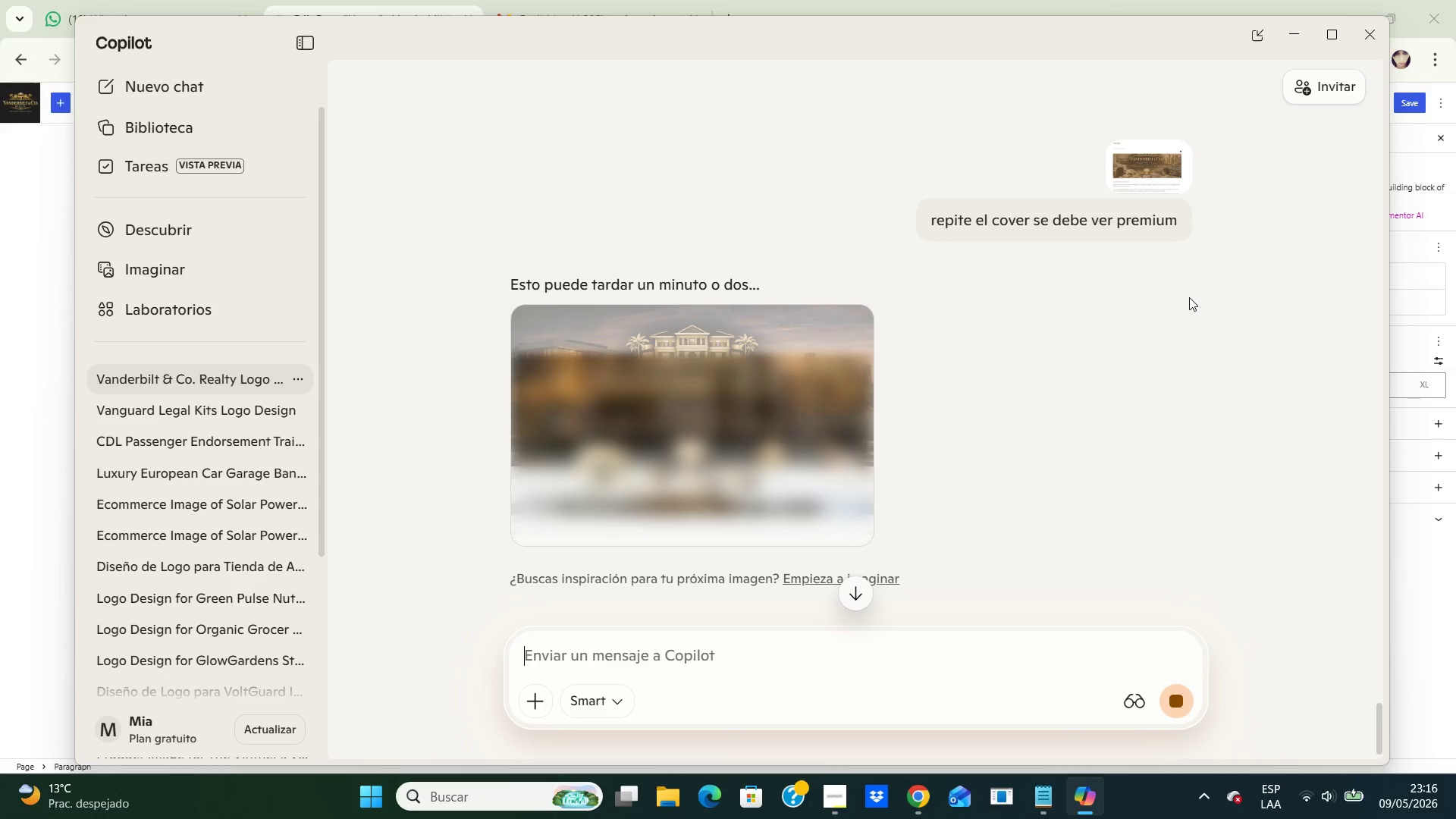 
wait(20.78)
 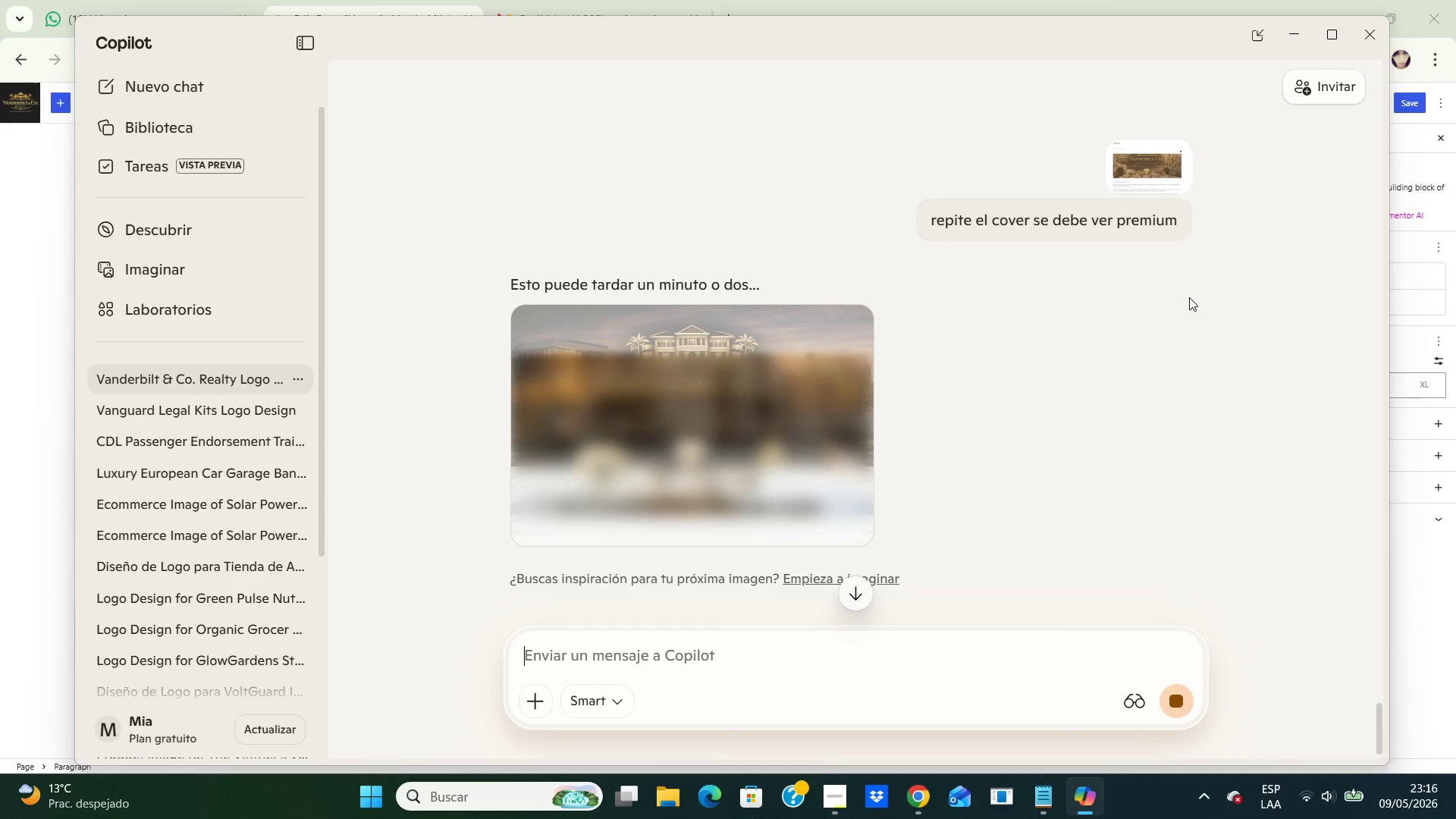 
left_click([914, 427])
 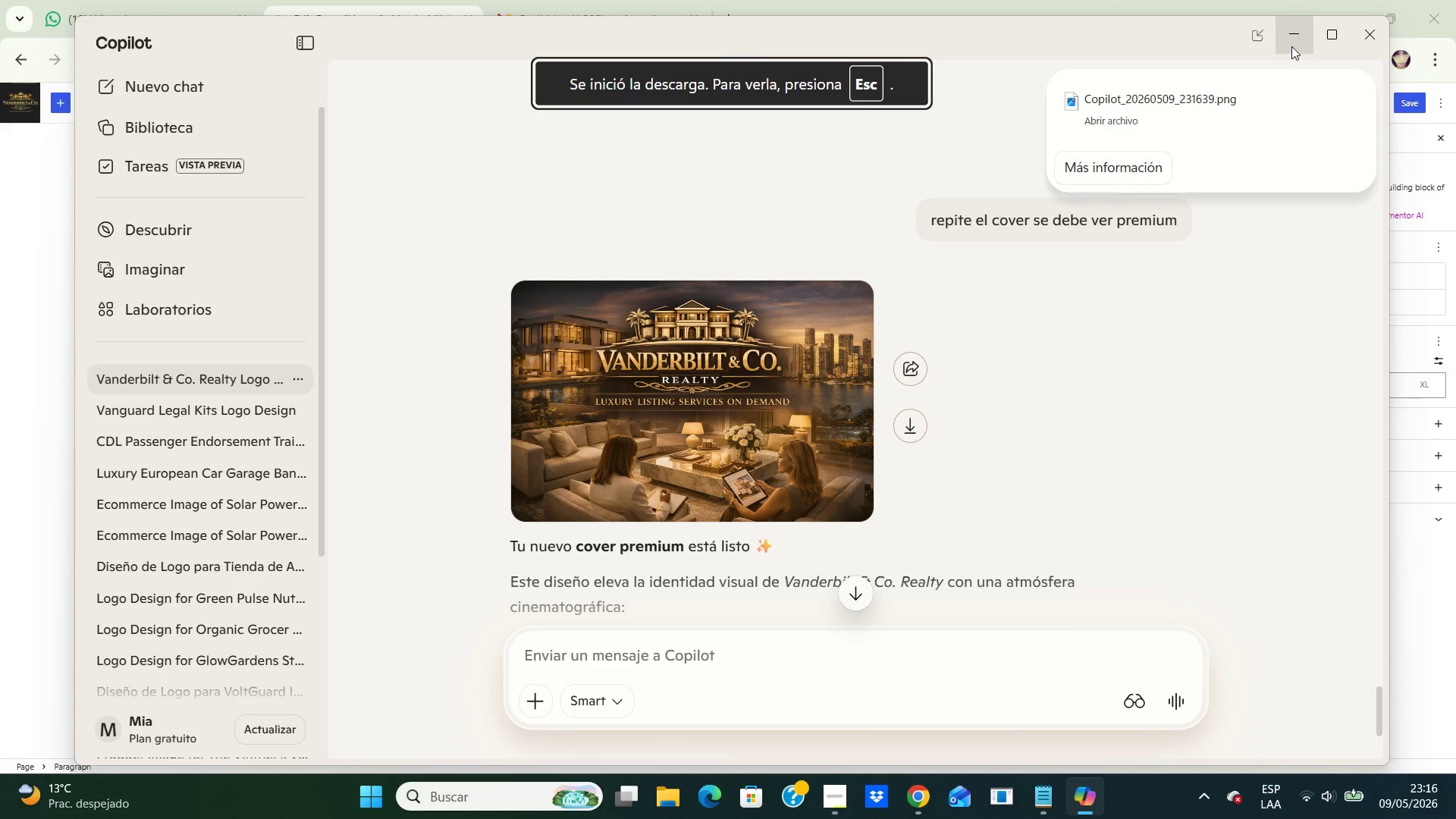 
left_click([1293, 43])
 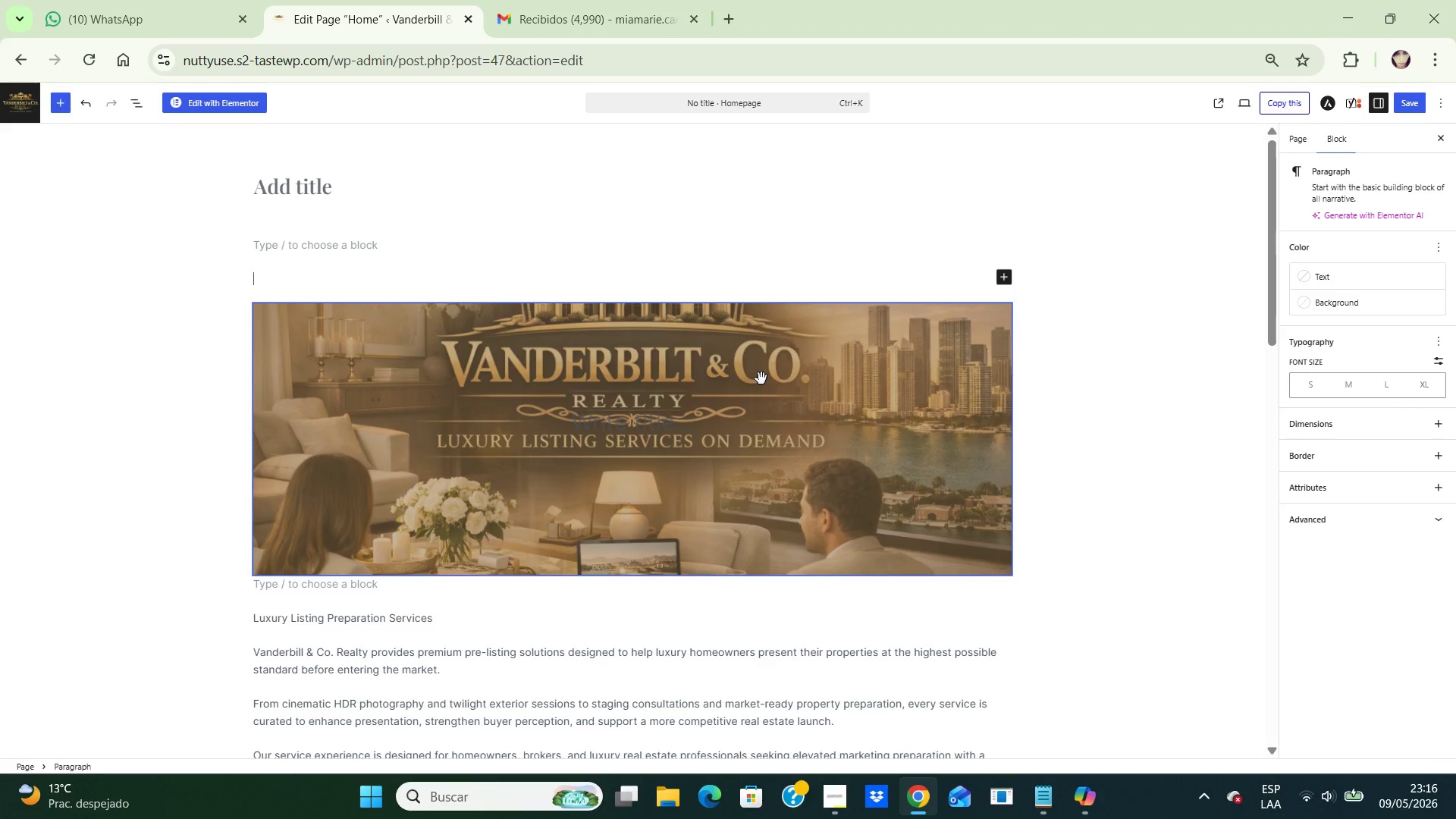 
left_click([761, 378])
 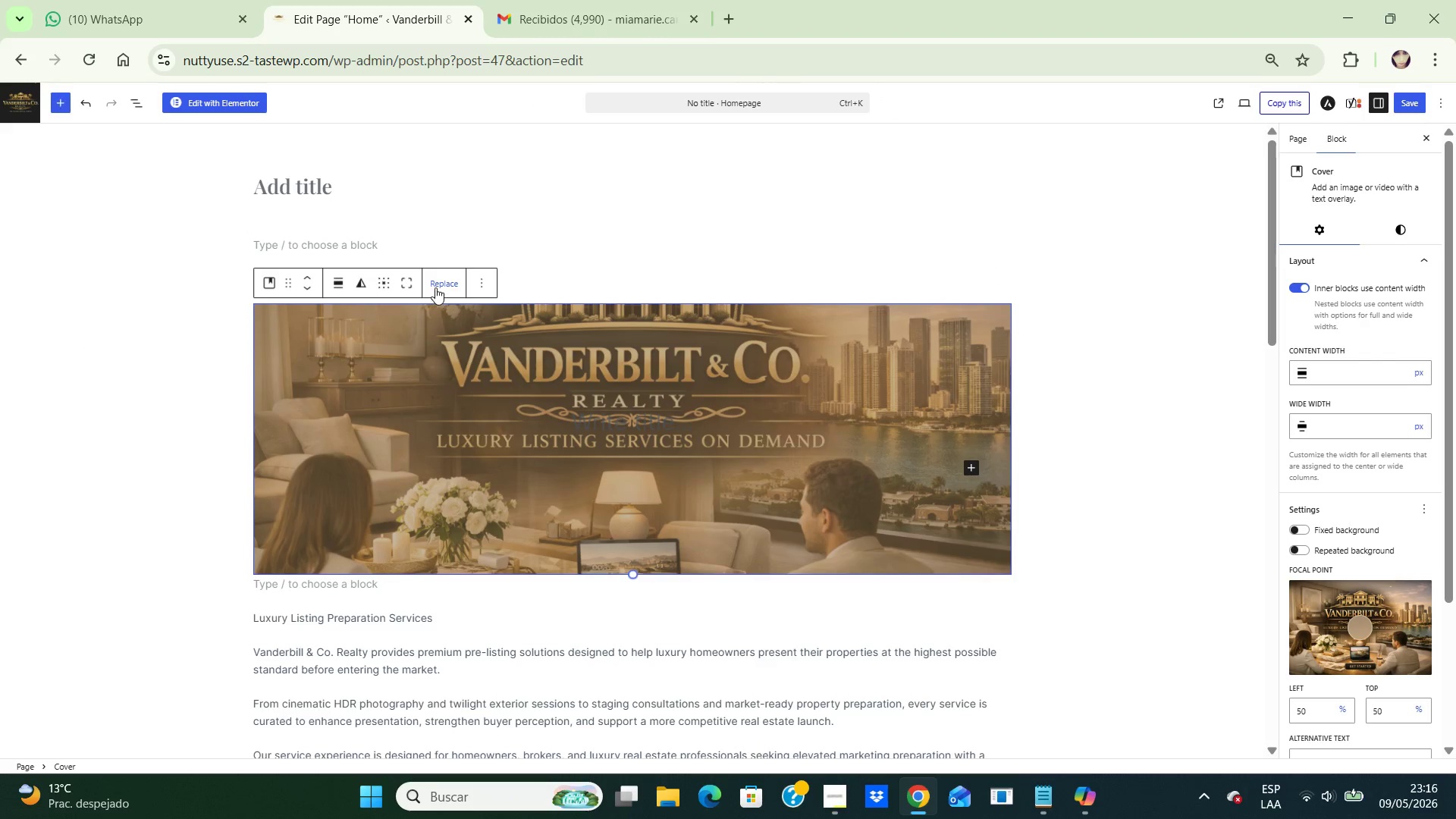 
left_click([436, 287])
 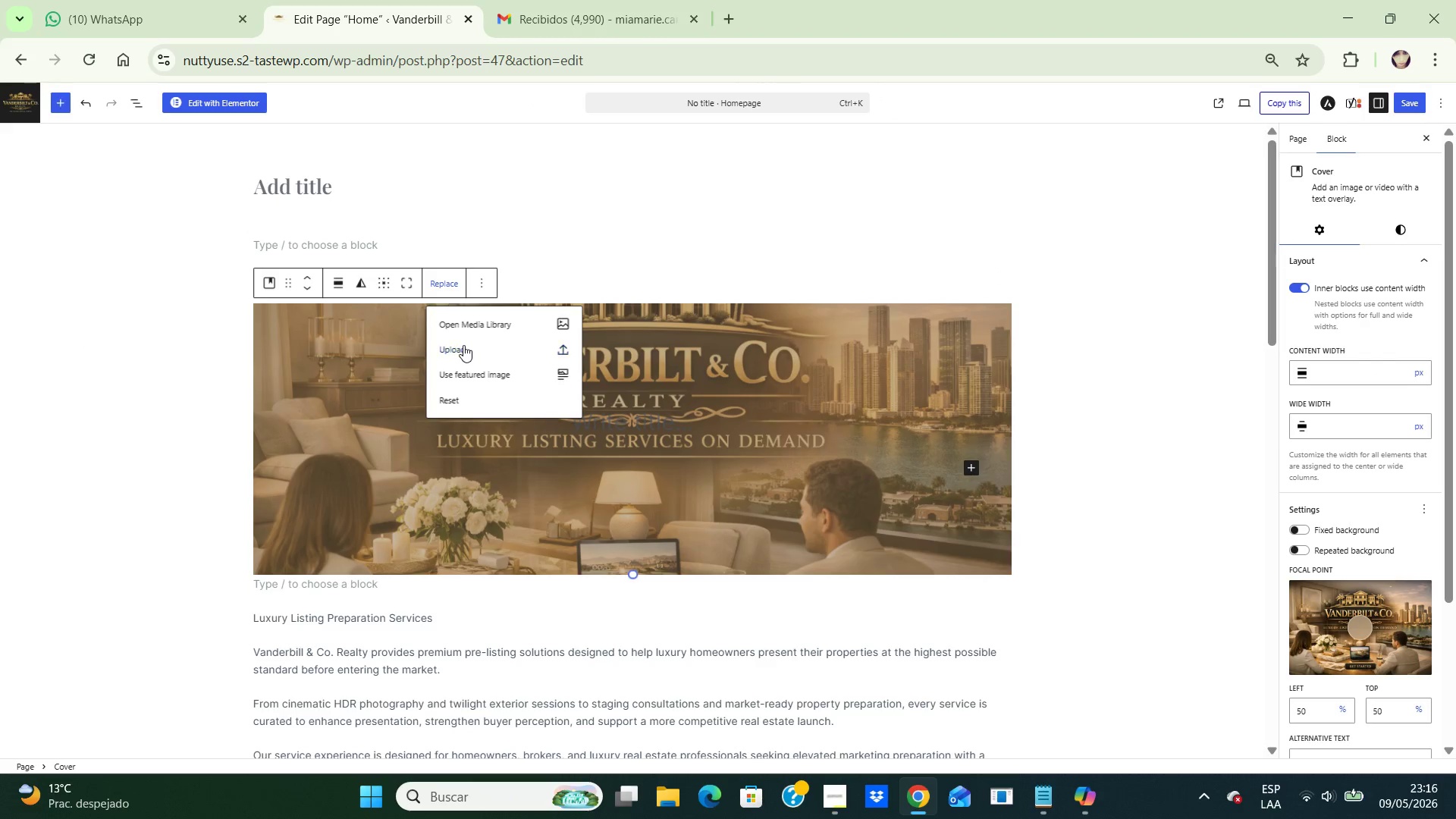 
left_click([463, 345])
 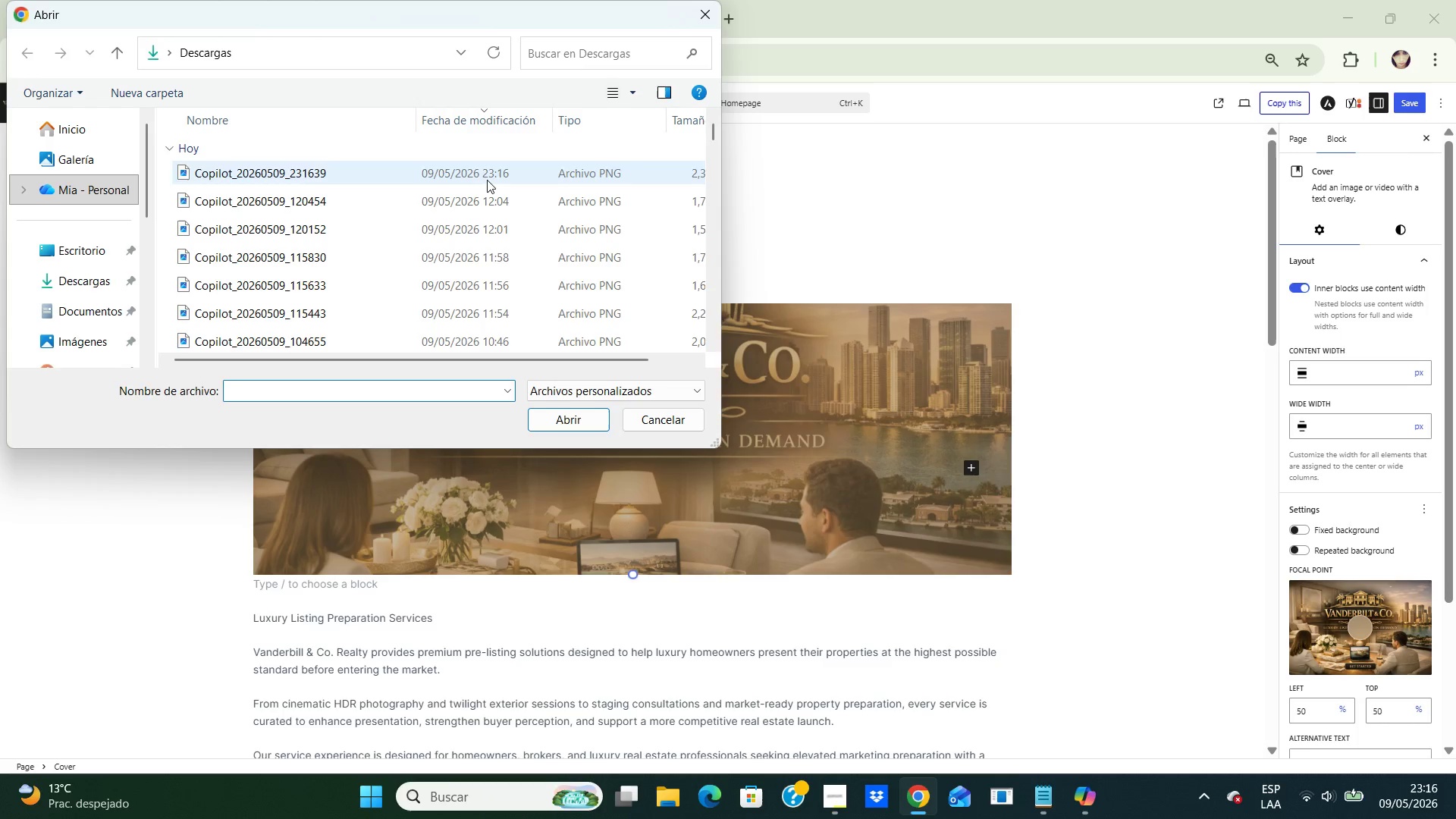 
left_click([487, 180])
 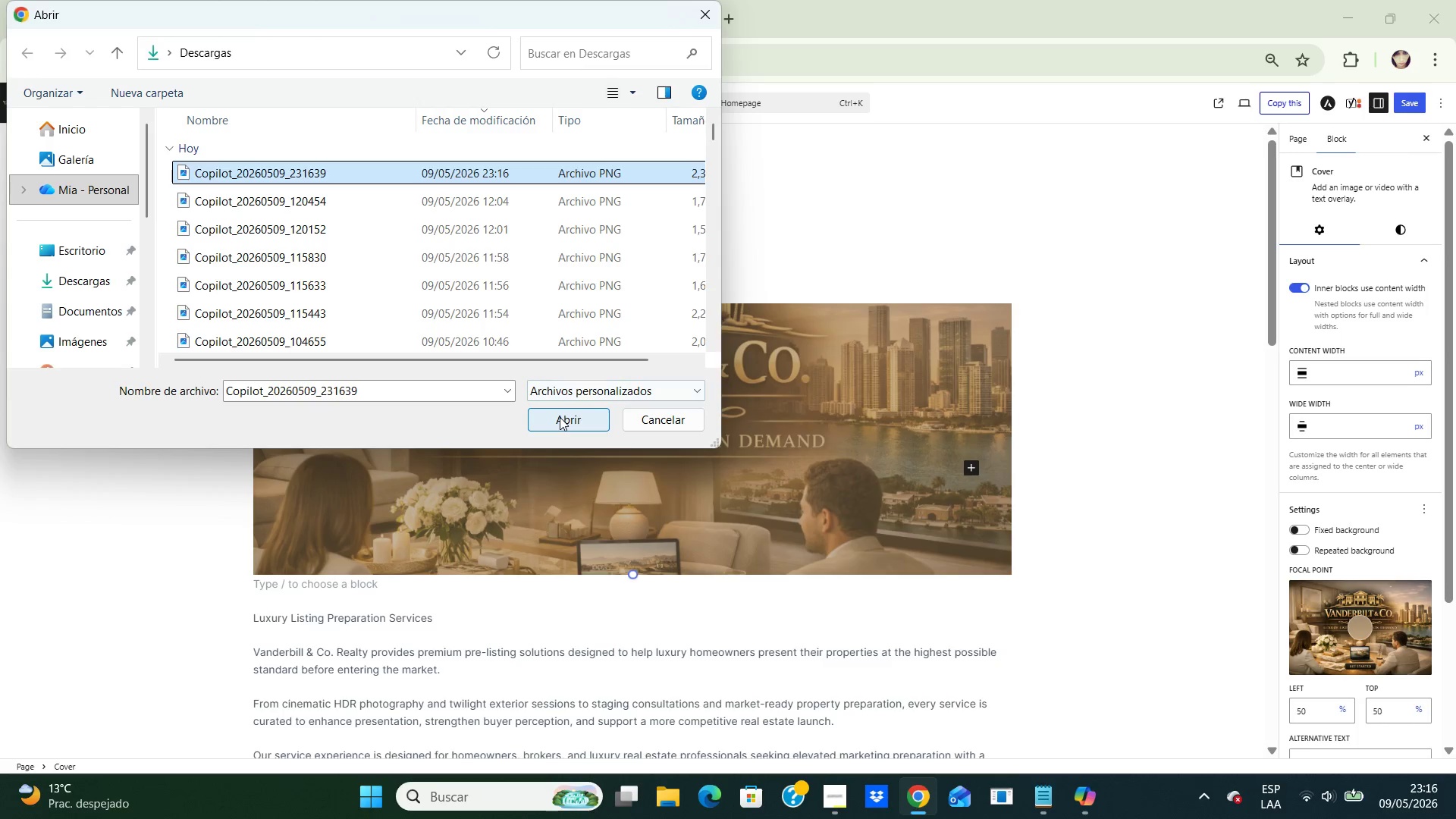 
left_click([560, 417])
 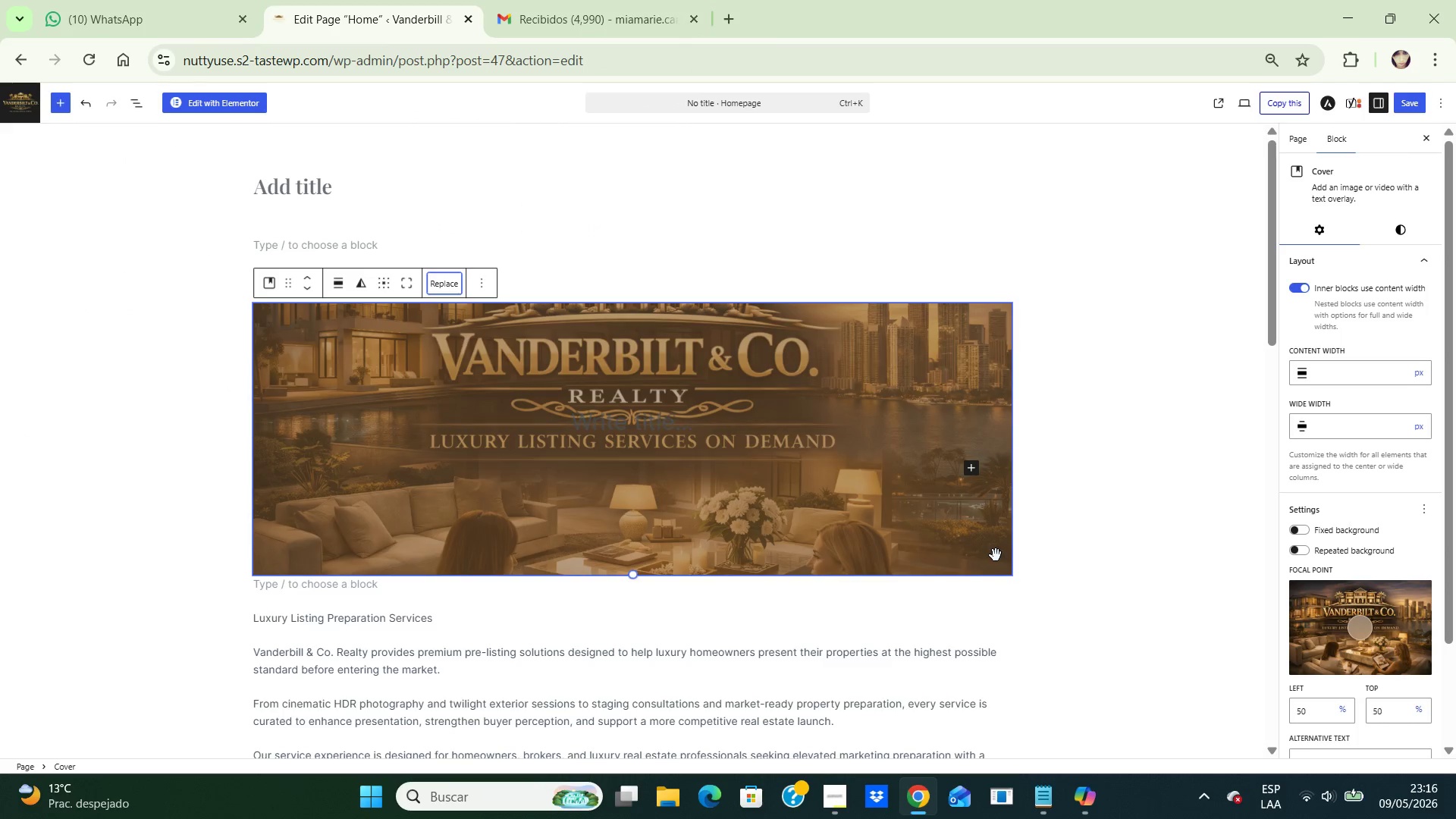 
wait(11.2)
 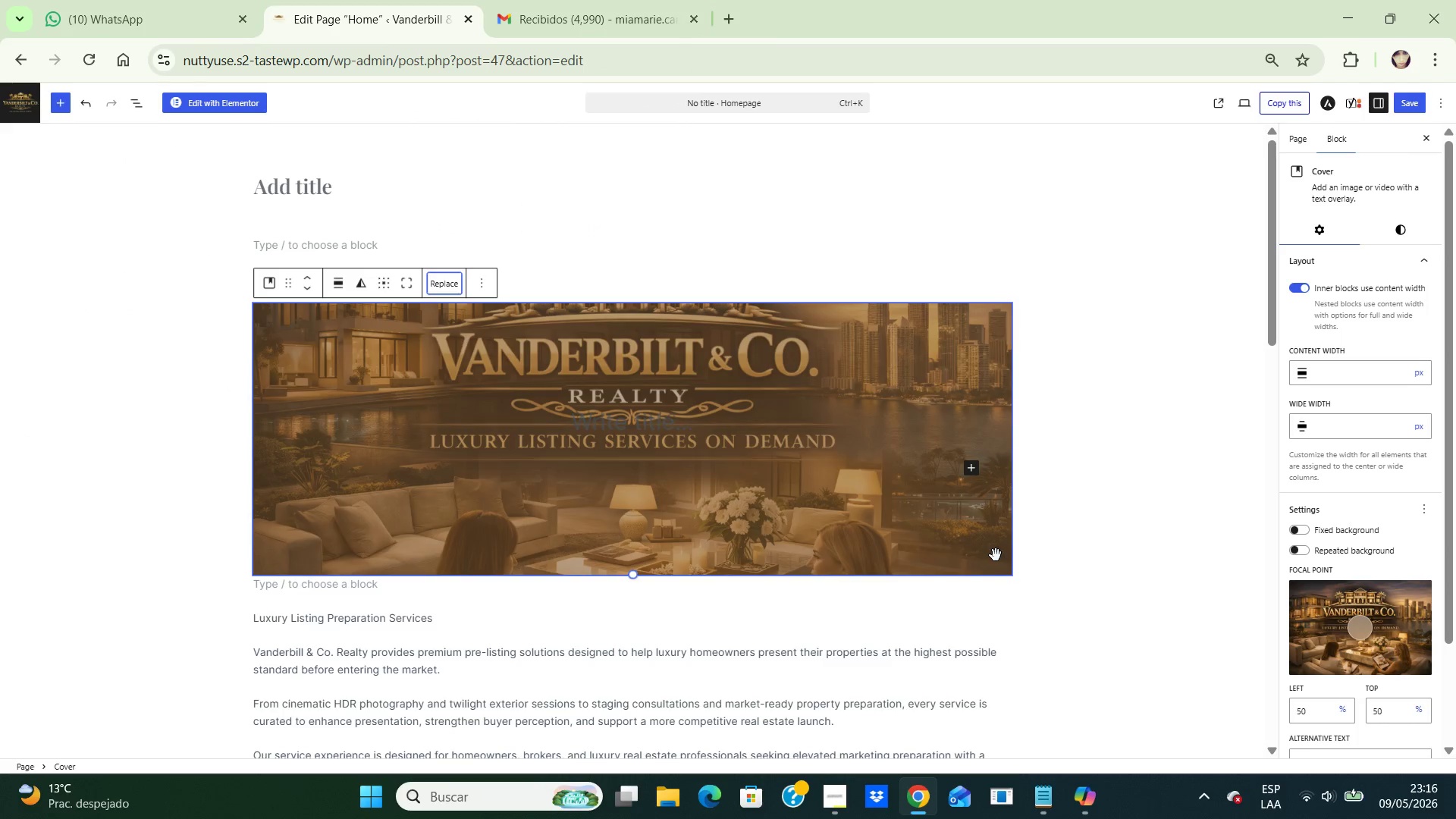 
left_click_drag(start_coordinate=[950, 529], to_coordinate=[940, 496])
 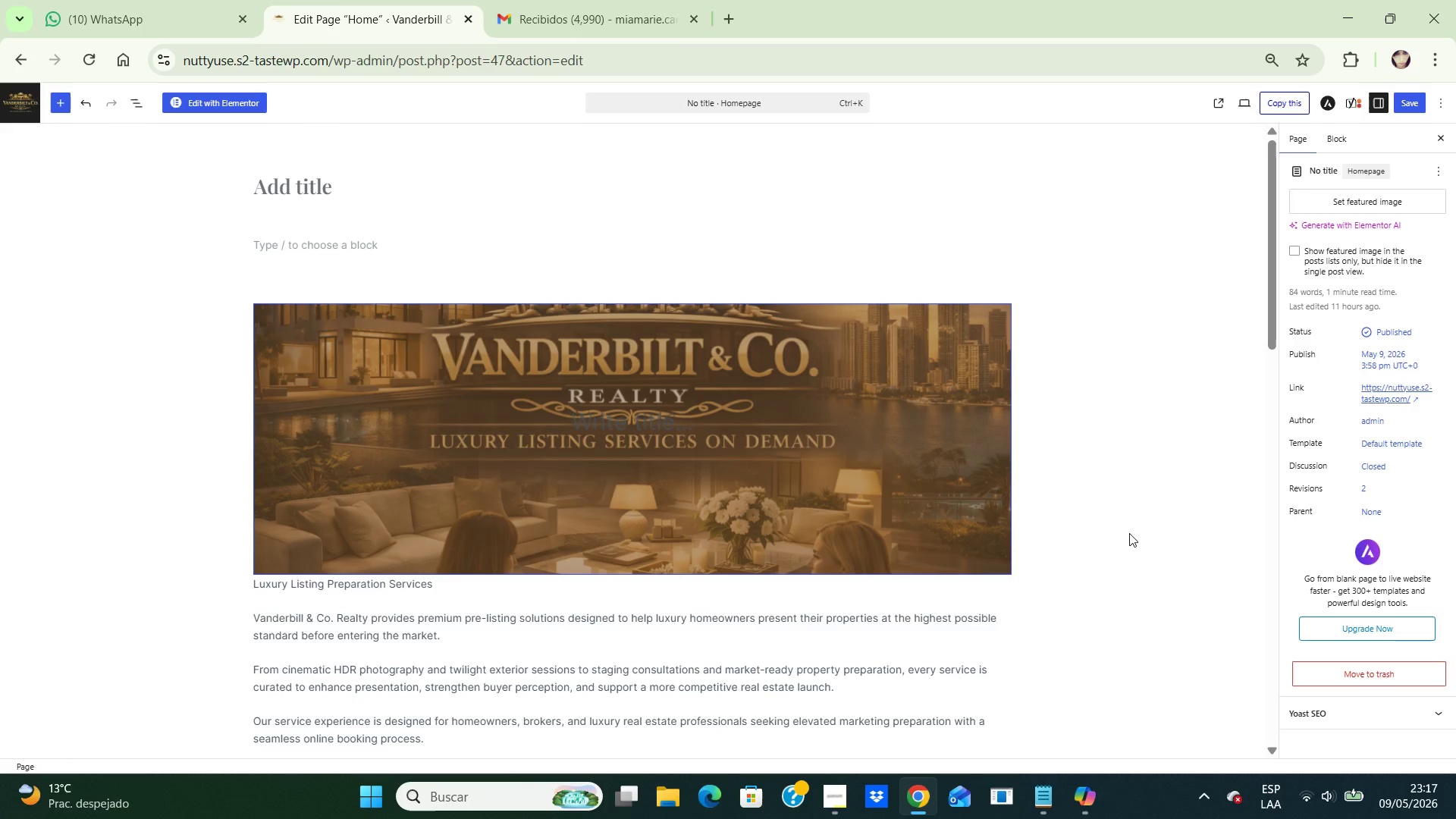 
key(PrintScreen)
 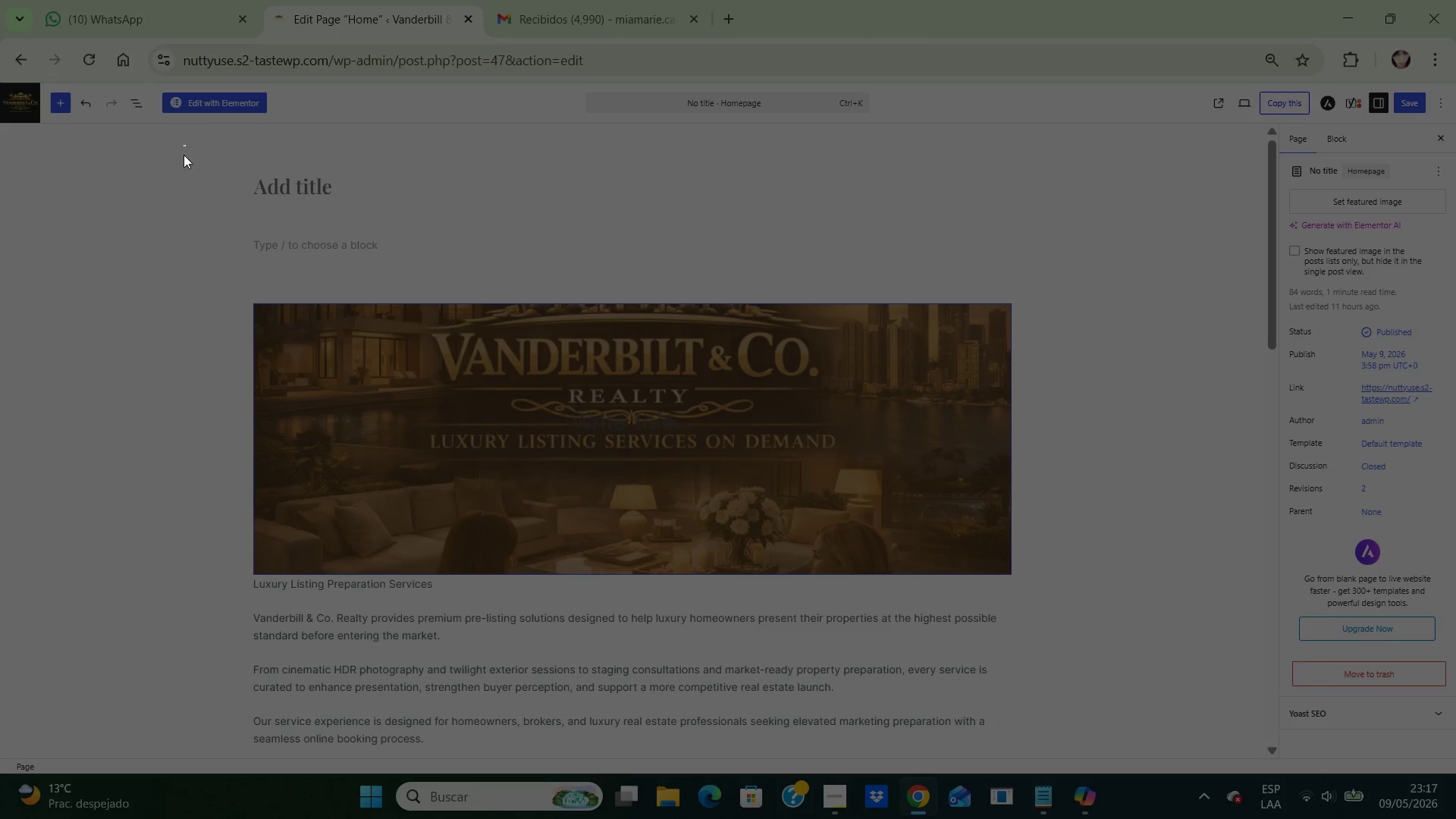 
left_click_drag(start_coordinate=[185, 144], to_coordinate=[1188, 770])
 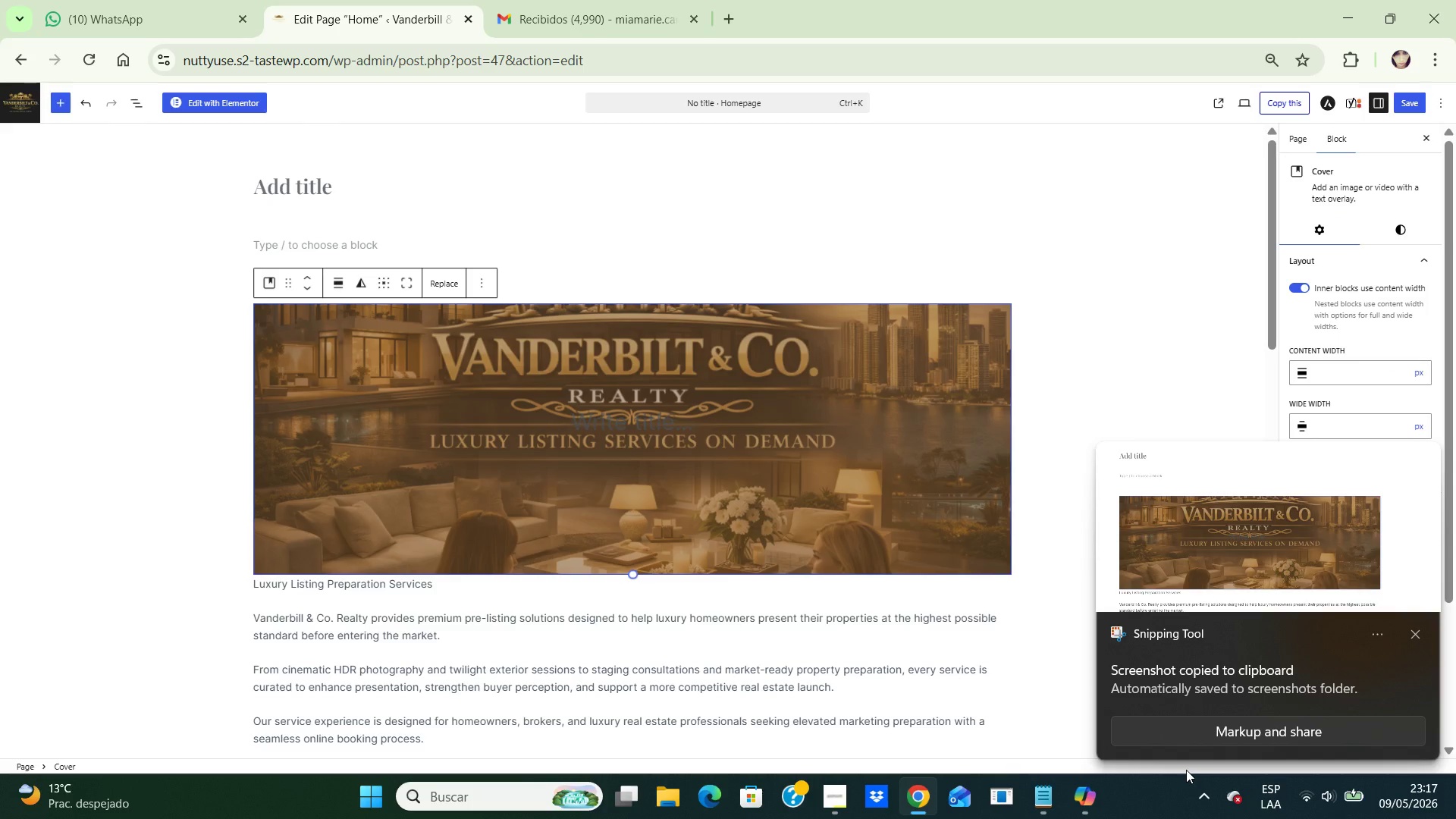 
key(Control+C)
 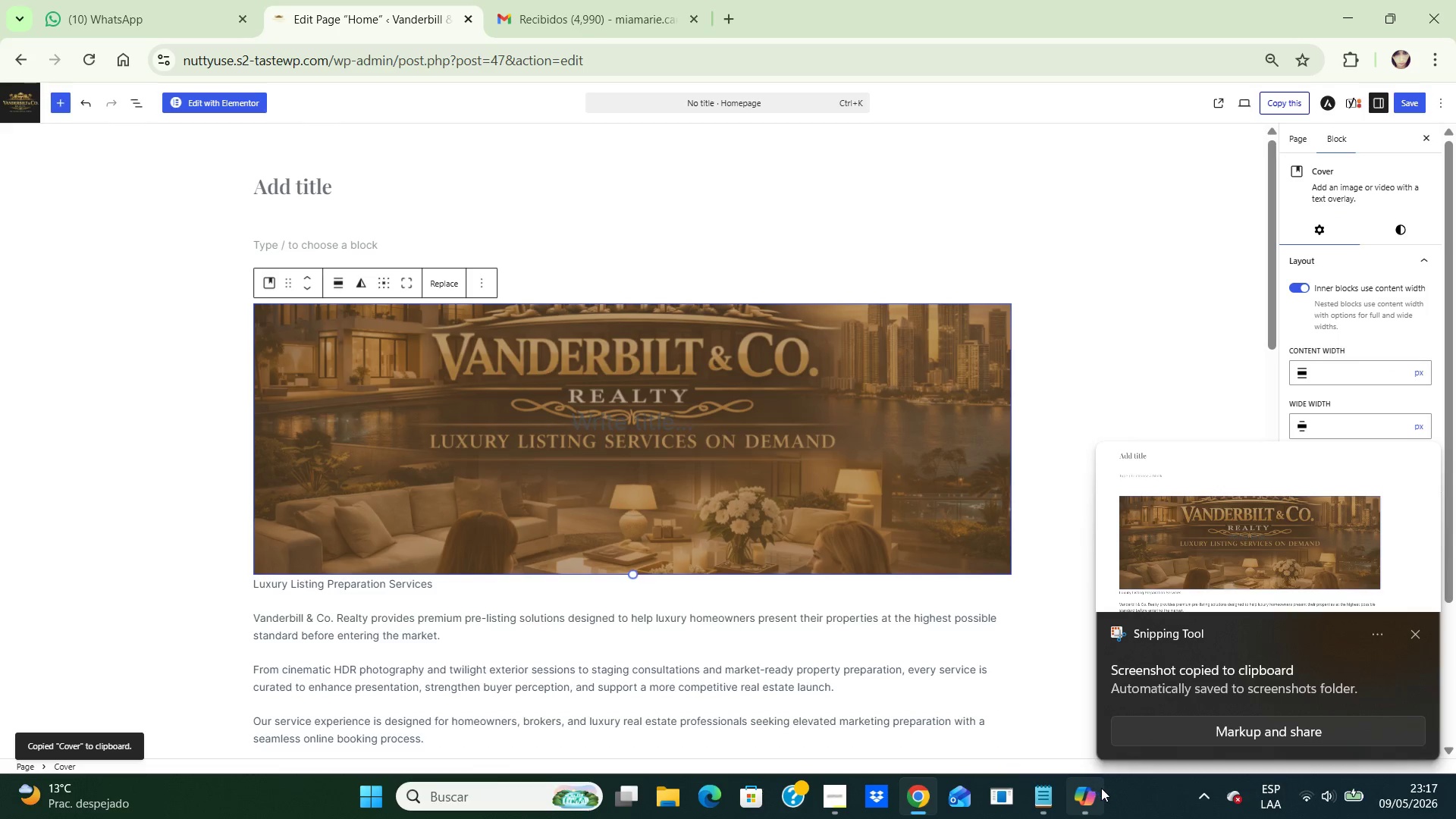 
left_click([1094, 791])
 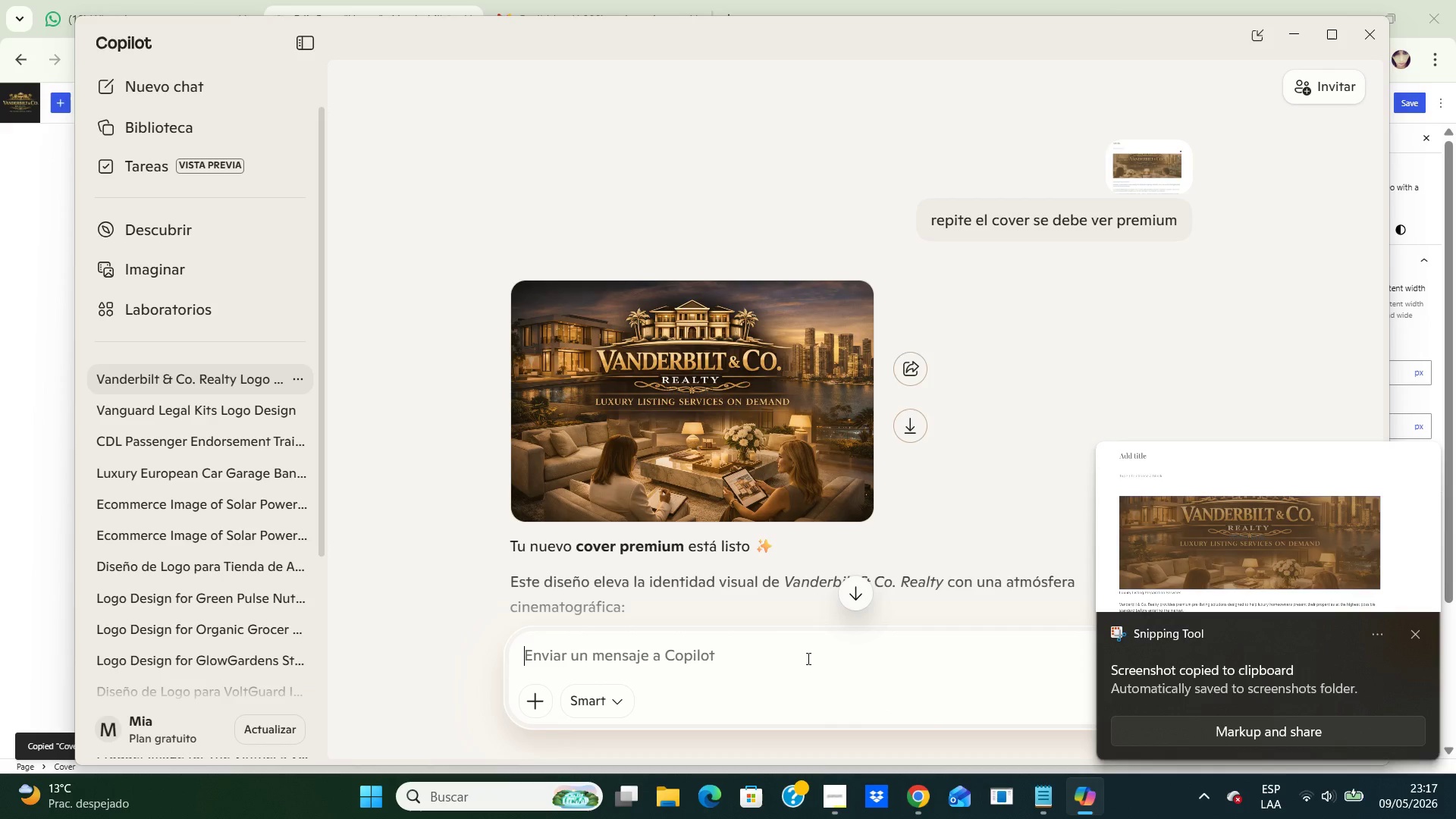 
left_click([807, 658])
 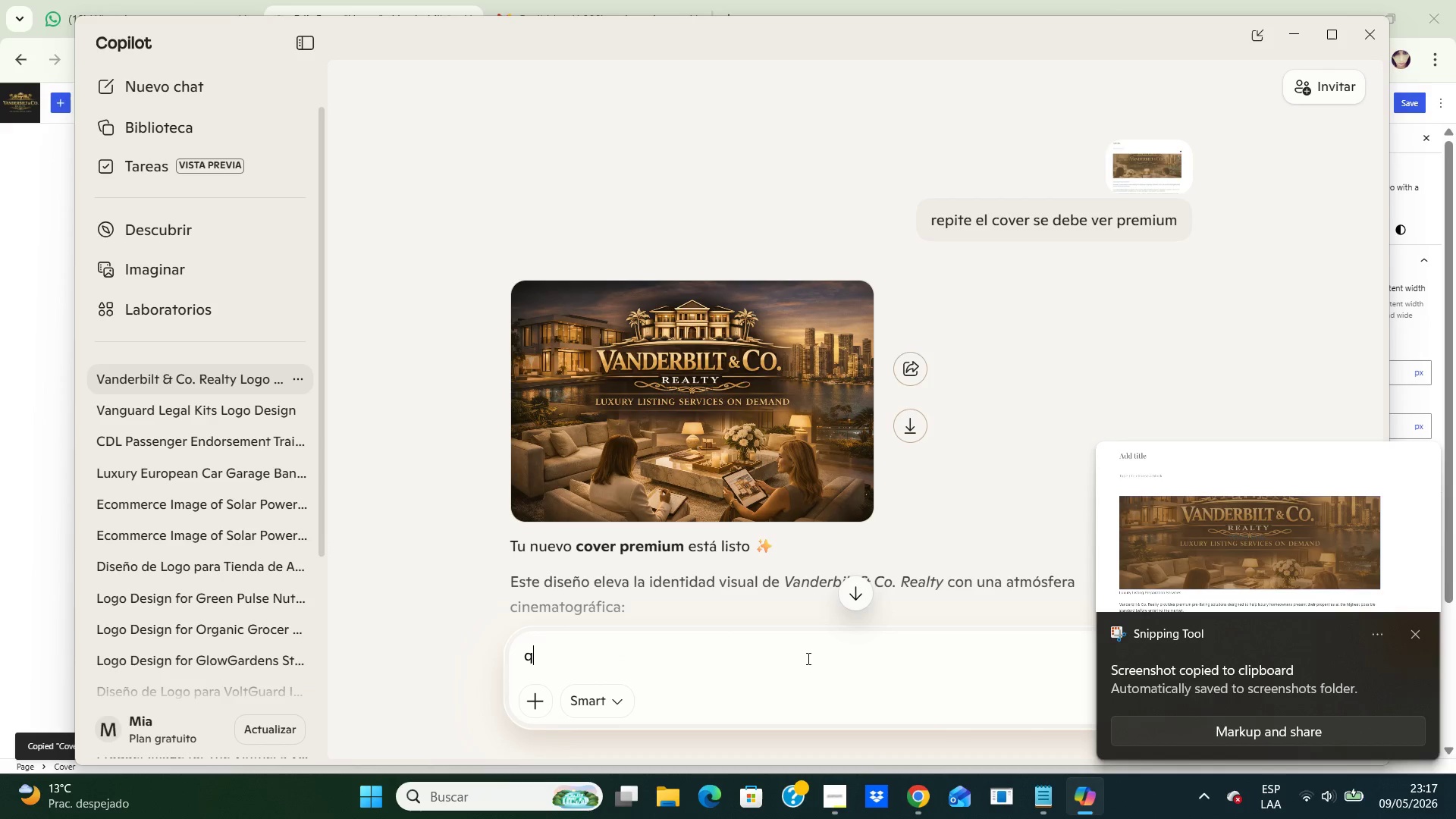 
type(queda cortado no me gusta )
 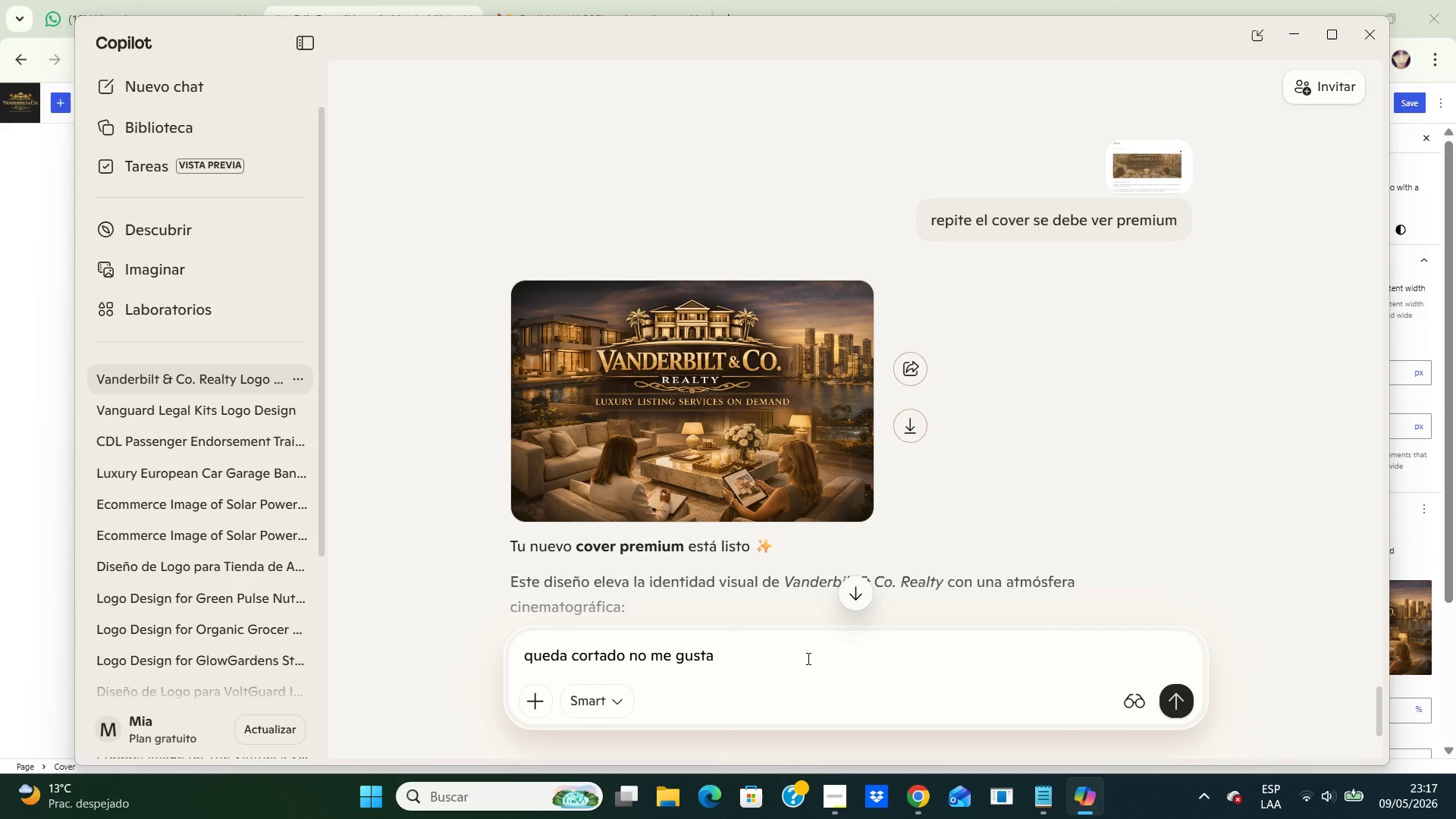 
key(Control+V)
 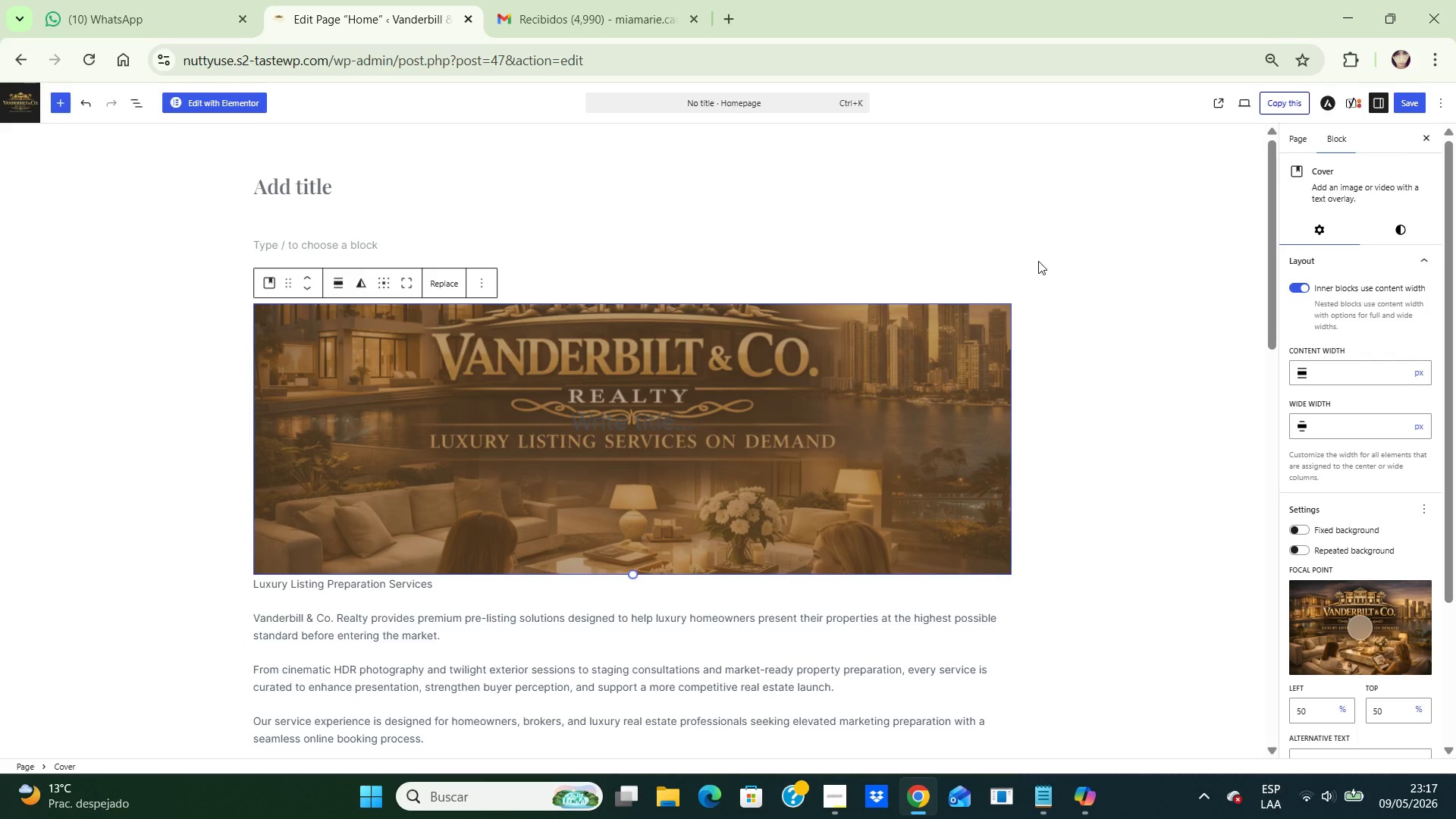 
wait(5.64)
 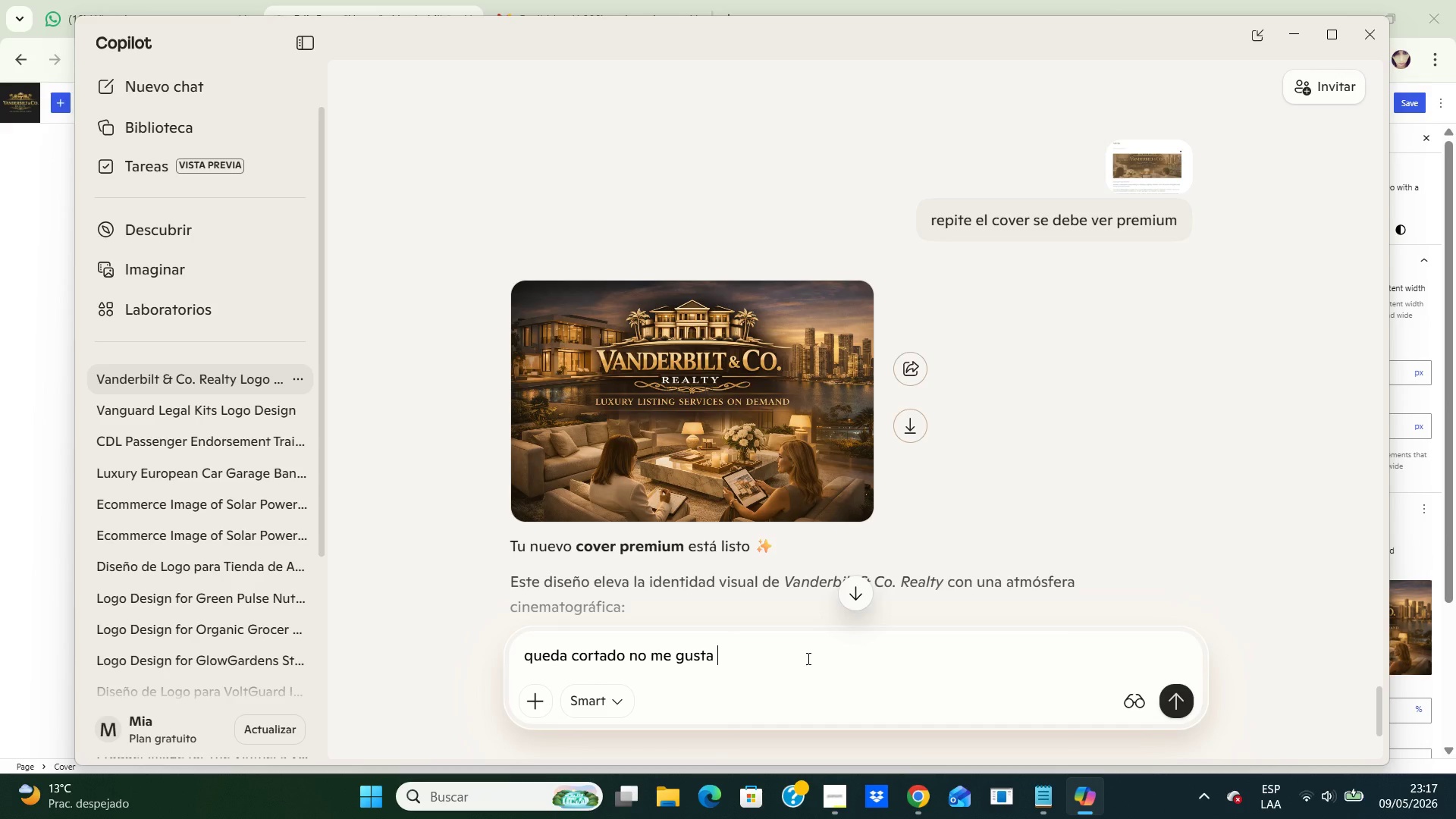 
key(PrintScreen)
 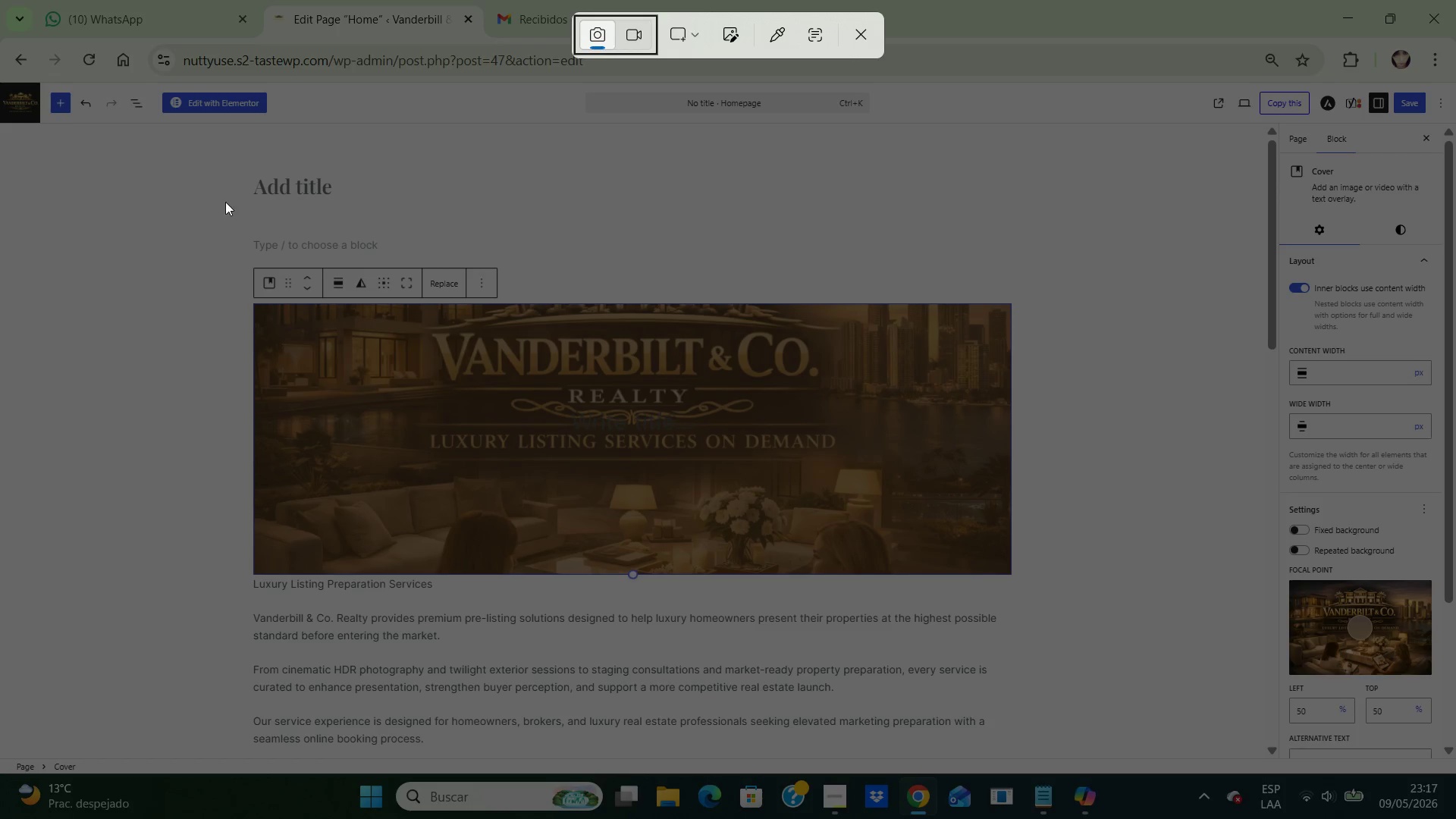 
left_click_drag(start_coordinate=[224, 202], to_coordinate=[1326, 766])
 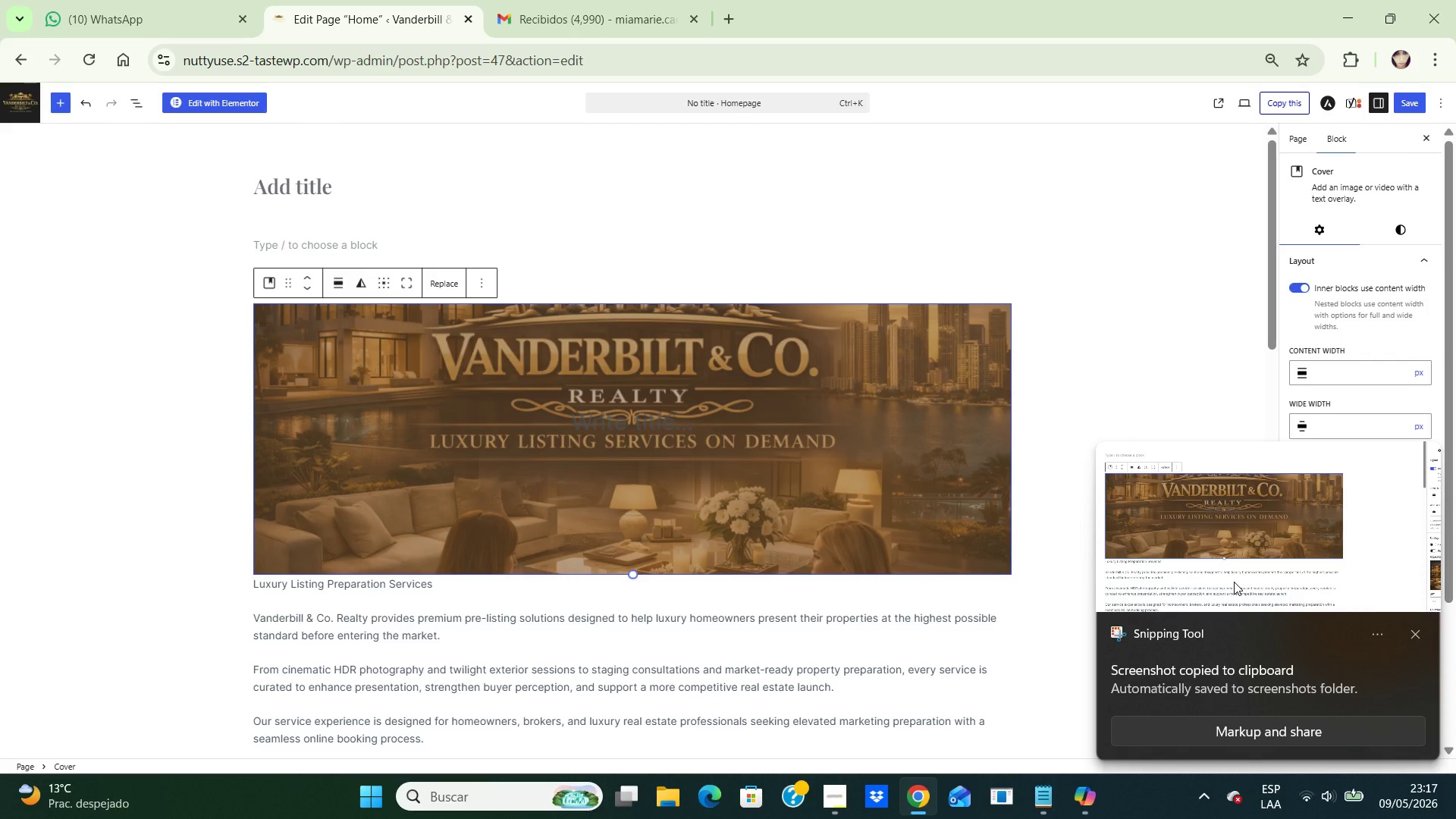 
key(Control+C)
 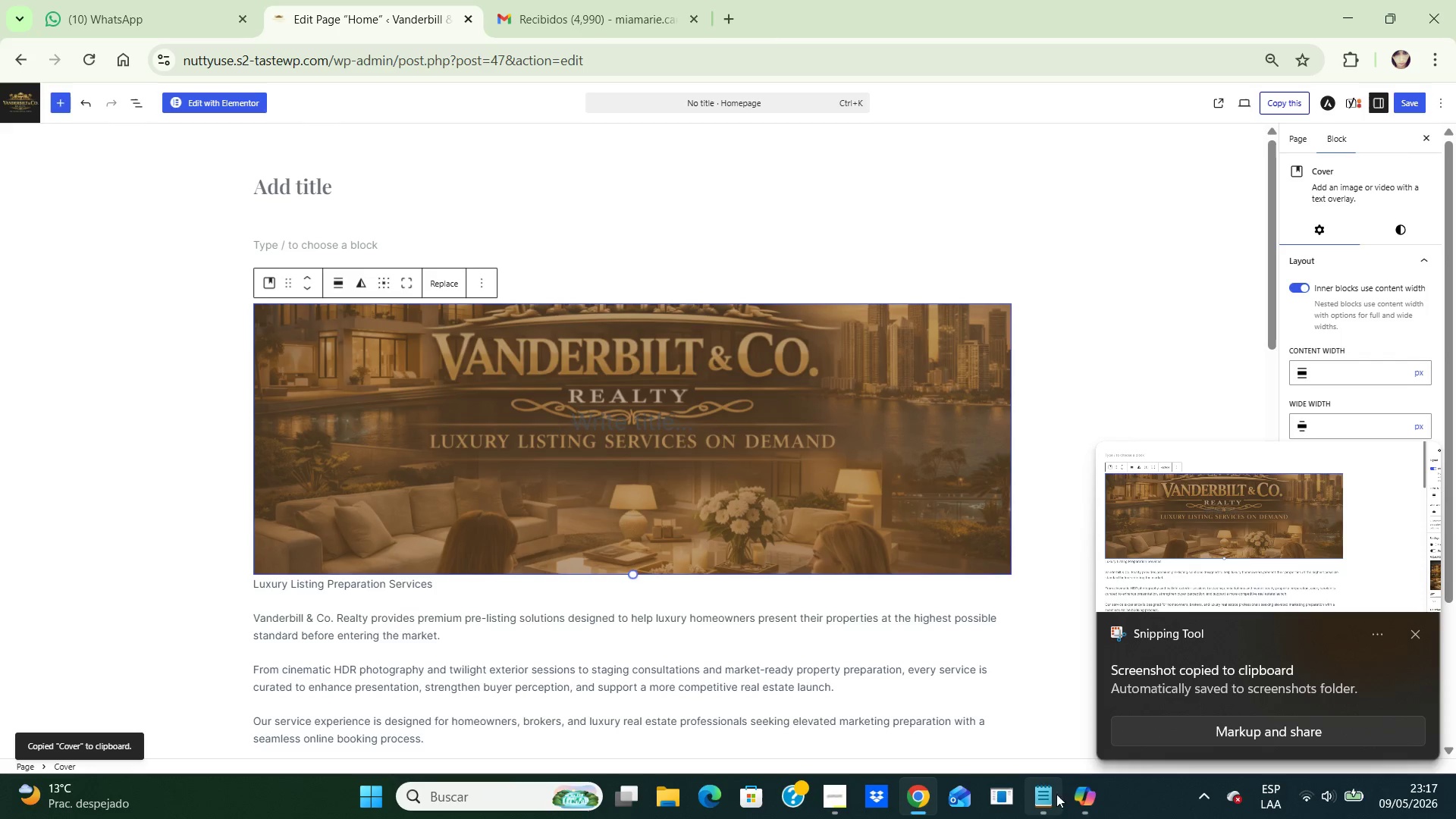 
left_click([1080, 793])
 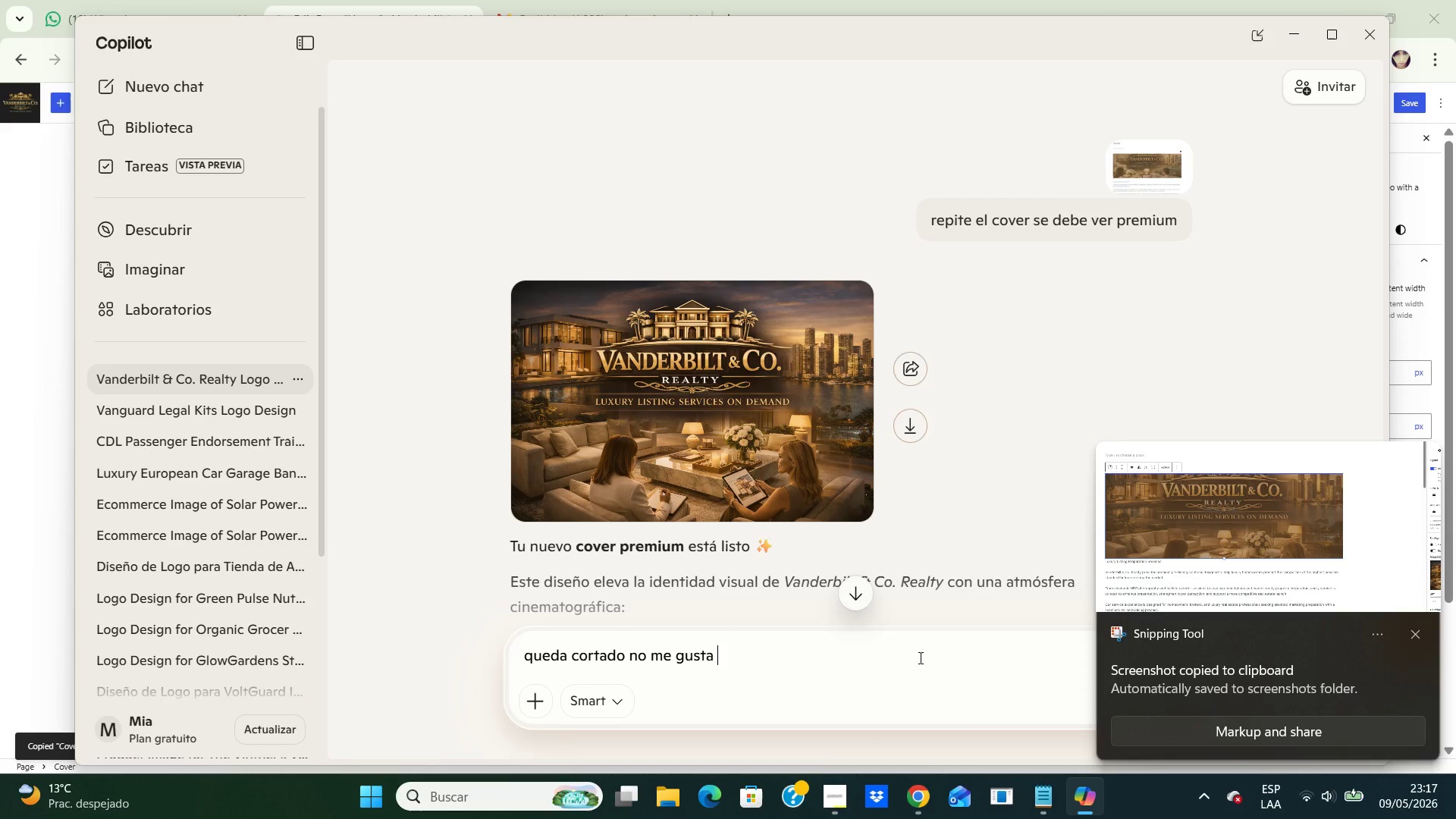 
key(Control+V)
 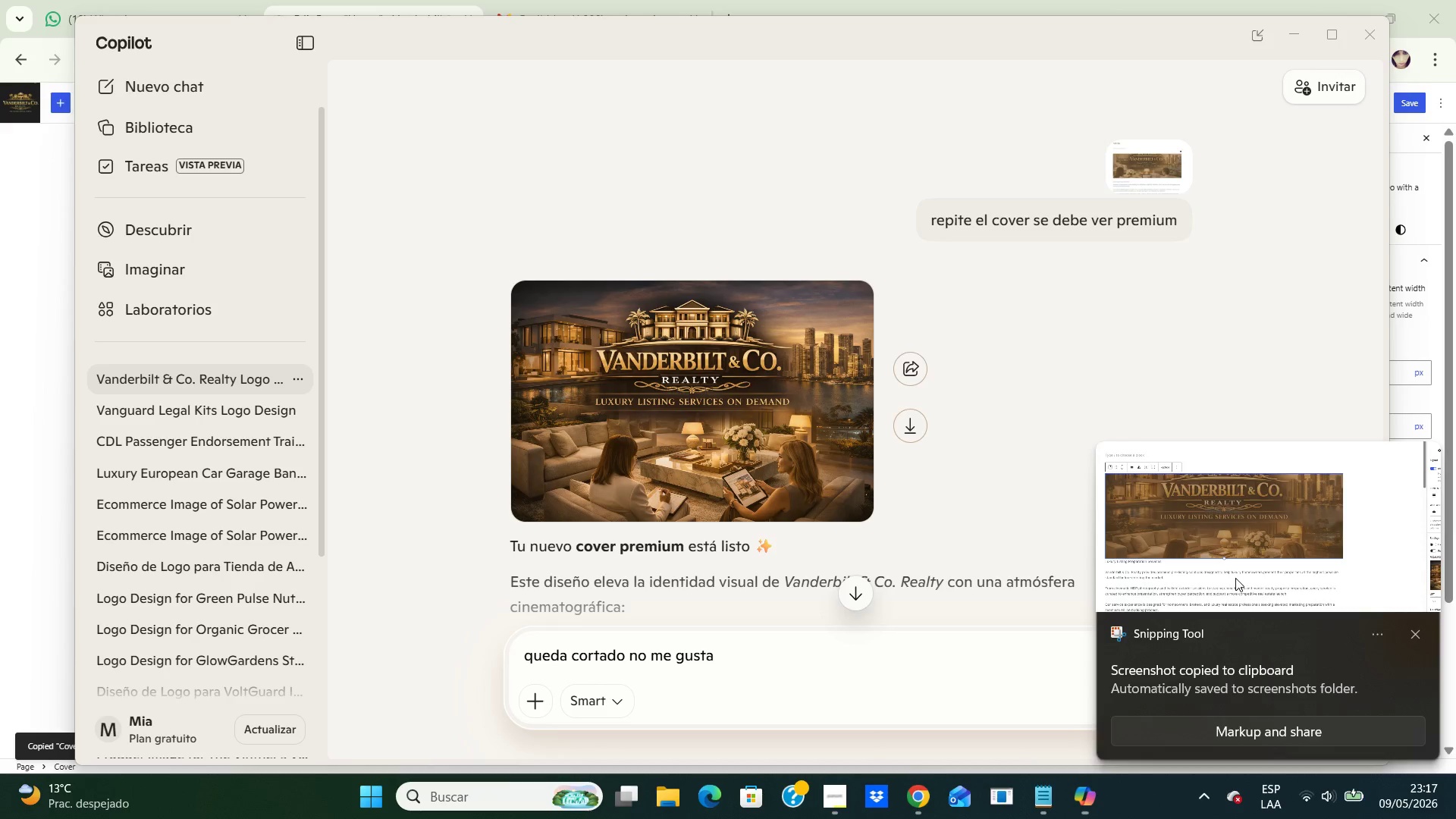 
double_click([1234, 578])
 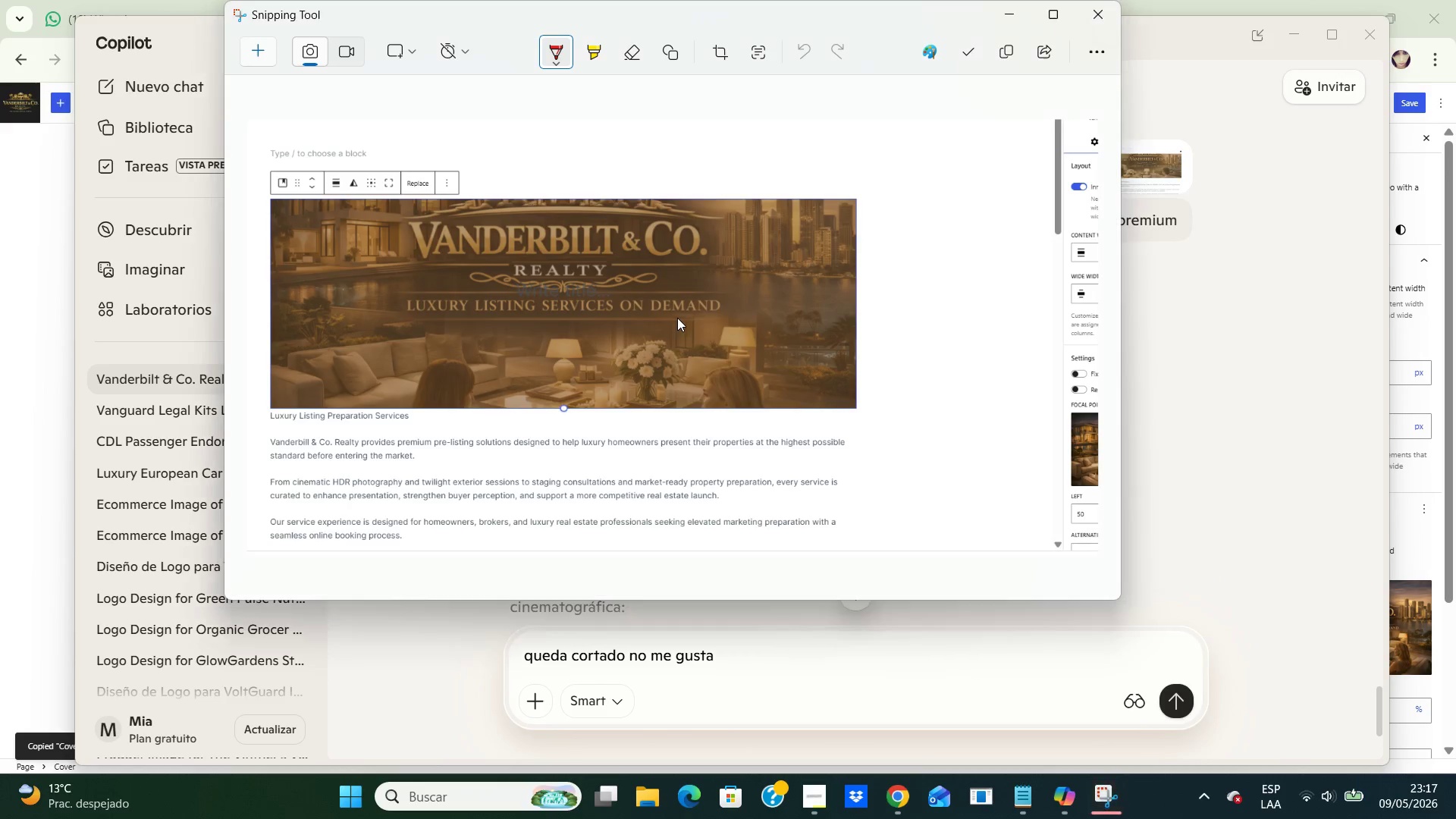 
right_click([677, 318])
 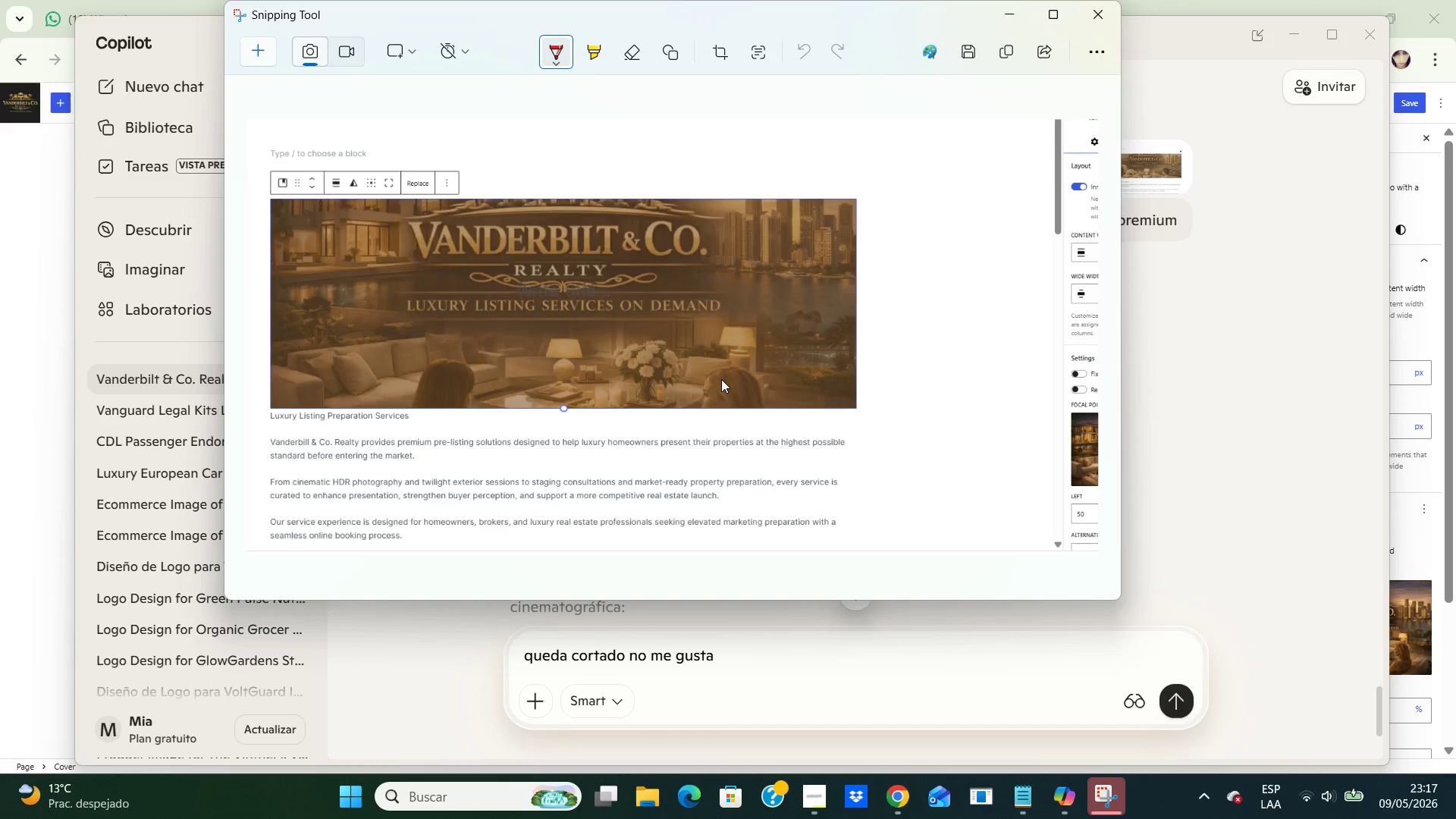 
left_click([739, 386])
 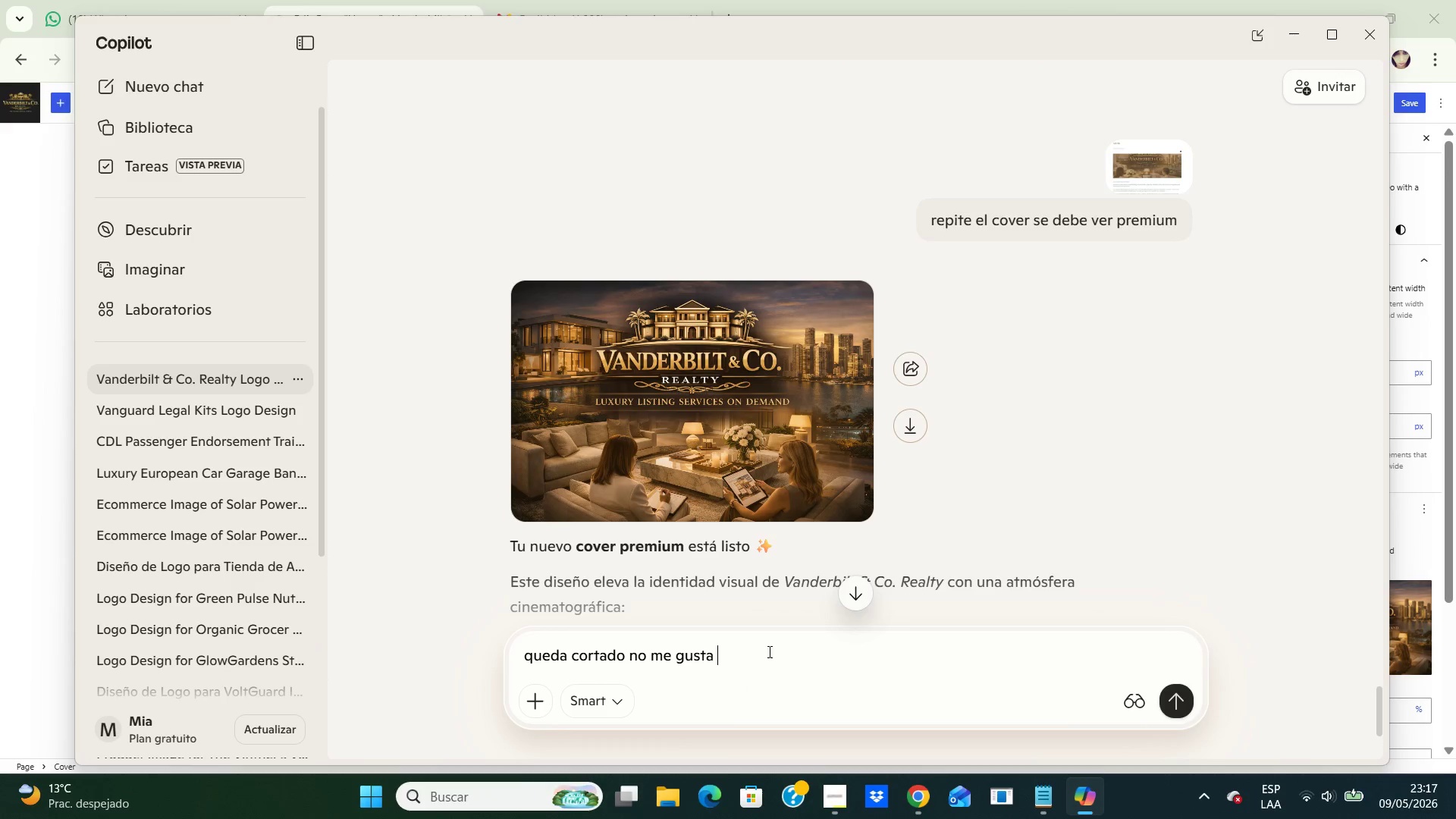 
right_click([769, 646])
 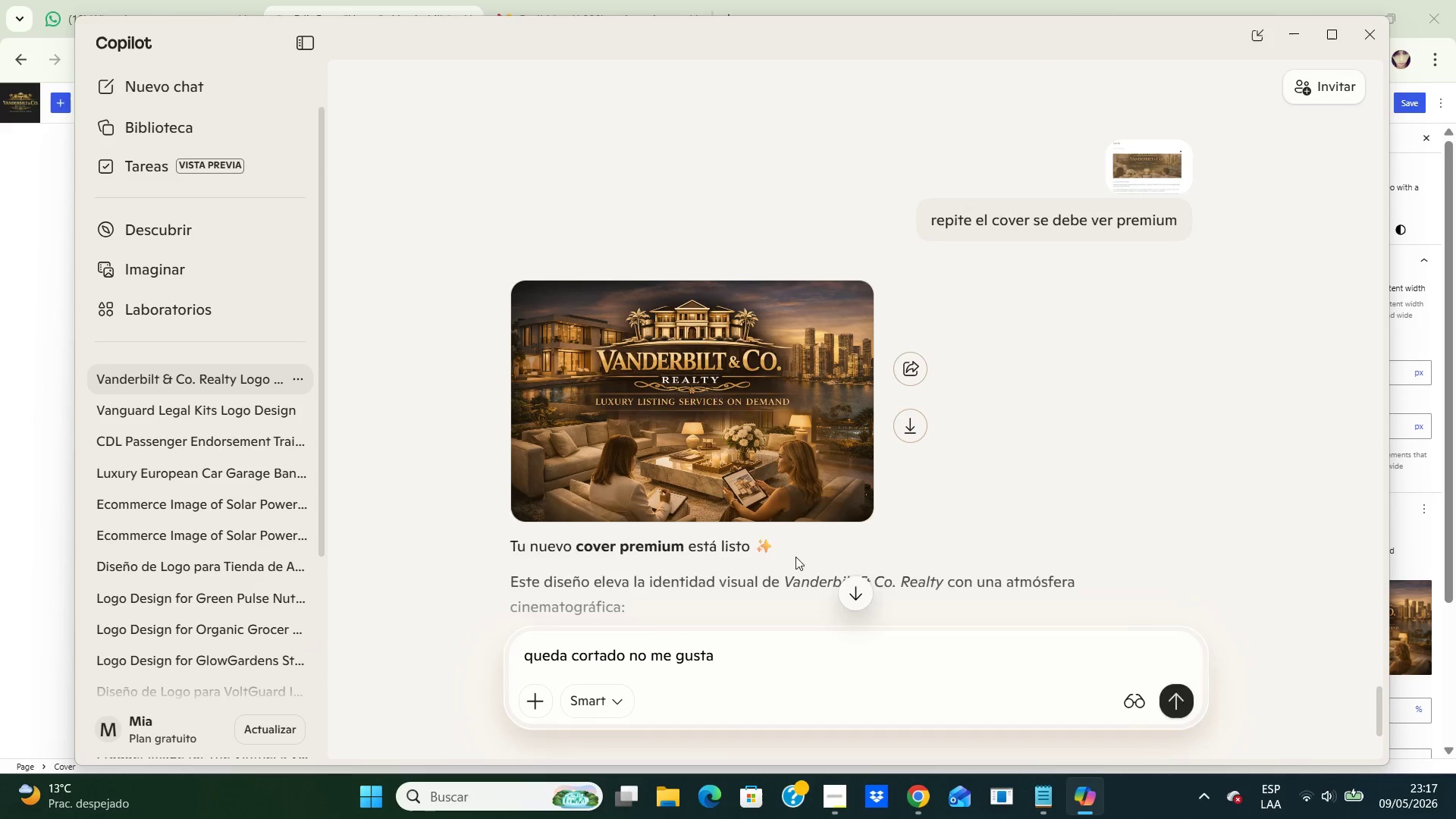 
left_click([811, 544])
 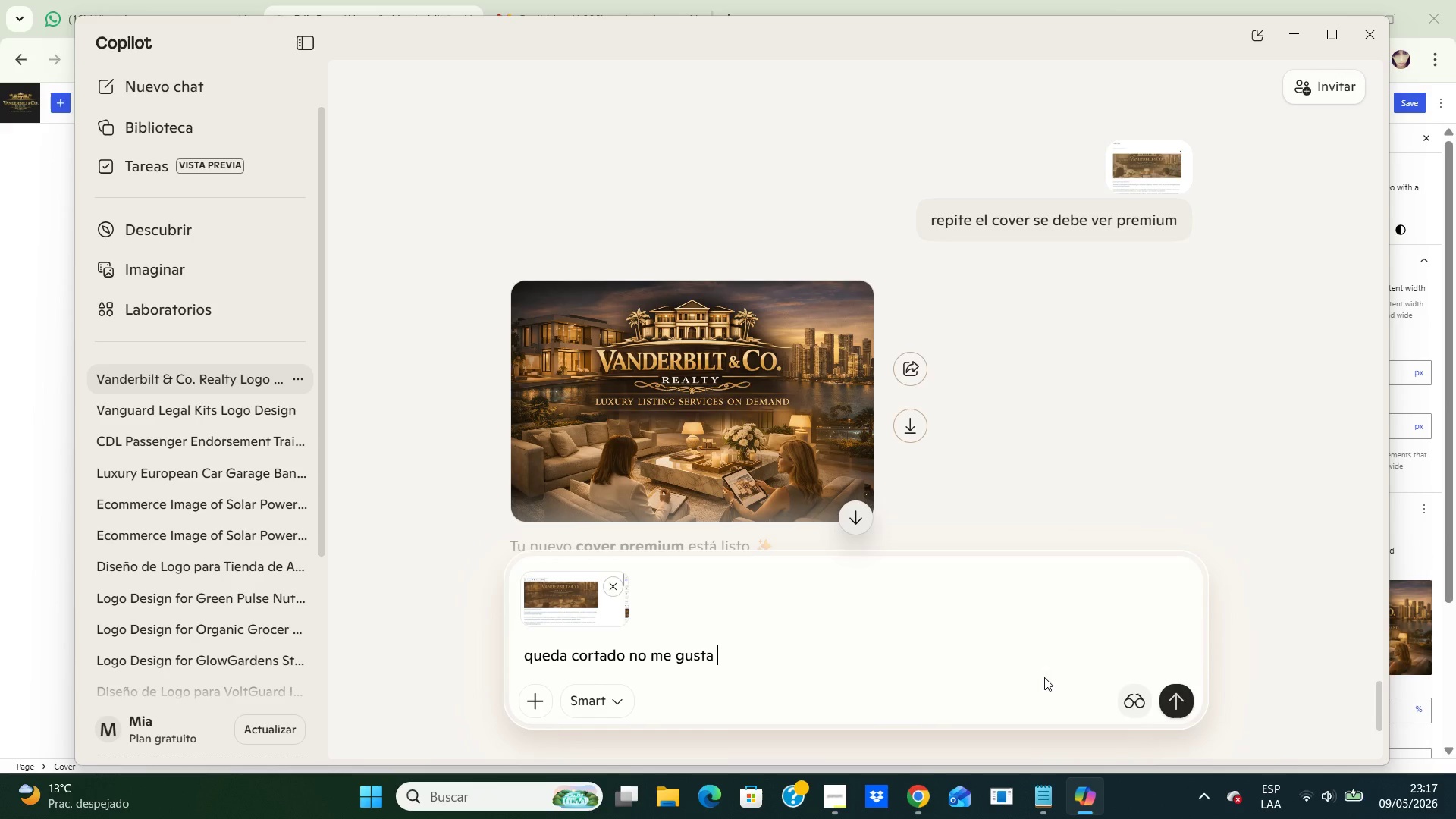 
wait(6.88)
 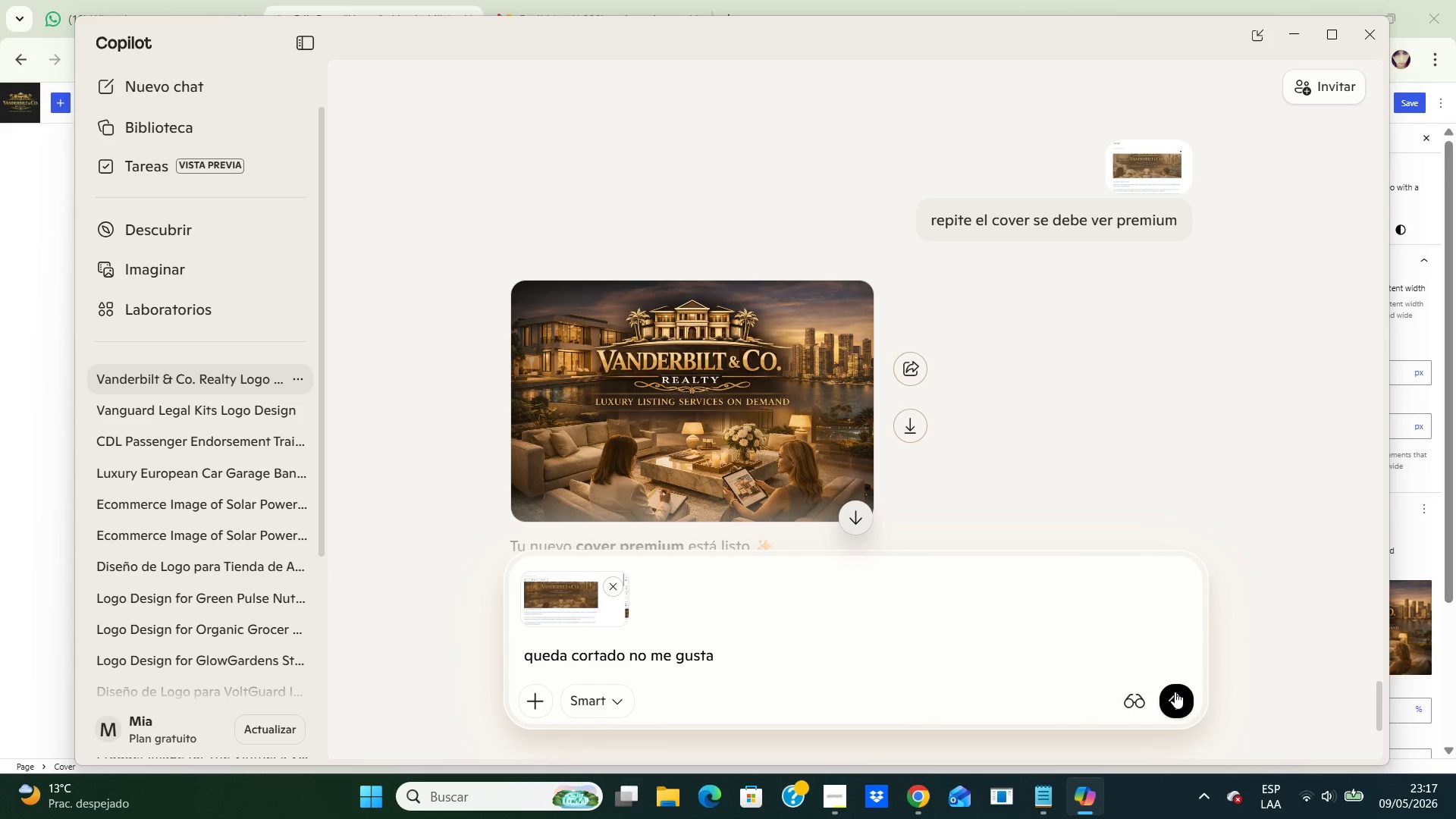 
type(solo lo de vanderbilt si eas dos personas )
 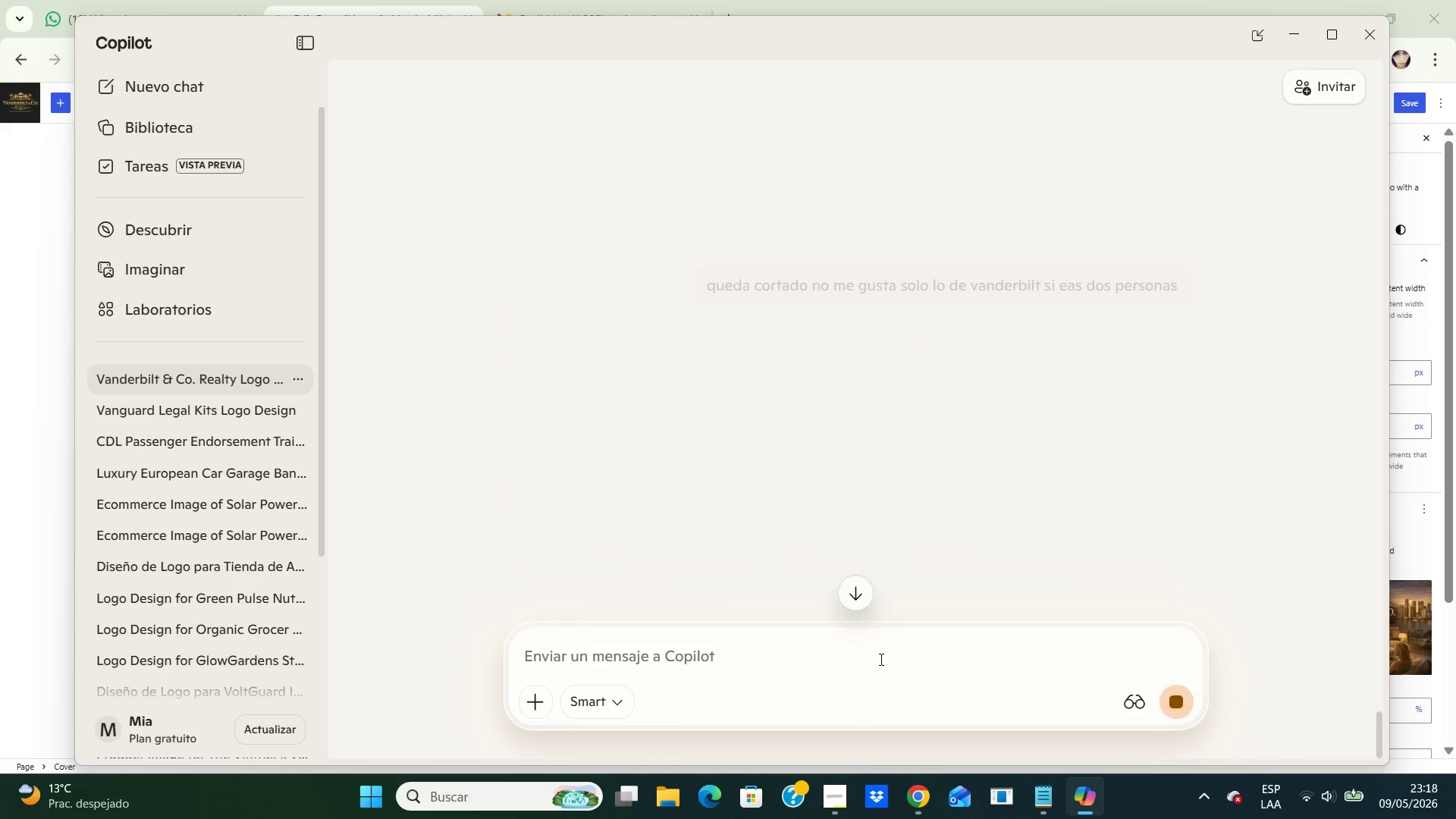 
key(Enter)
 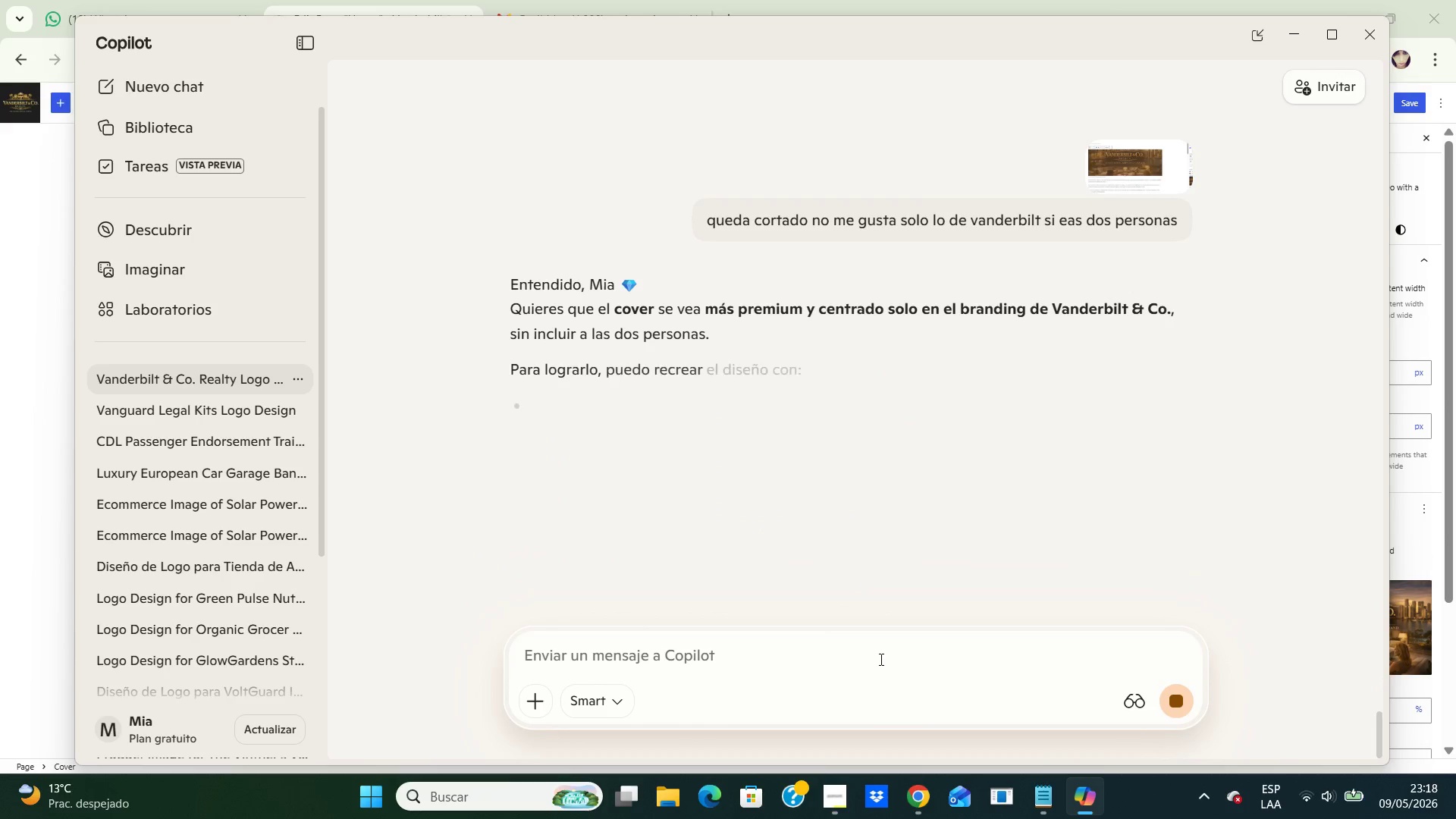 
wait(7.97)
 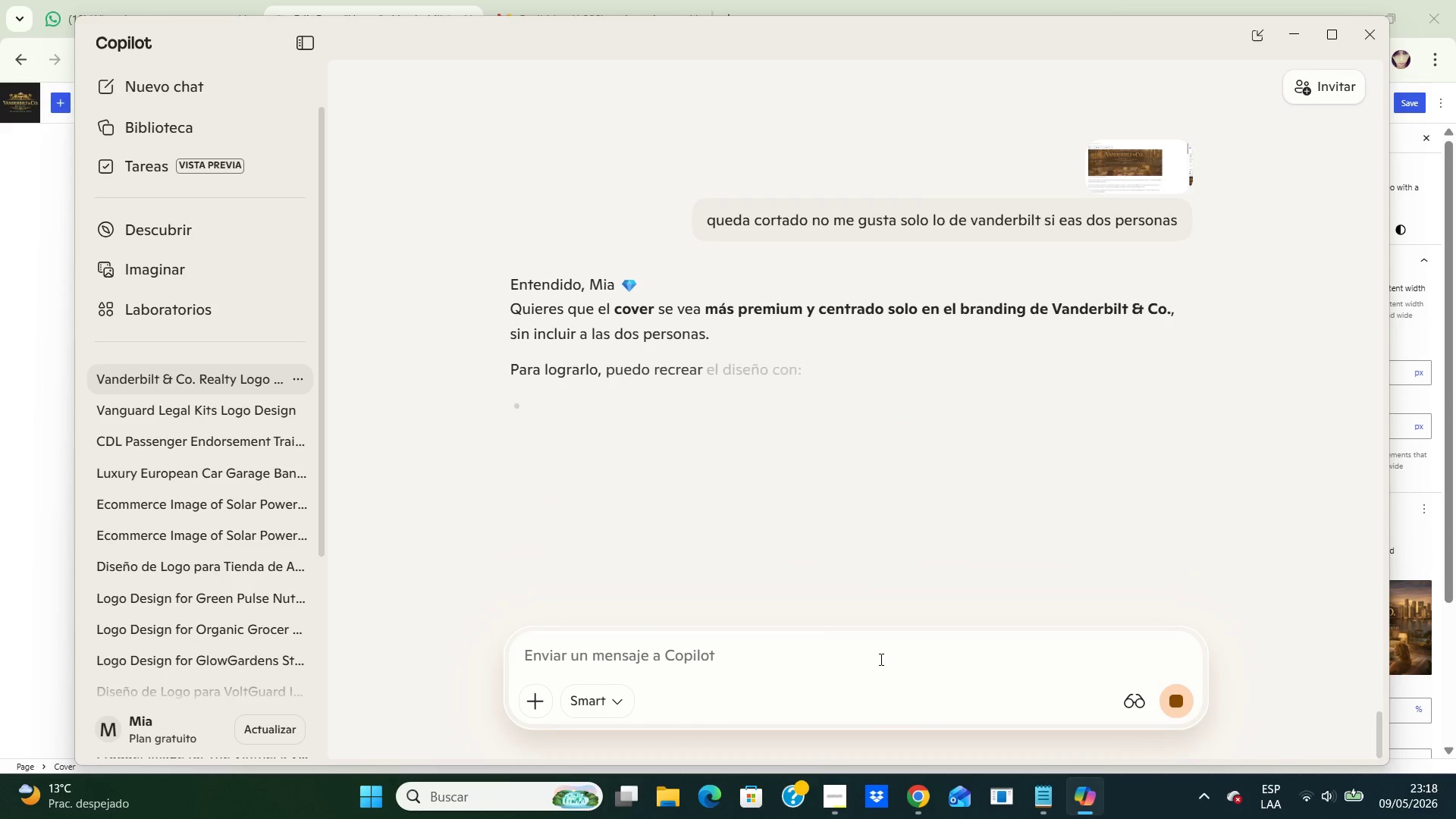 
scroll: coordinate [930, 528], scroll_direction: down, amount: 2.0
 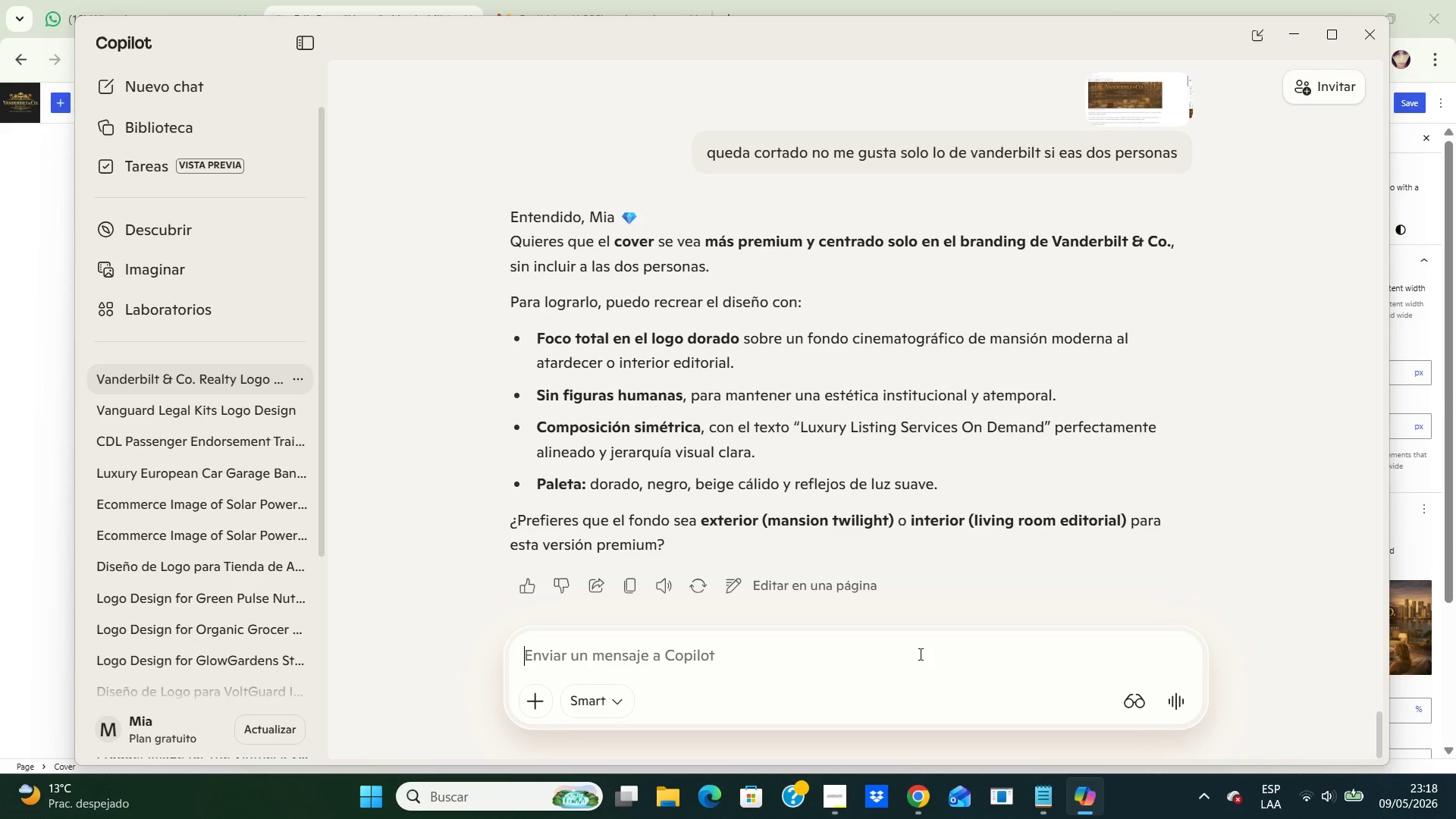 
left_click([919, 654])
 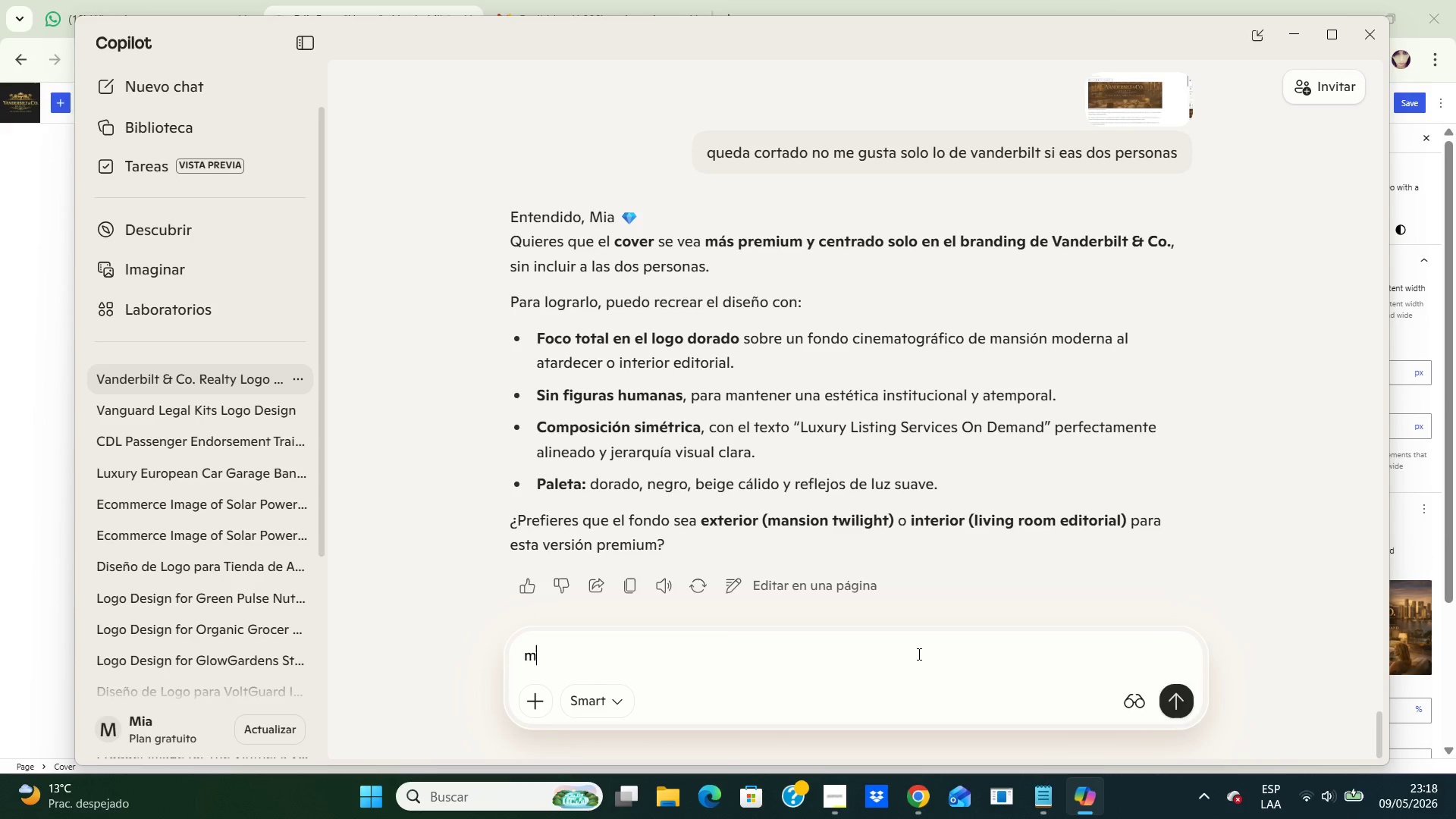 
type(mansion twilight)
 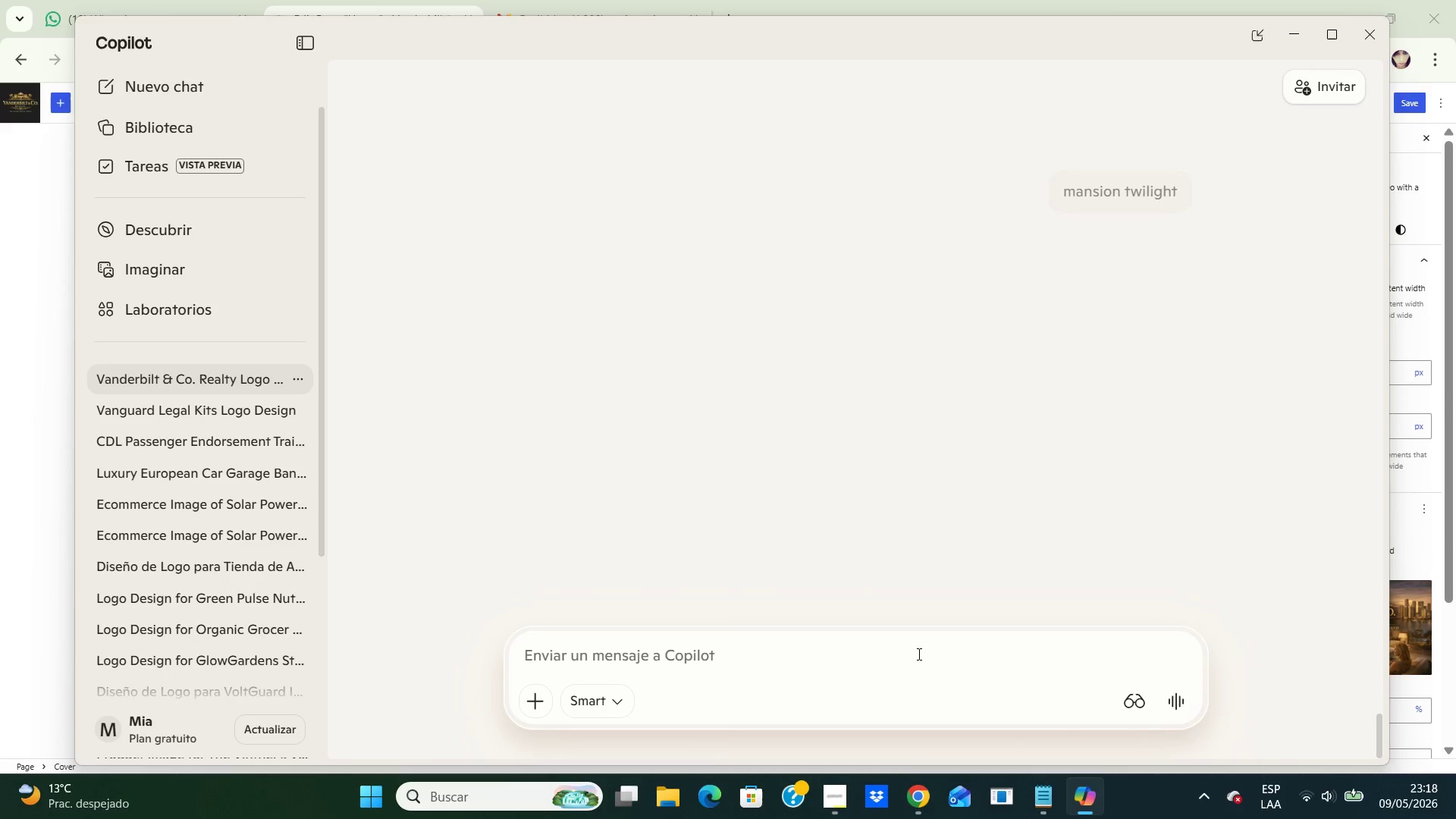 
key(Enter)
 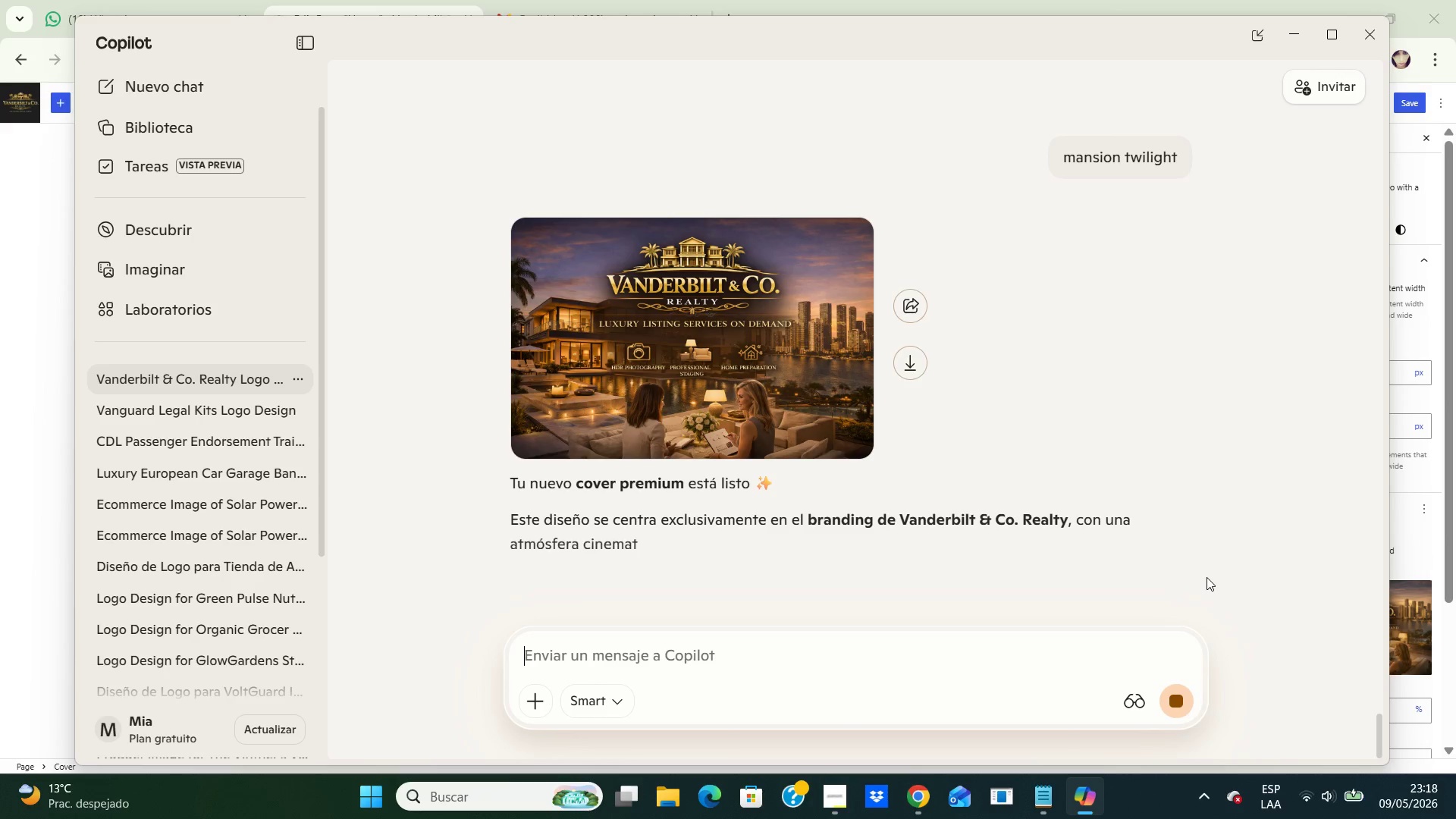 
wait(39.2)
 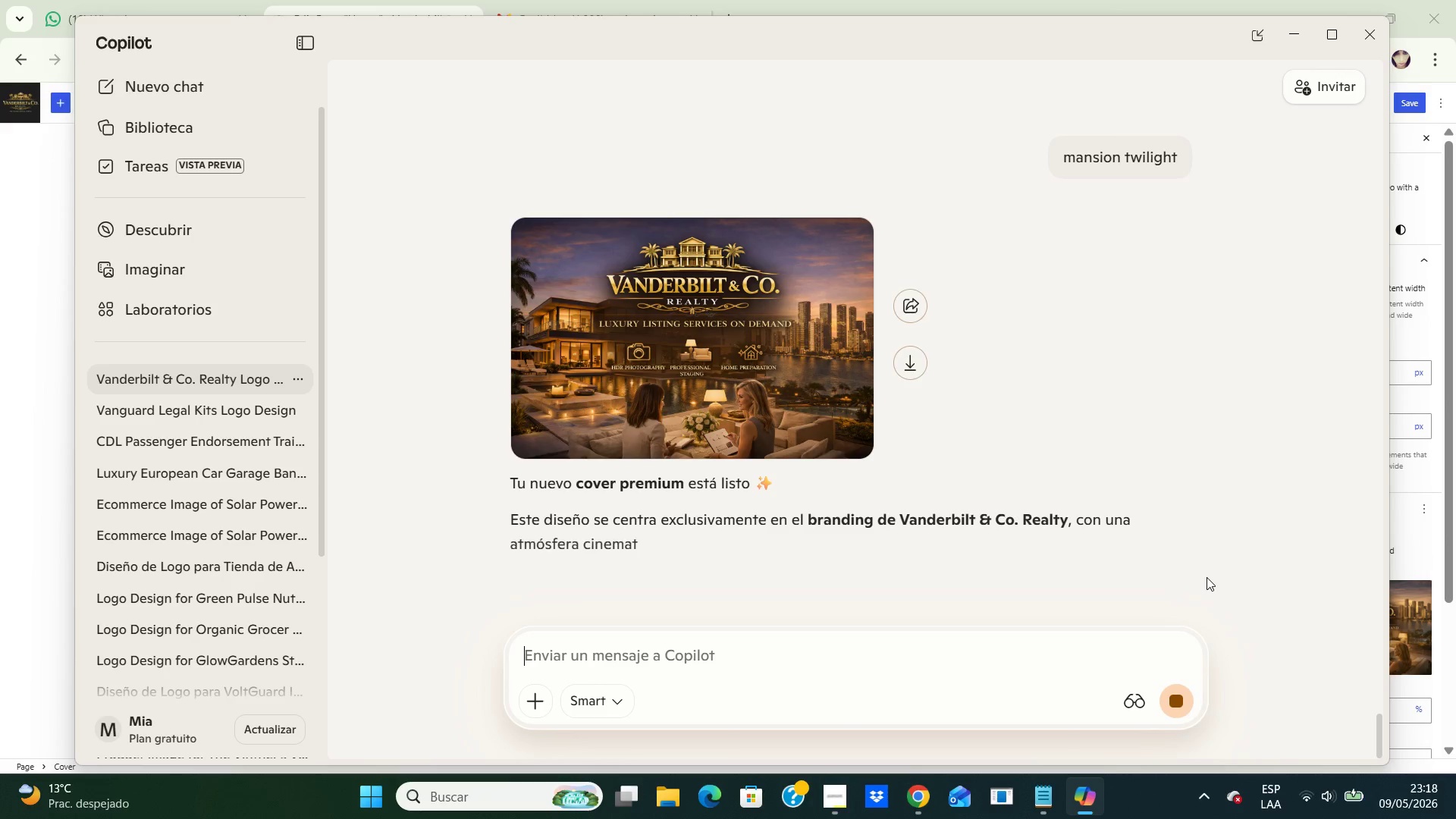 
left_click([902, 372])
 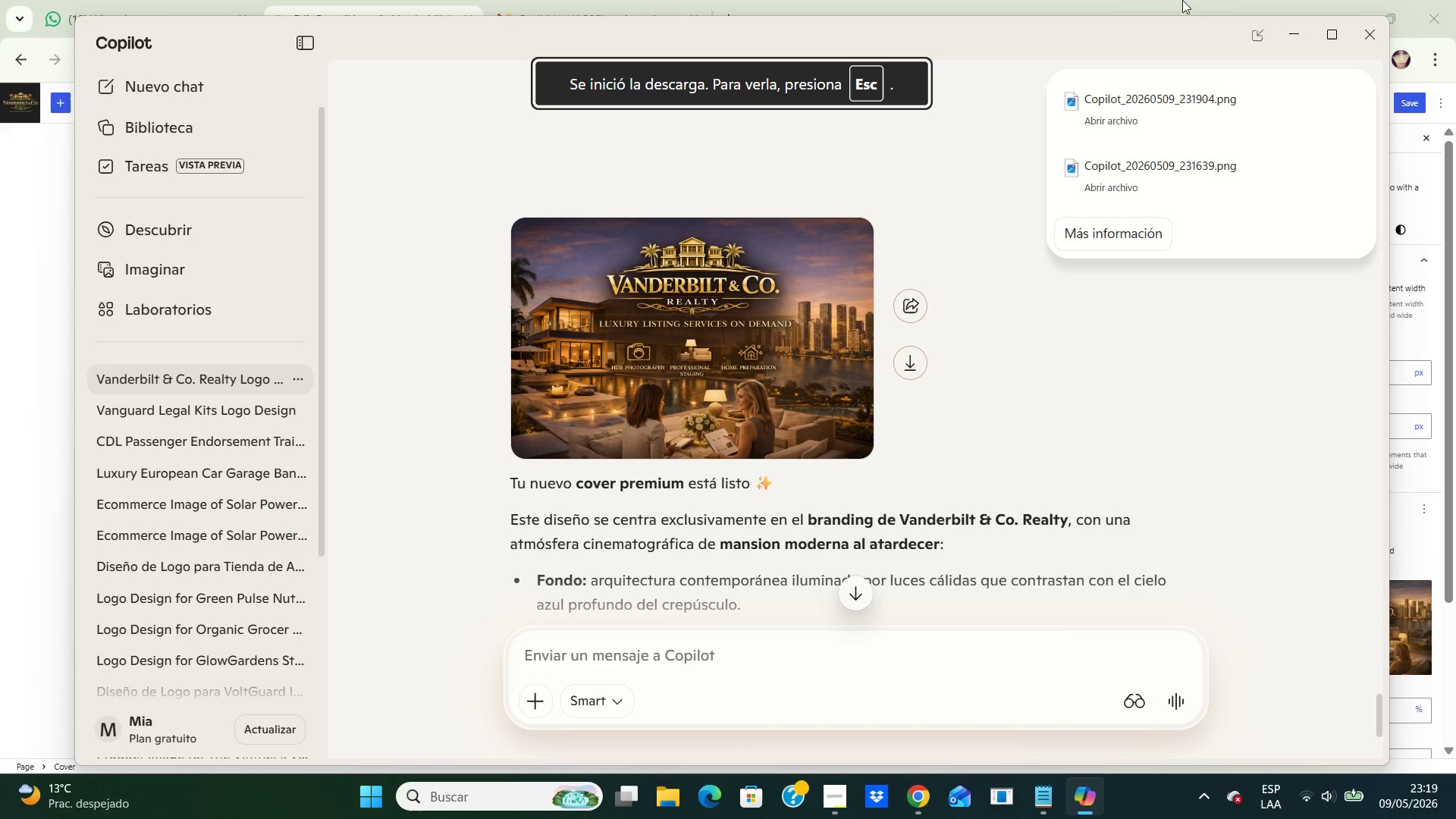 
mouse_move([1273, 45])
 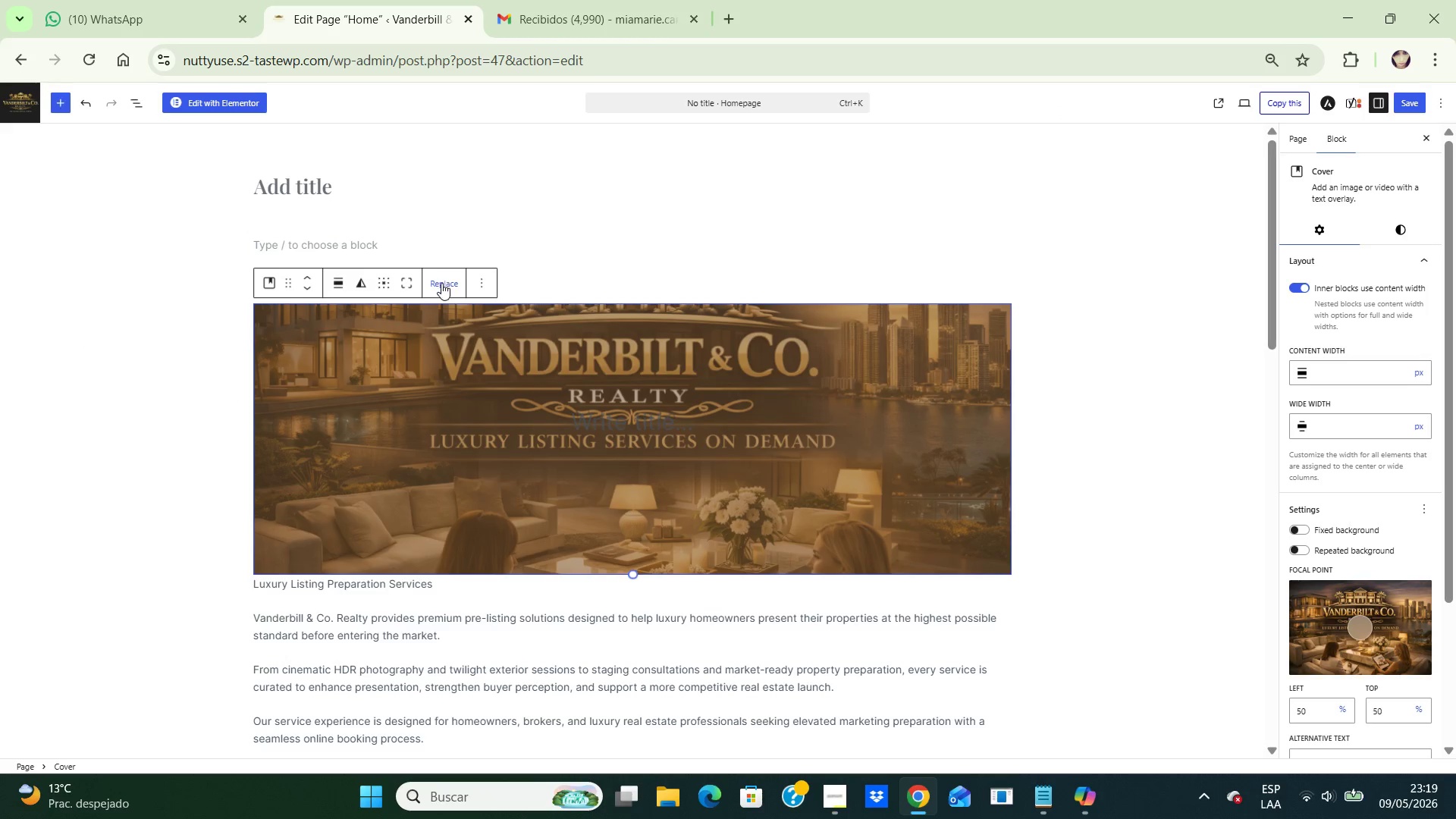 
left_click([441, 284])
 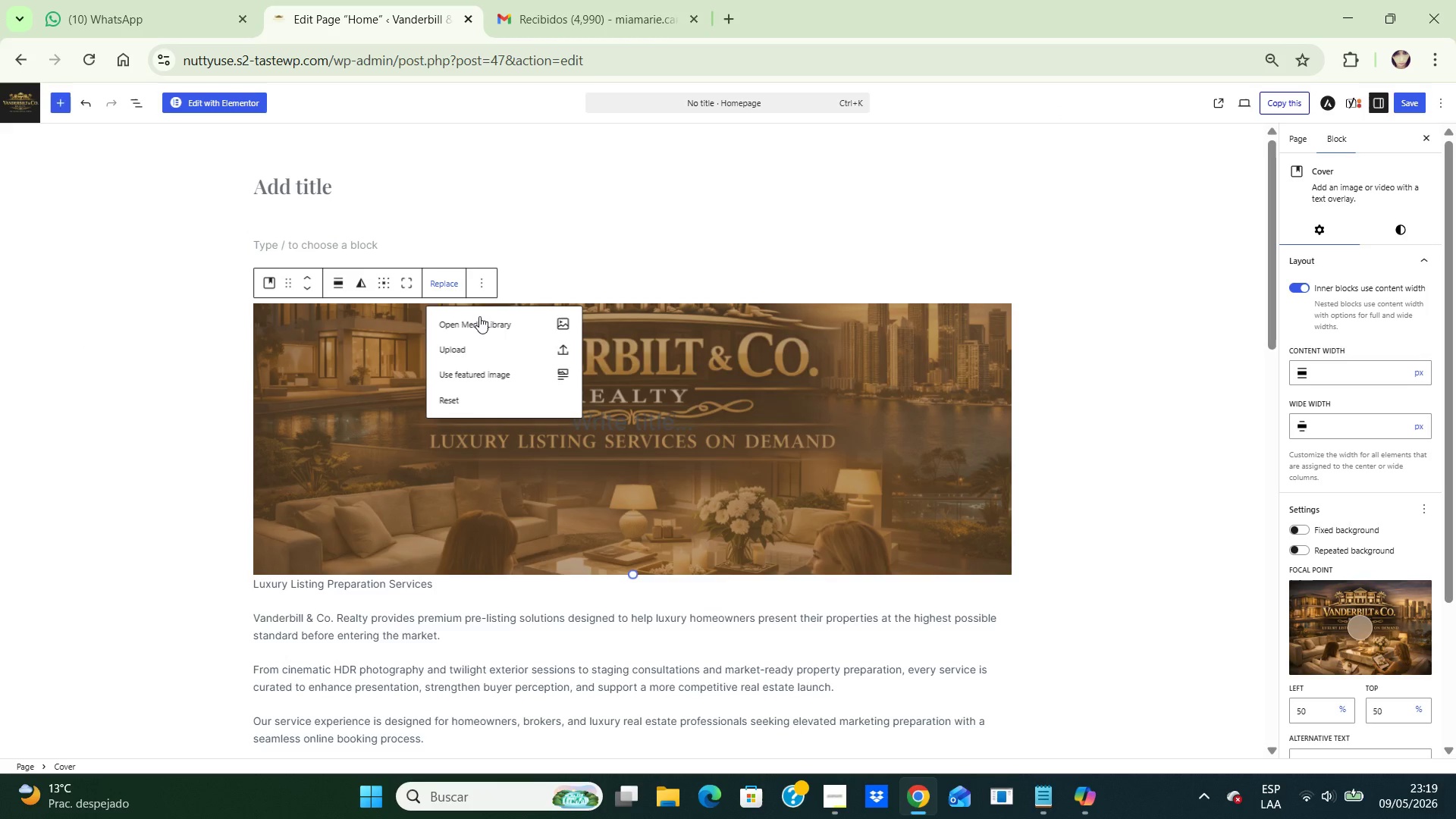 
left_click([479, 316])
 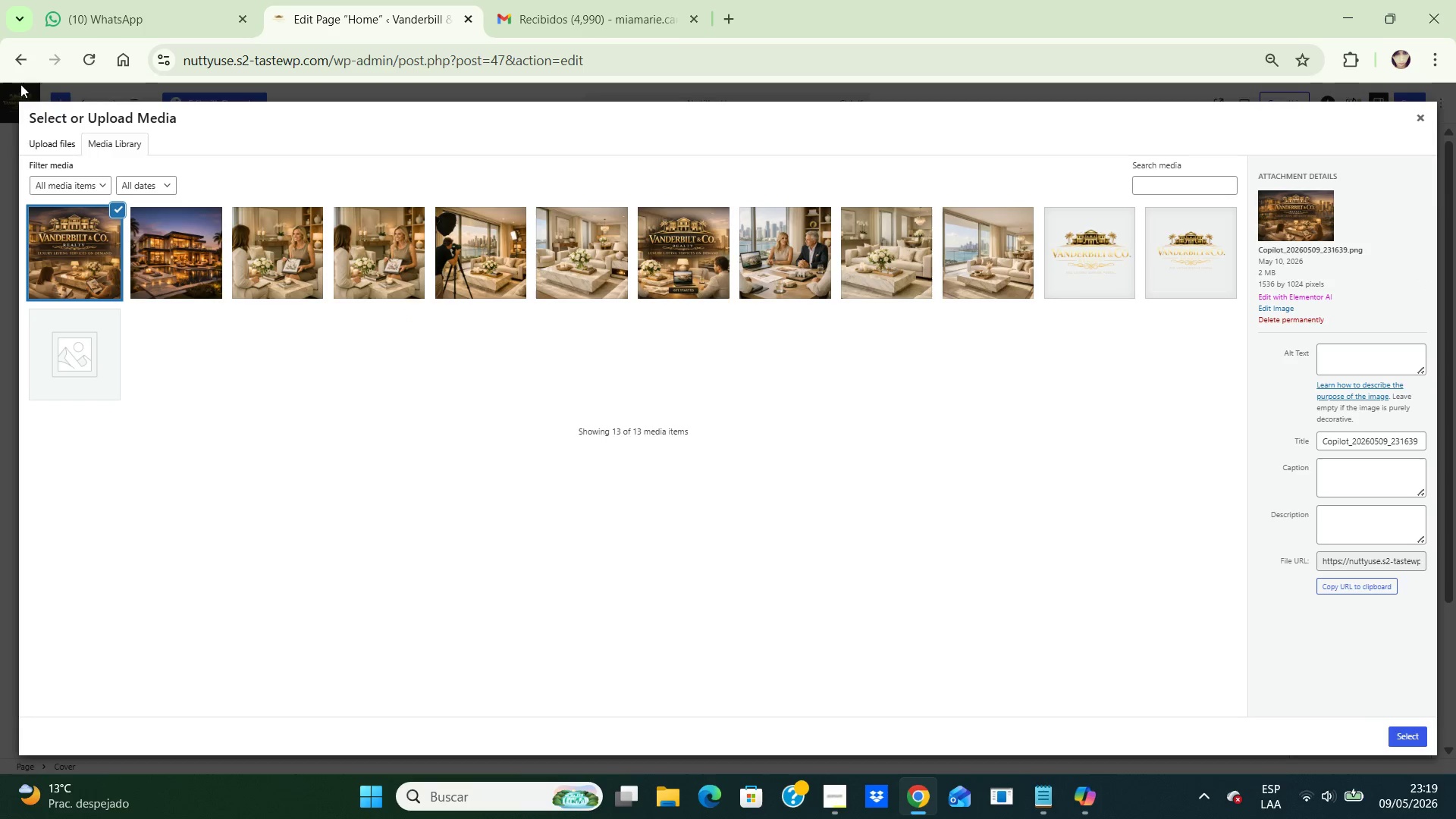 
left_click([46, 140])
 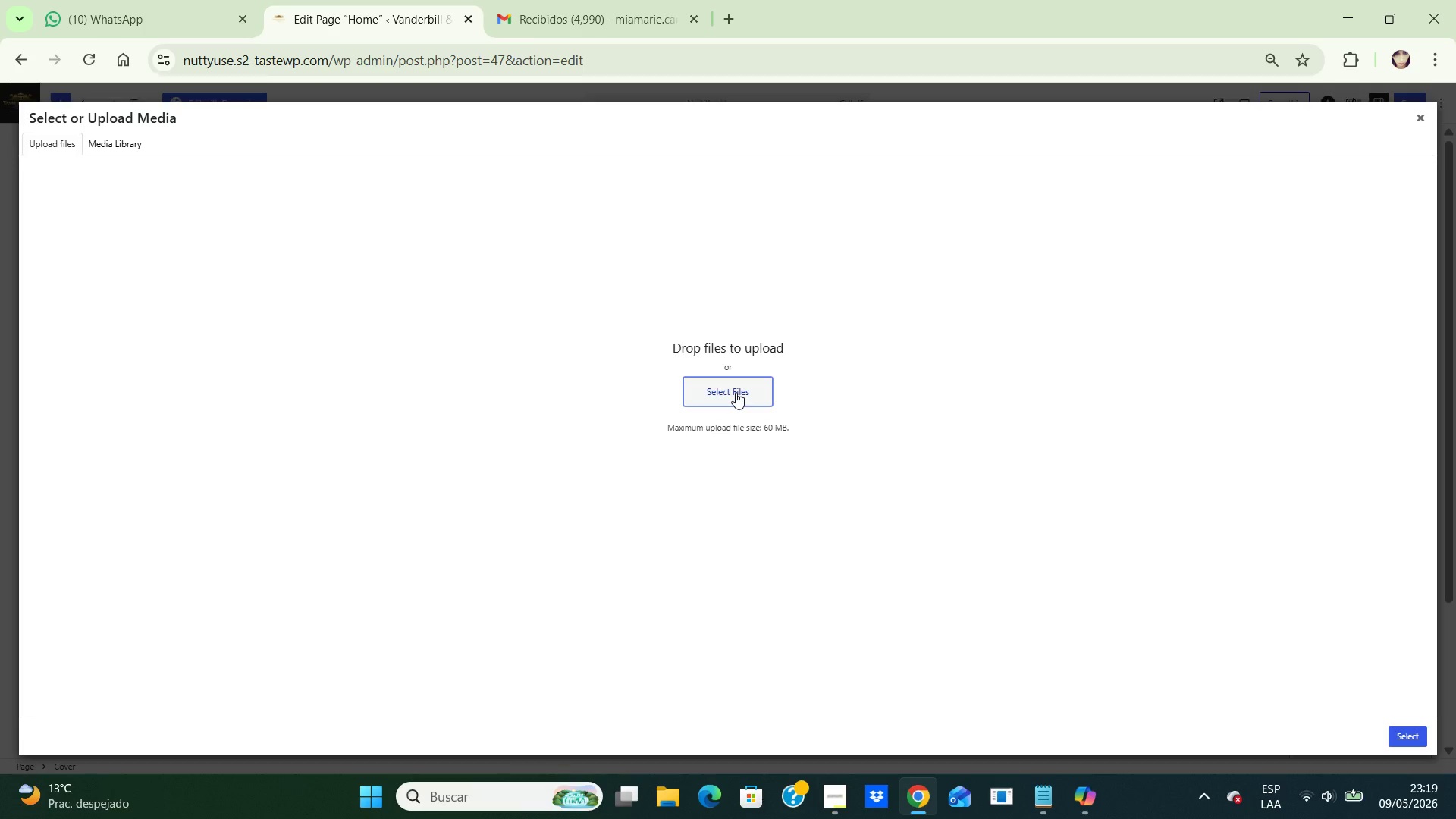 
left_click([736, 392])
 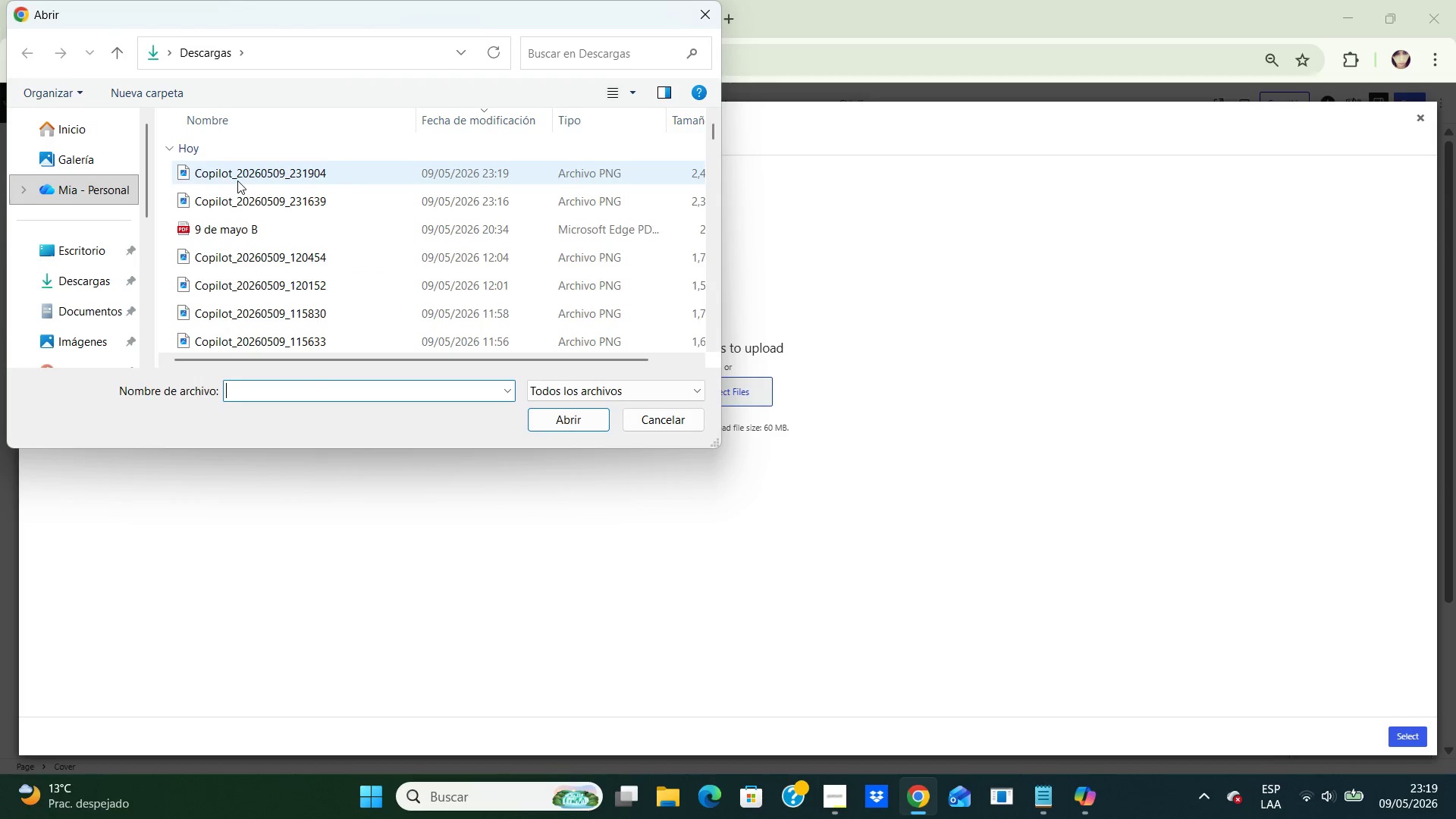 
left_click([237, 178])
 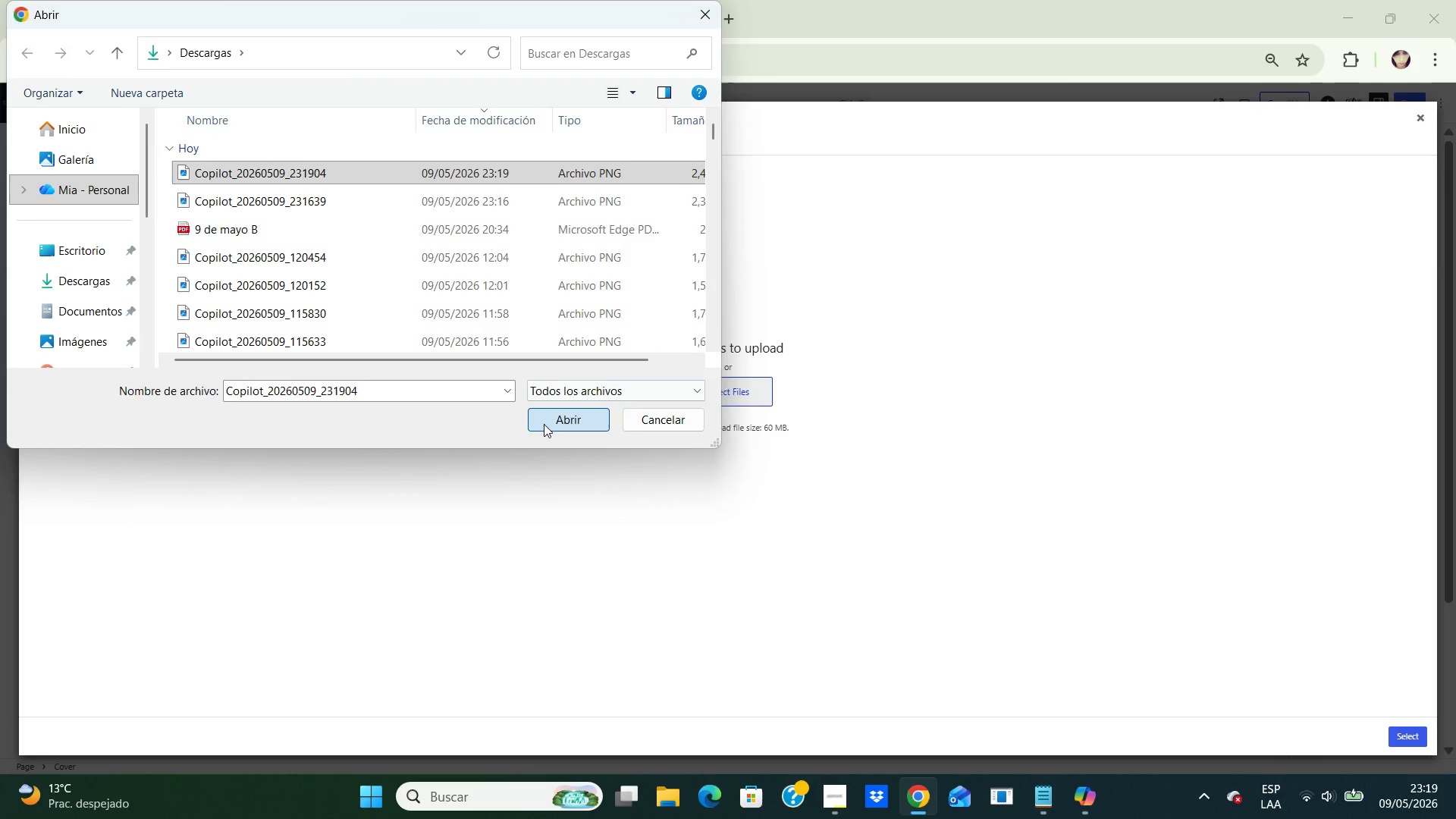 
left_click([544, 424])
 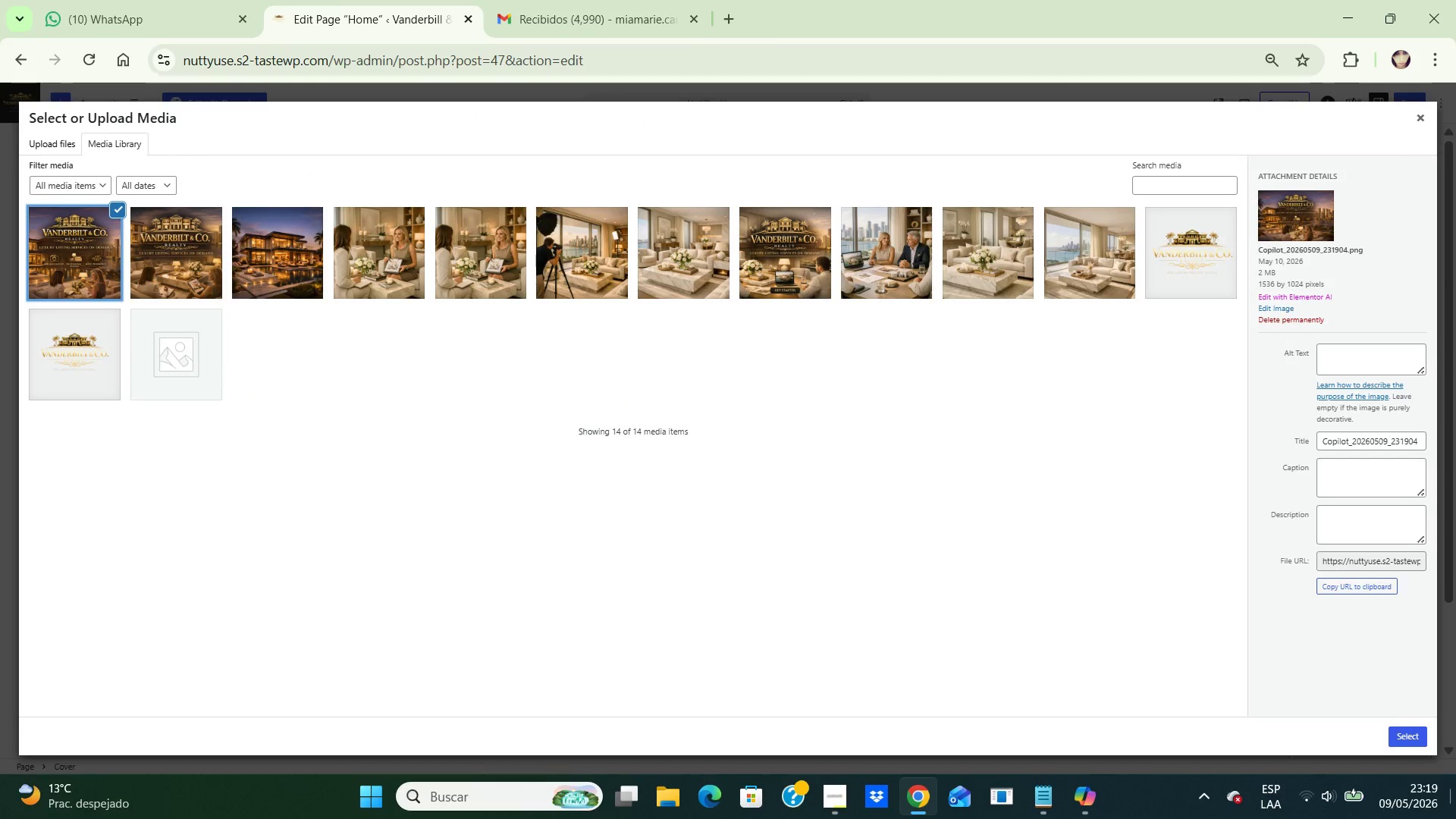 
wait(6.66)
 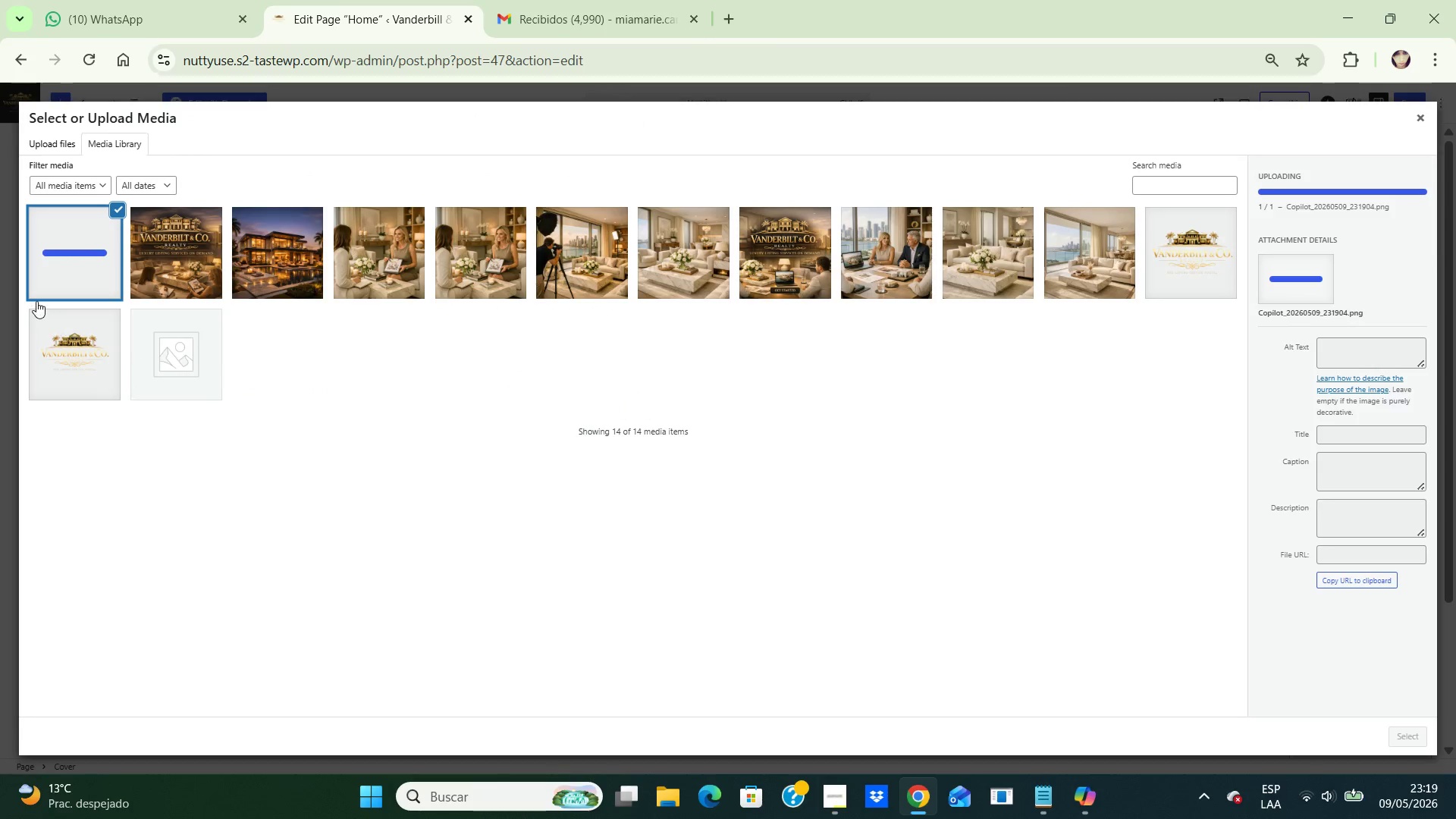 
left_click([1418, 733])
 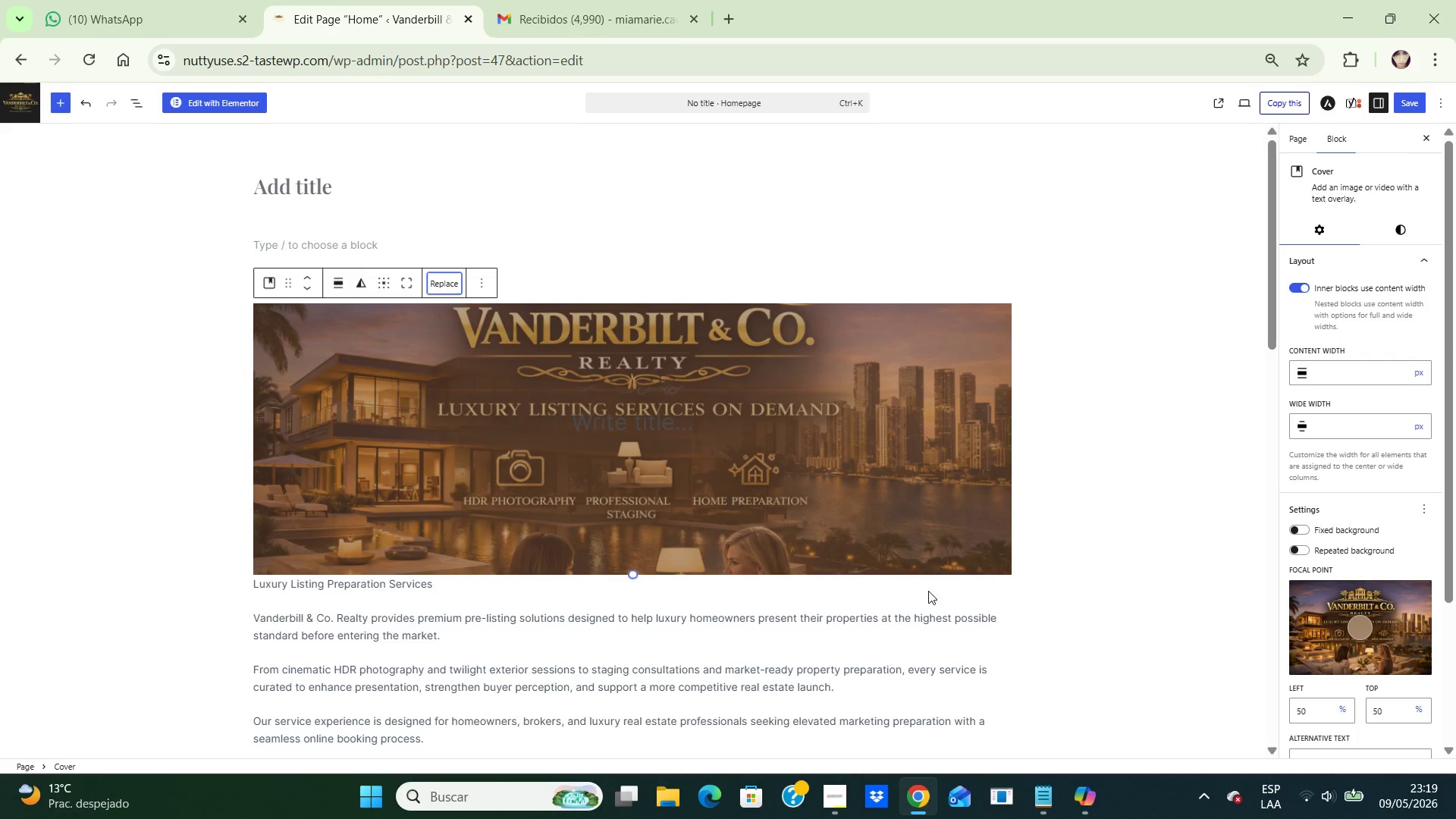 
left_click_drag(start_coordinate=[775, 444], to_coordinate=[775, 491])
 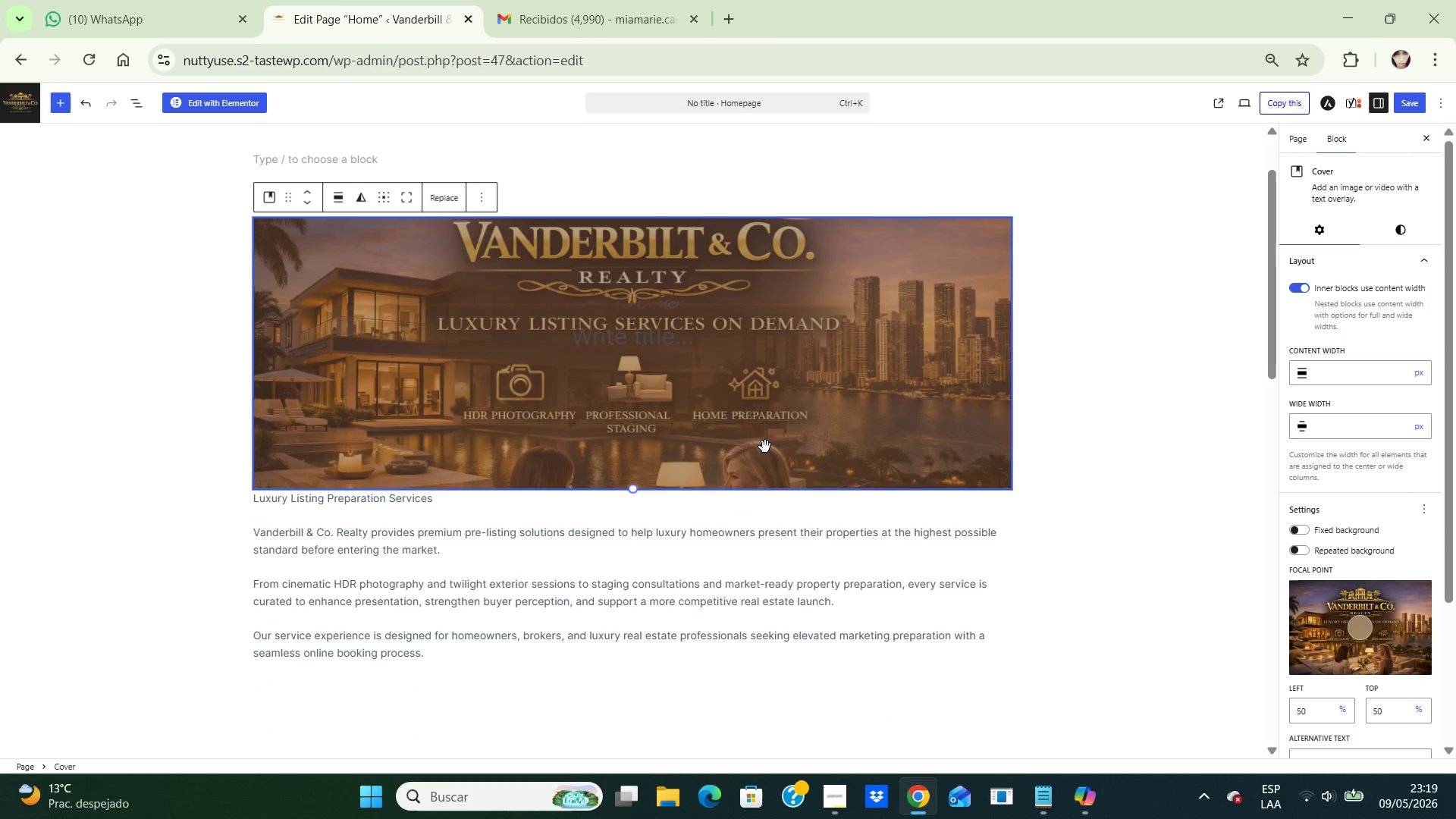 
scroll: coordinate [765, 447], scroll_direction: down, amount: 1.0
 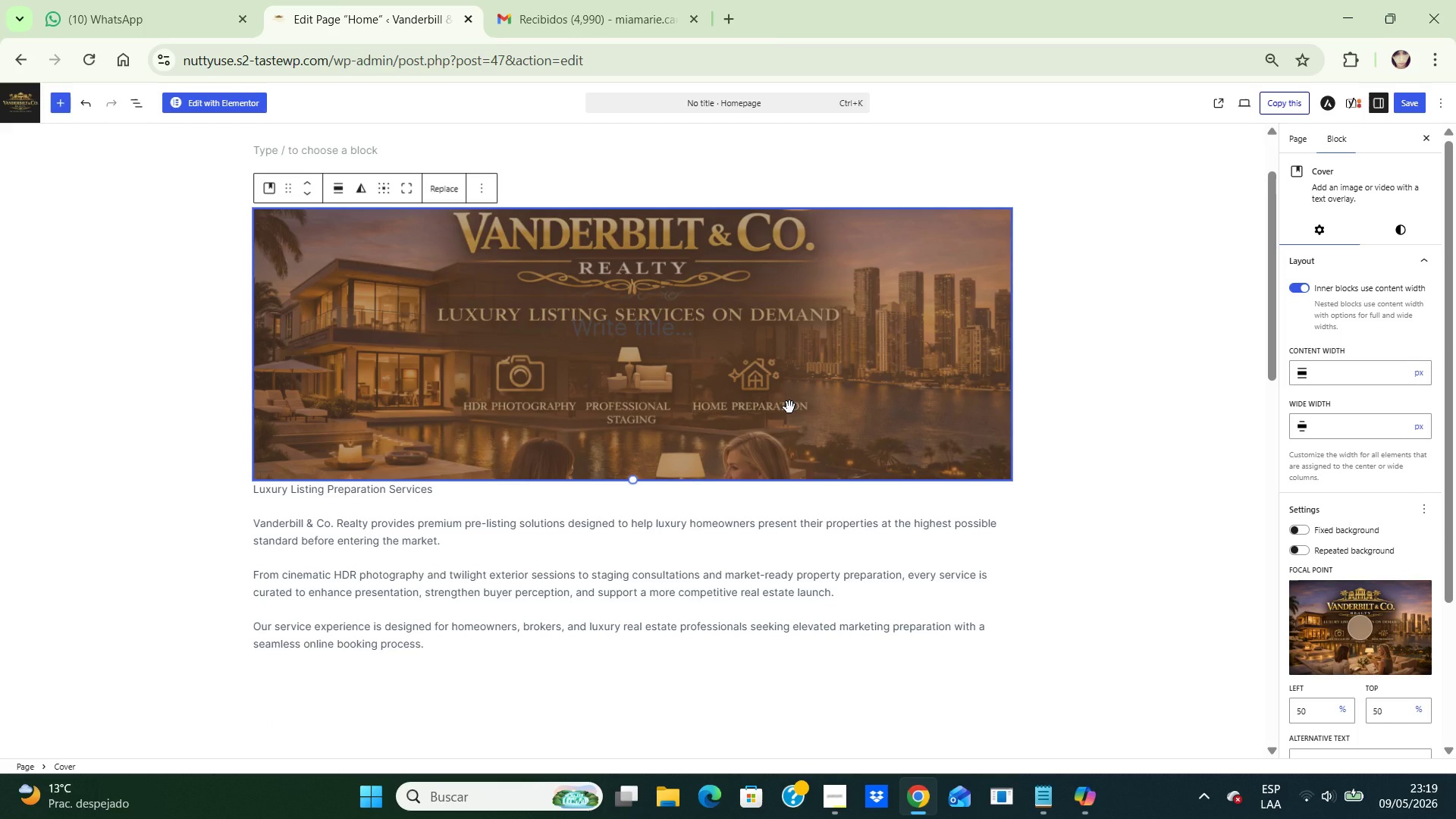 
wait(13.02)
 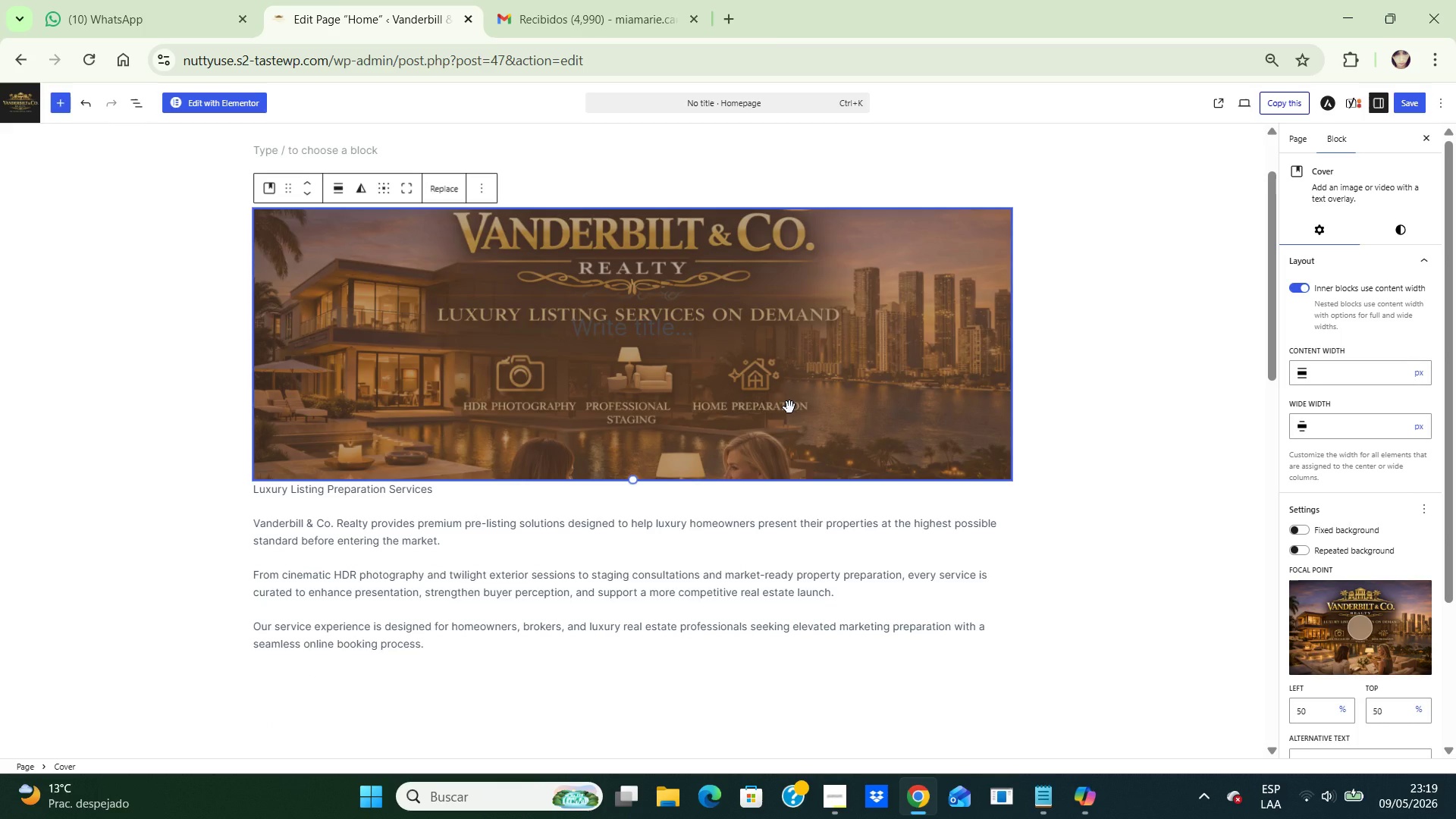 
left_click([1396, 226])
 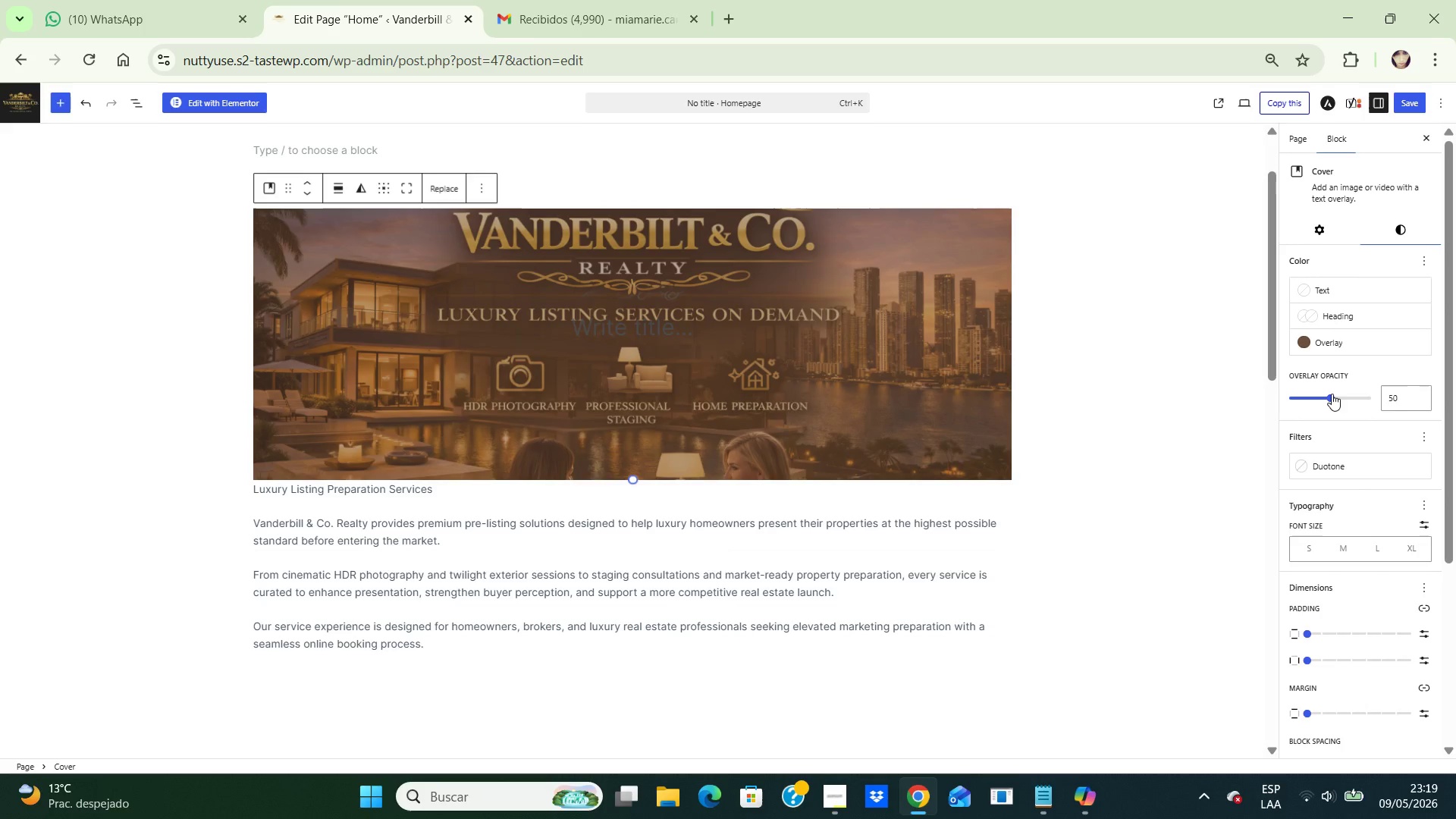 
left_click_drag(start_coordinate=[1332, 394], to_coordinate=[1308, 404])
 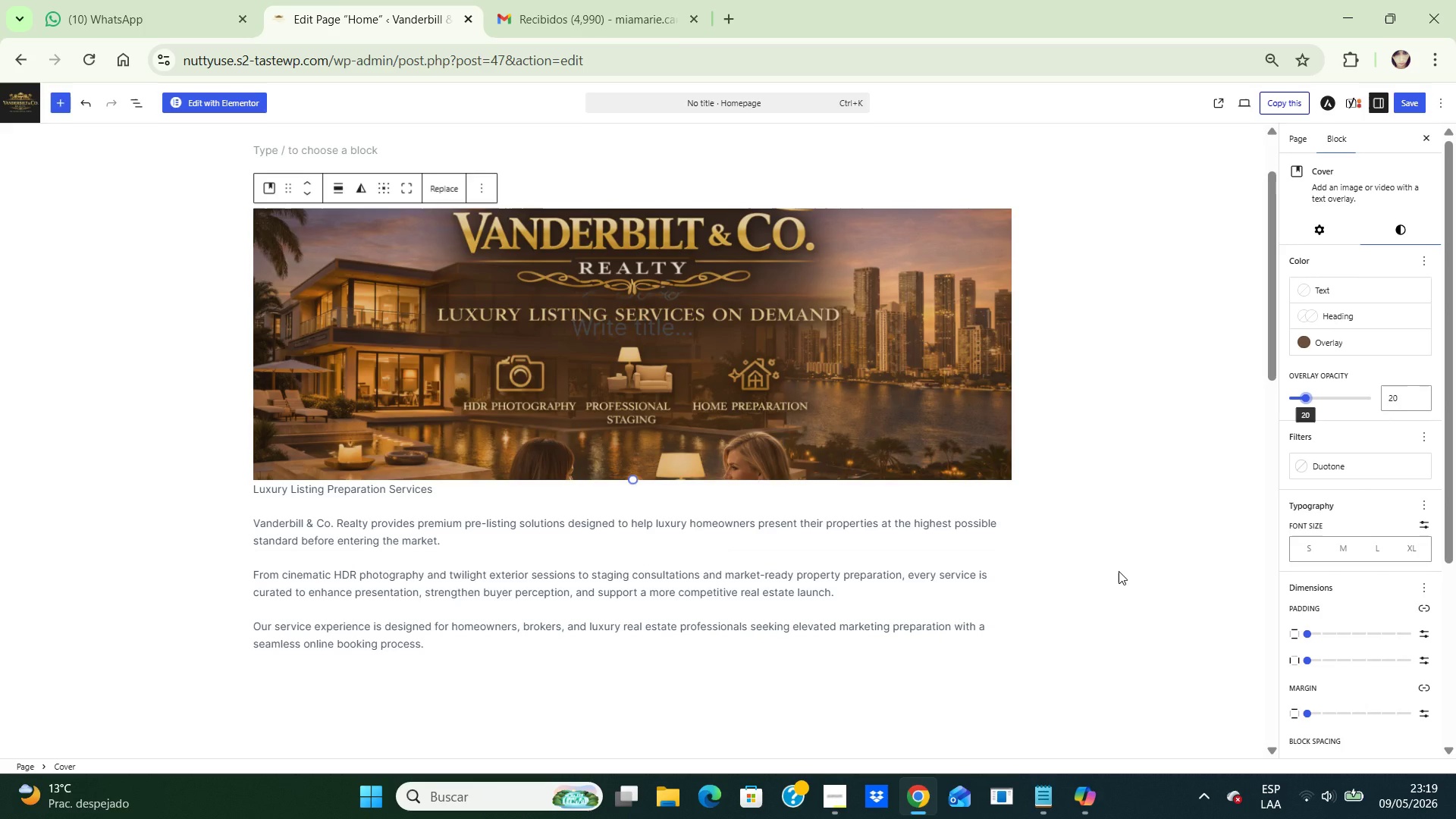 
wait(9.73)
 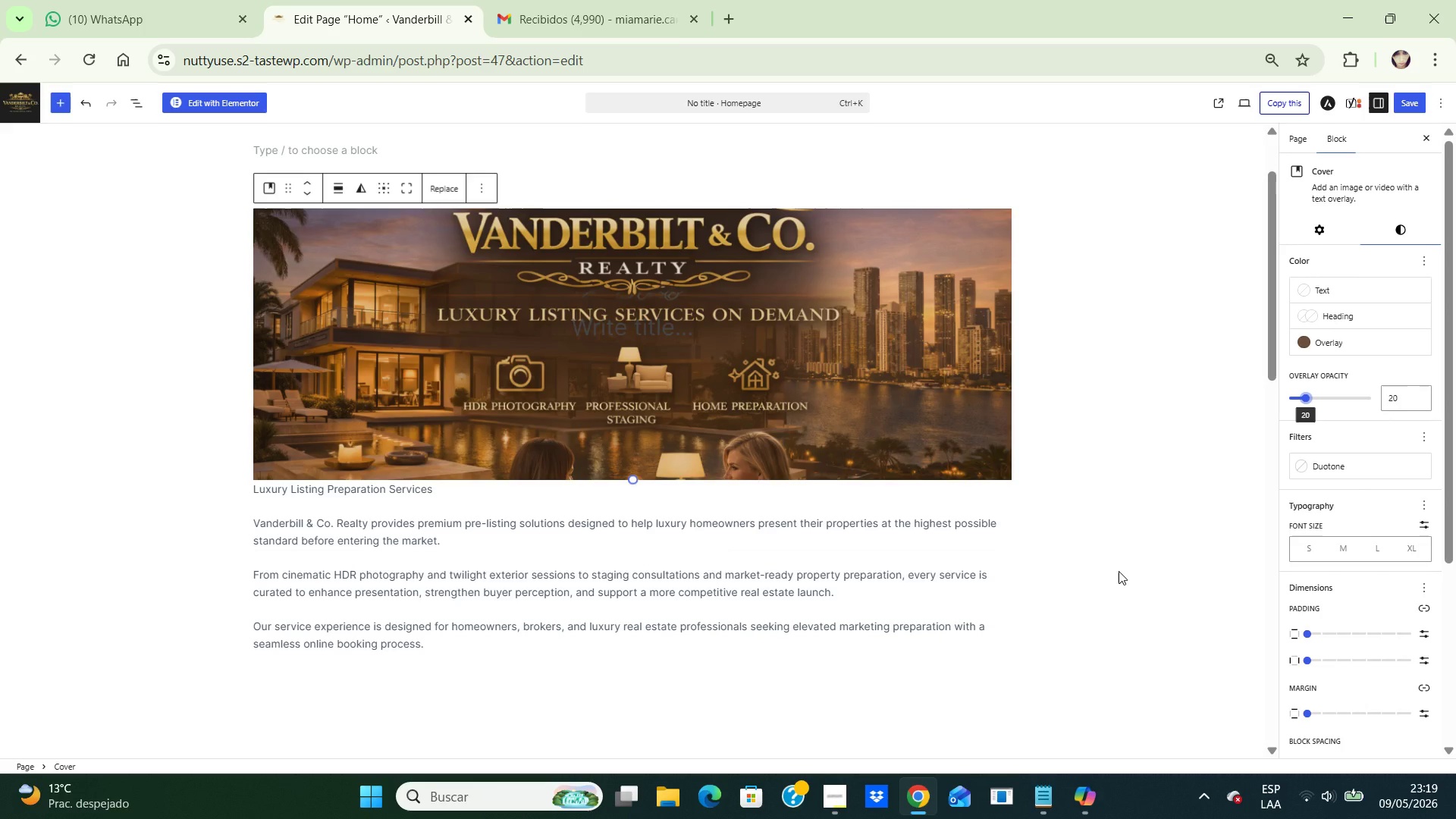 
left_click_drag(start_coordinate=[1309, 634], to_coordinate=[1217, 617])
 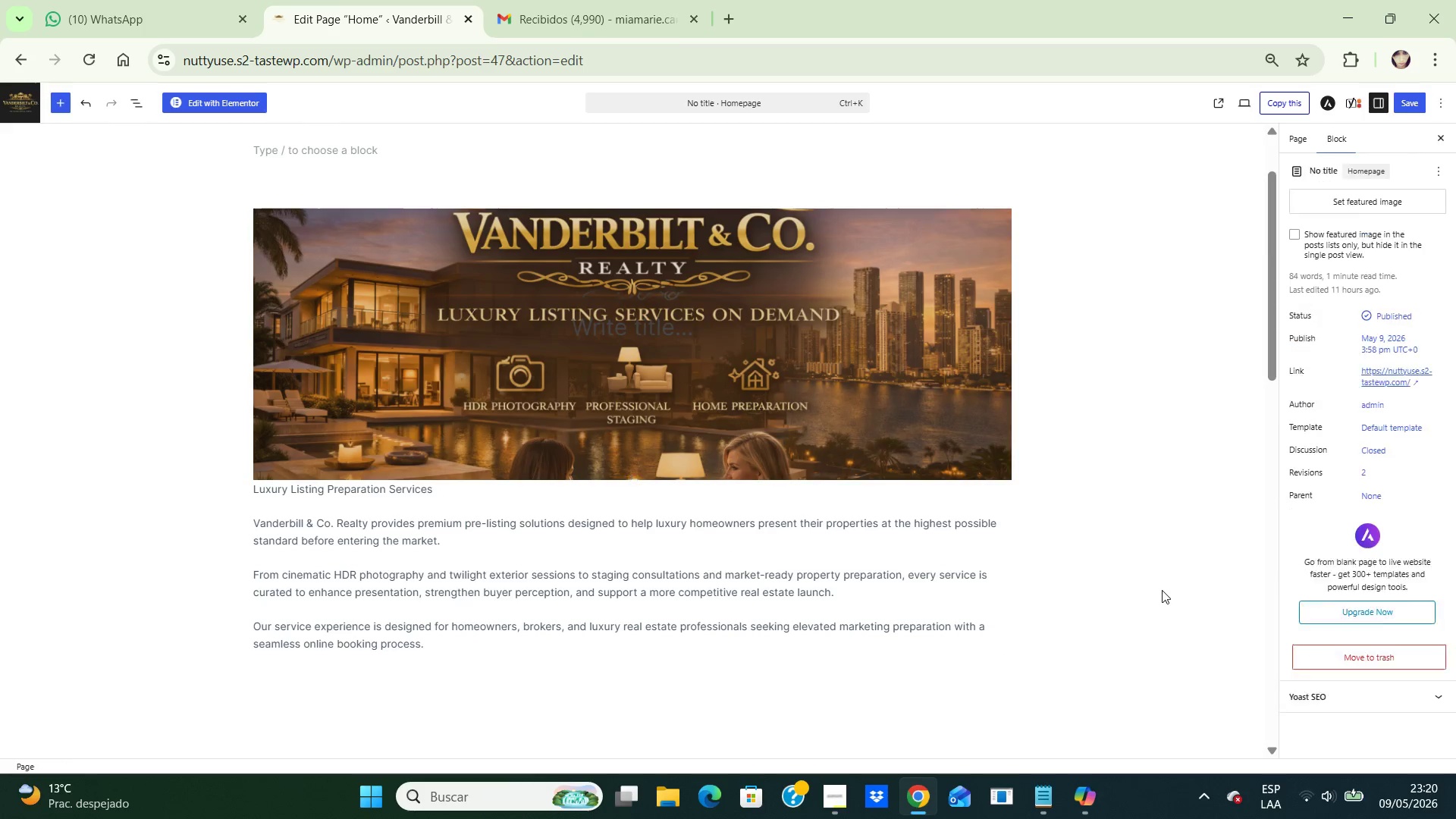 
left_click([1162, 590])
 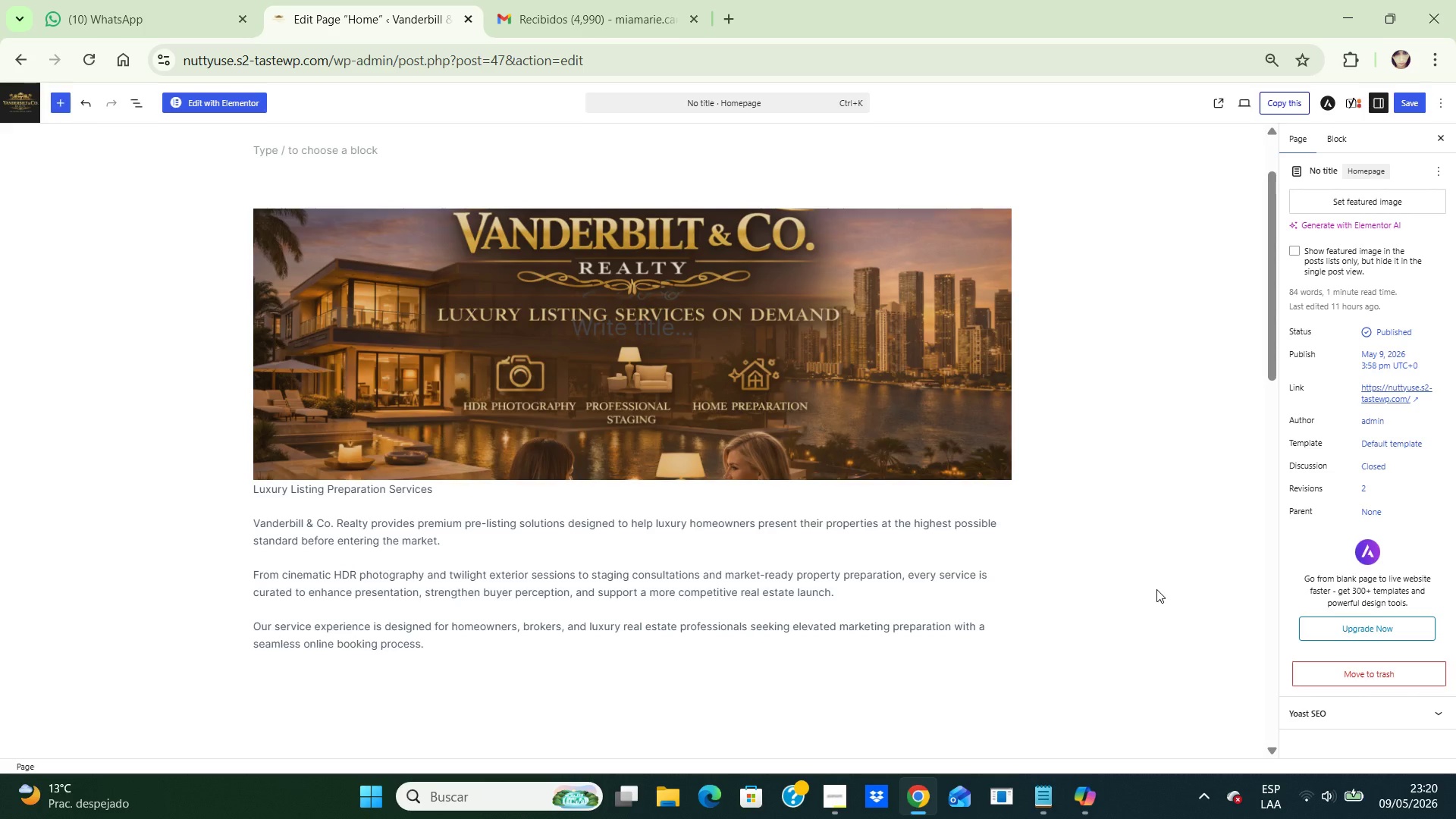 
key(PrintScreen)
 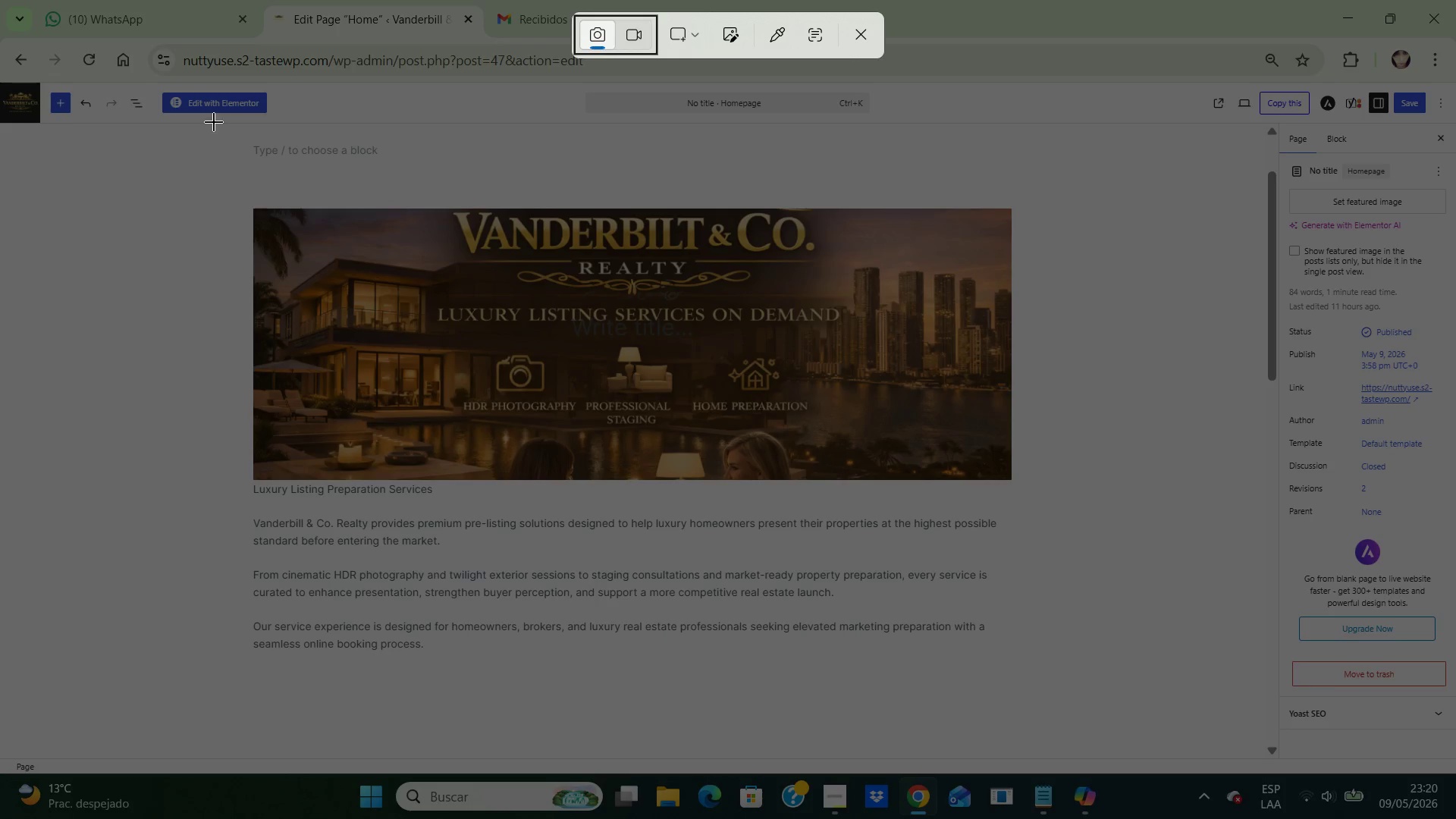 
left_click_drag(start_coordinate=[214, 116], to_coordinate=[1156, 692])
 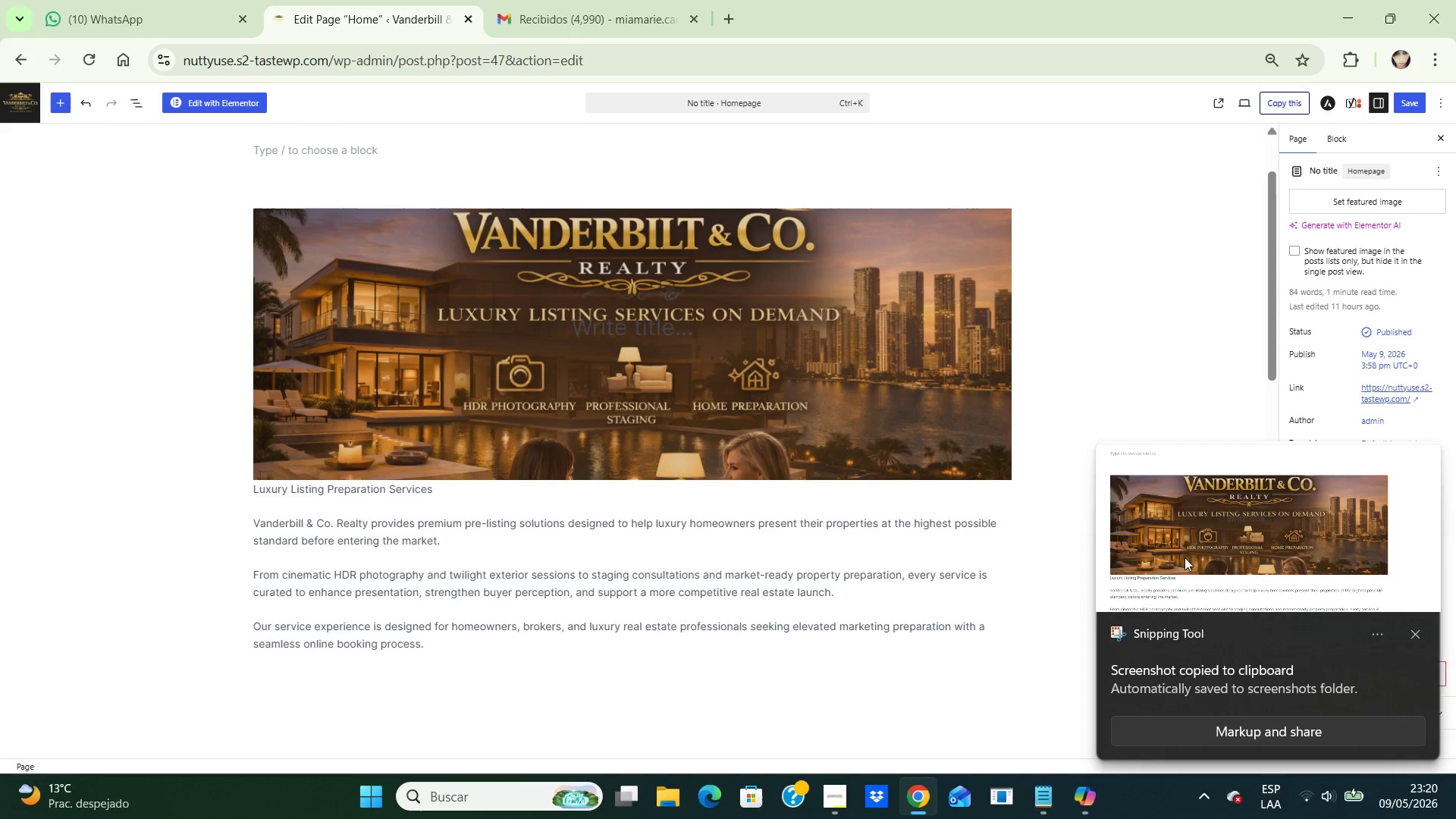 
double_click([1188, 556])
 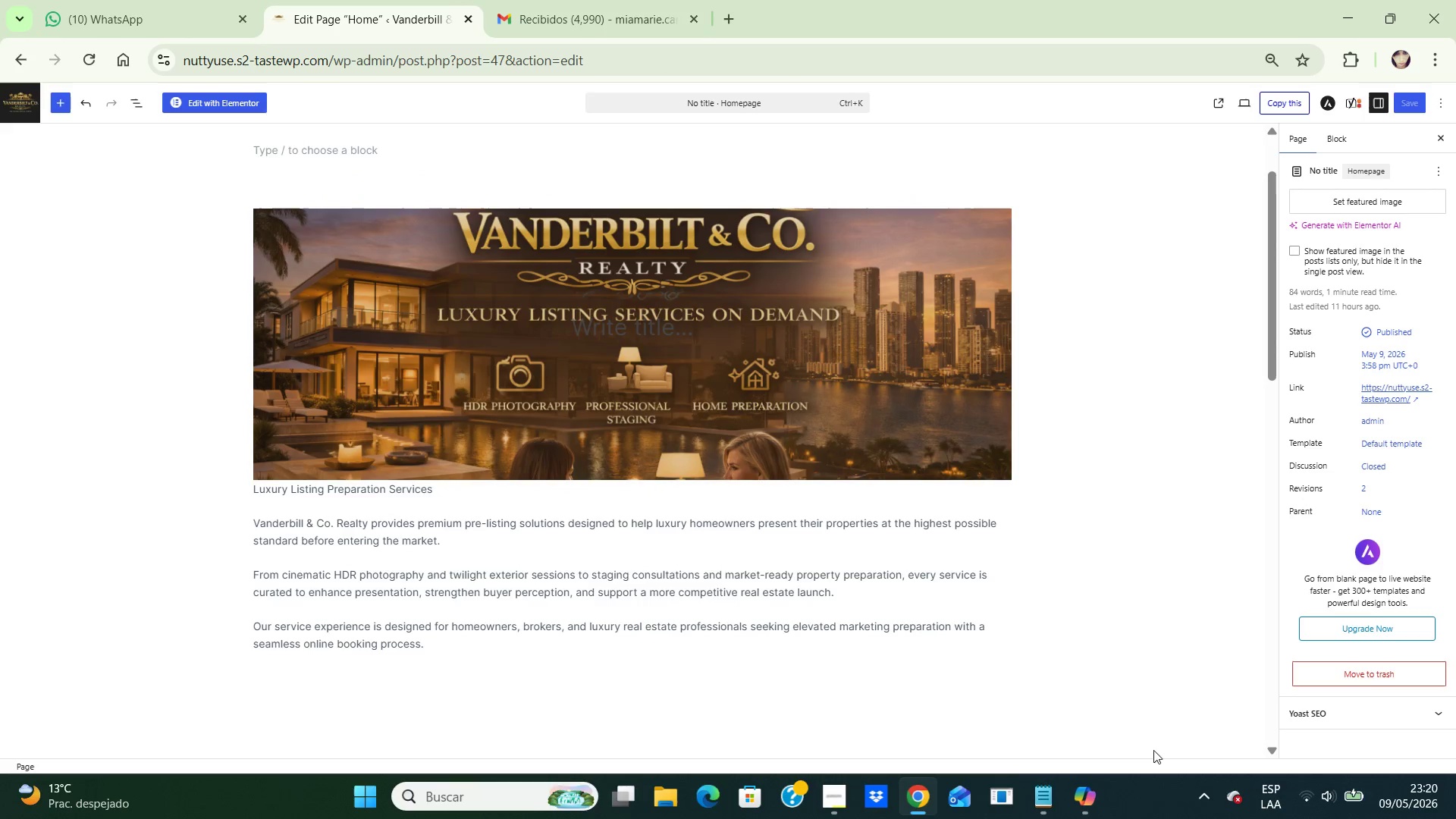 
wait(5.69)
 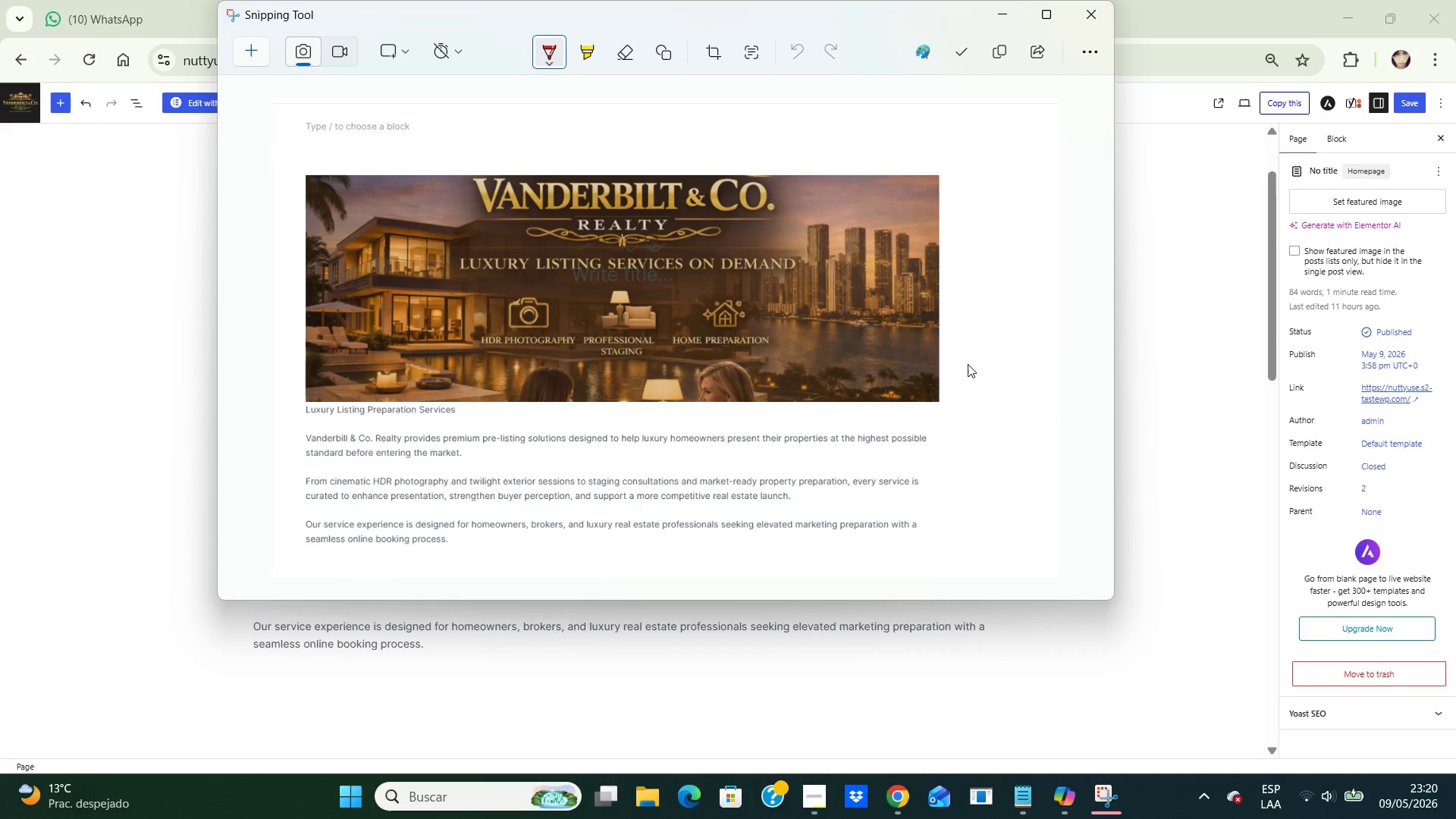 
left_click([1090, 794])
 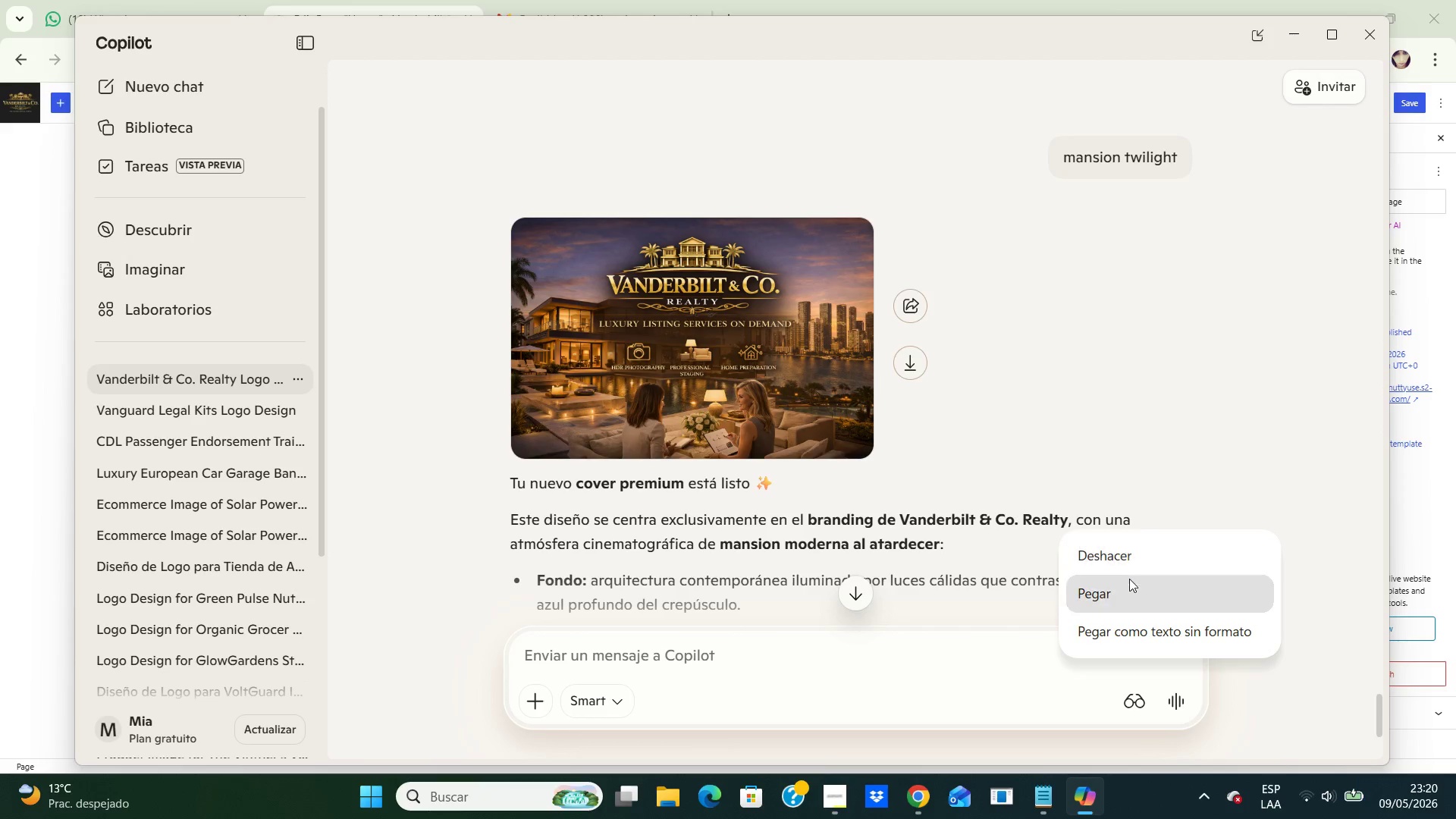 
left_click([1127, 591])
 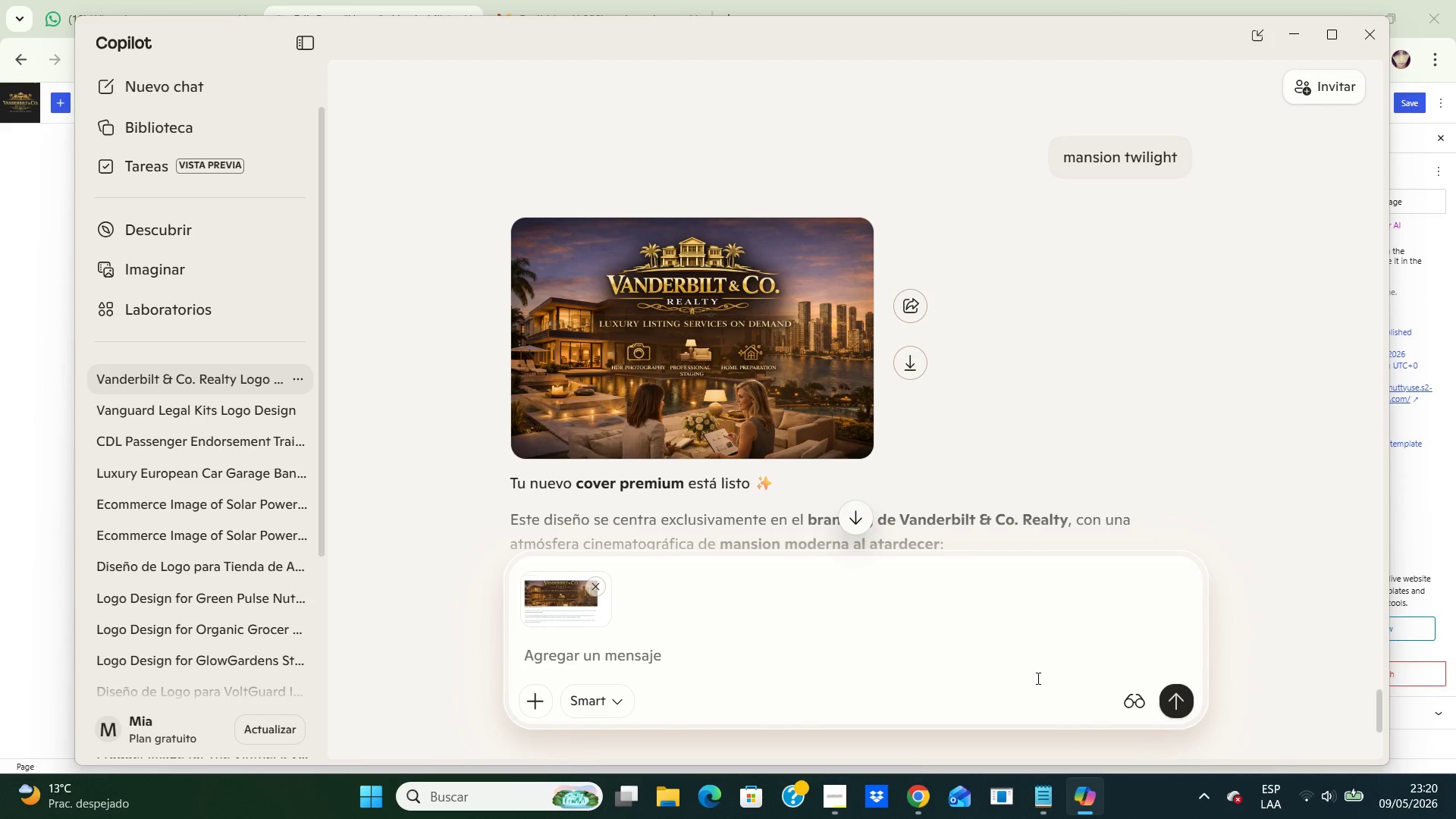 
type(elimina a las dos mujeres del cover generalo nuevamente)
 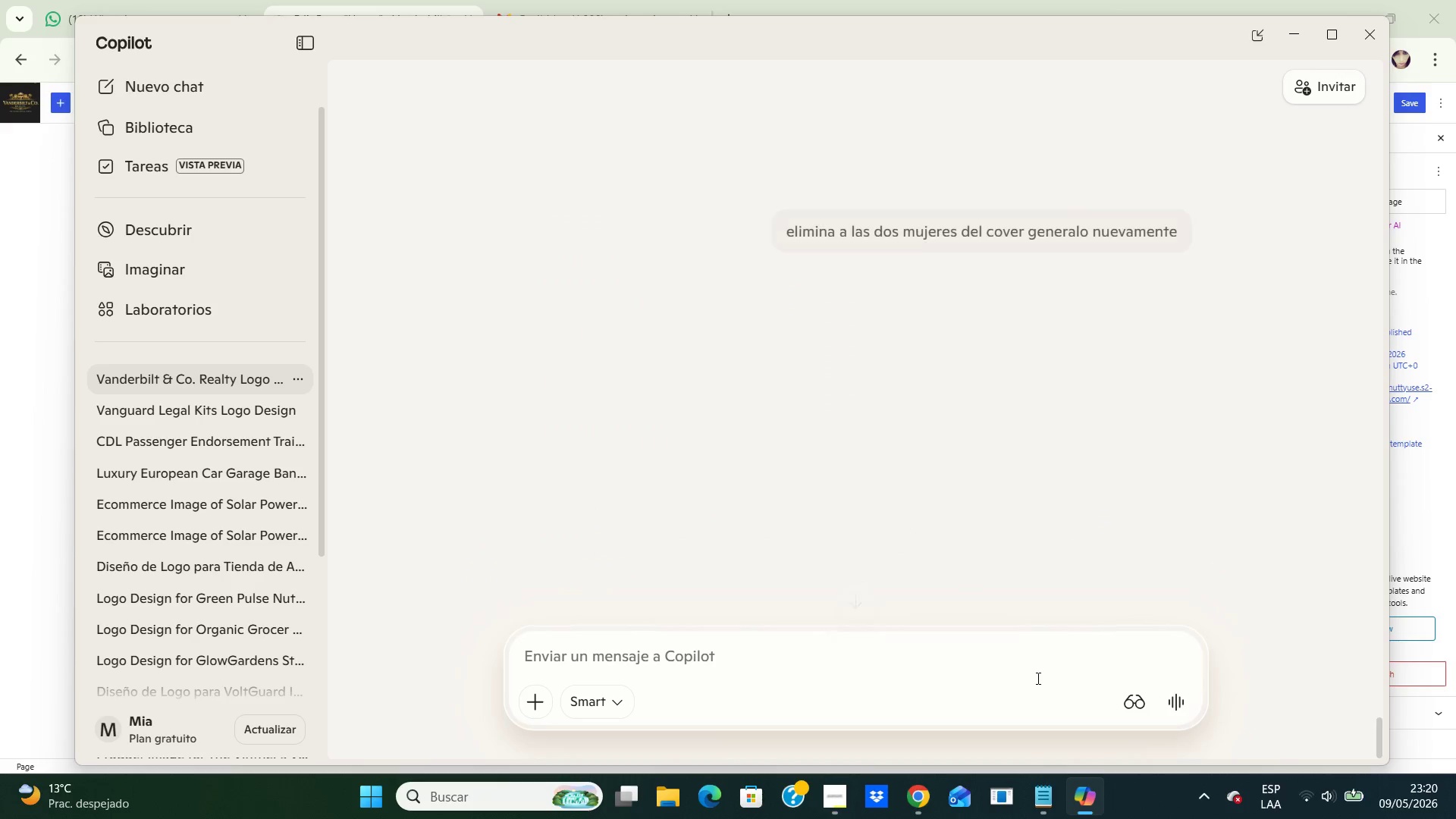 
key(Enter)
 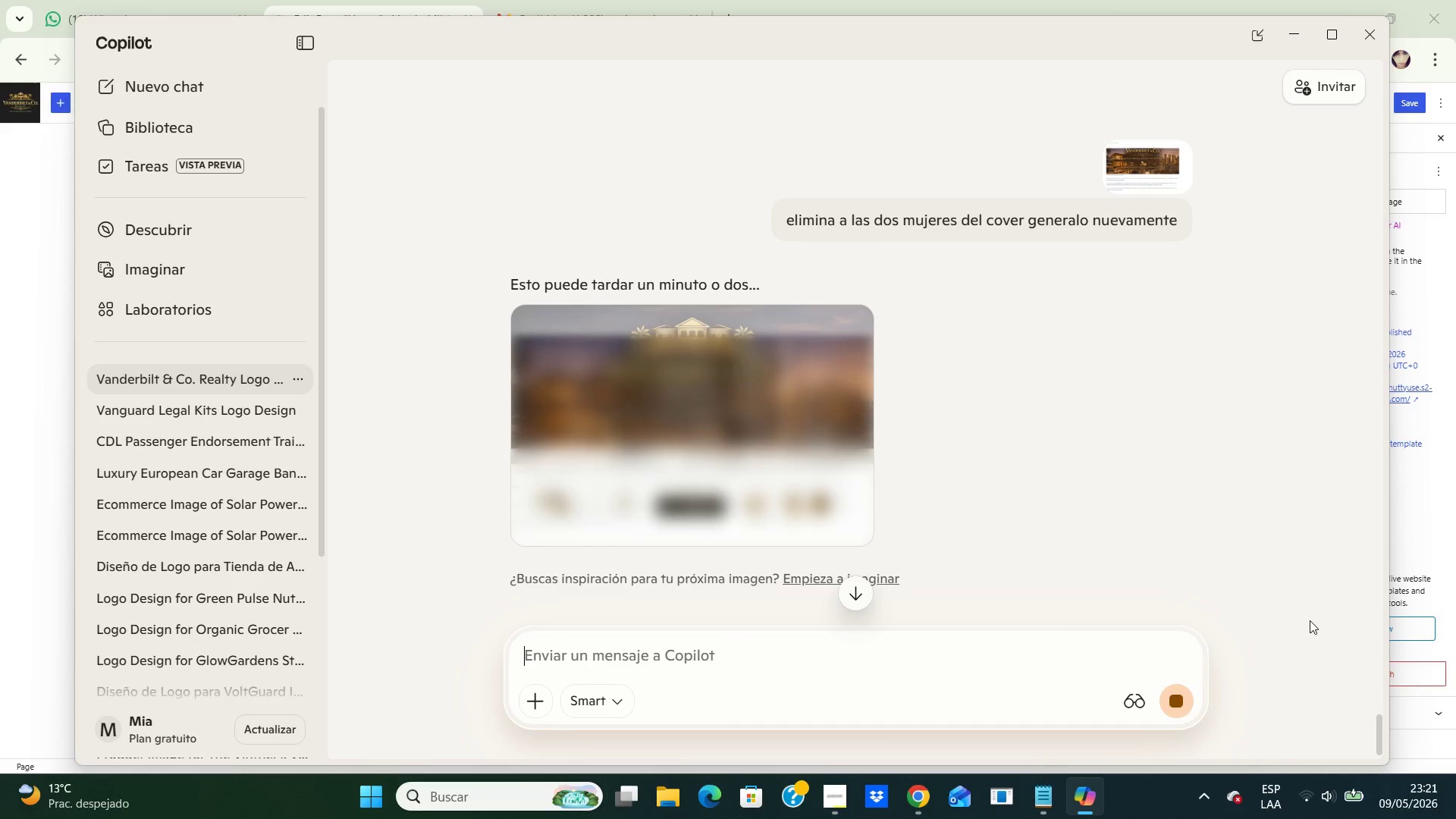 
wait(42.36)
 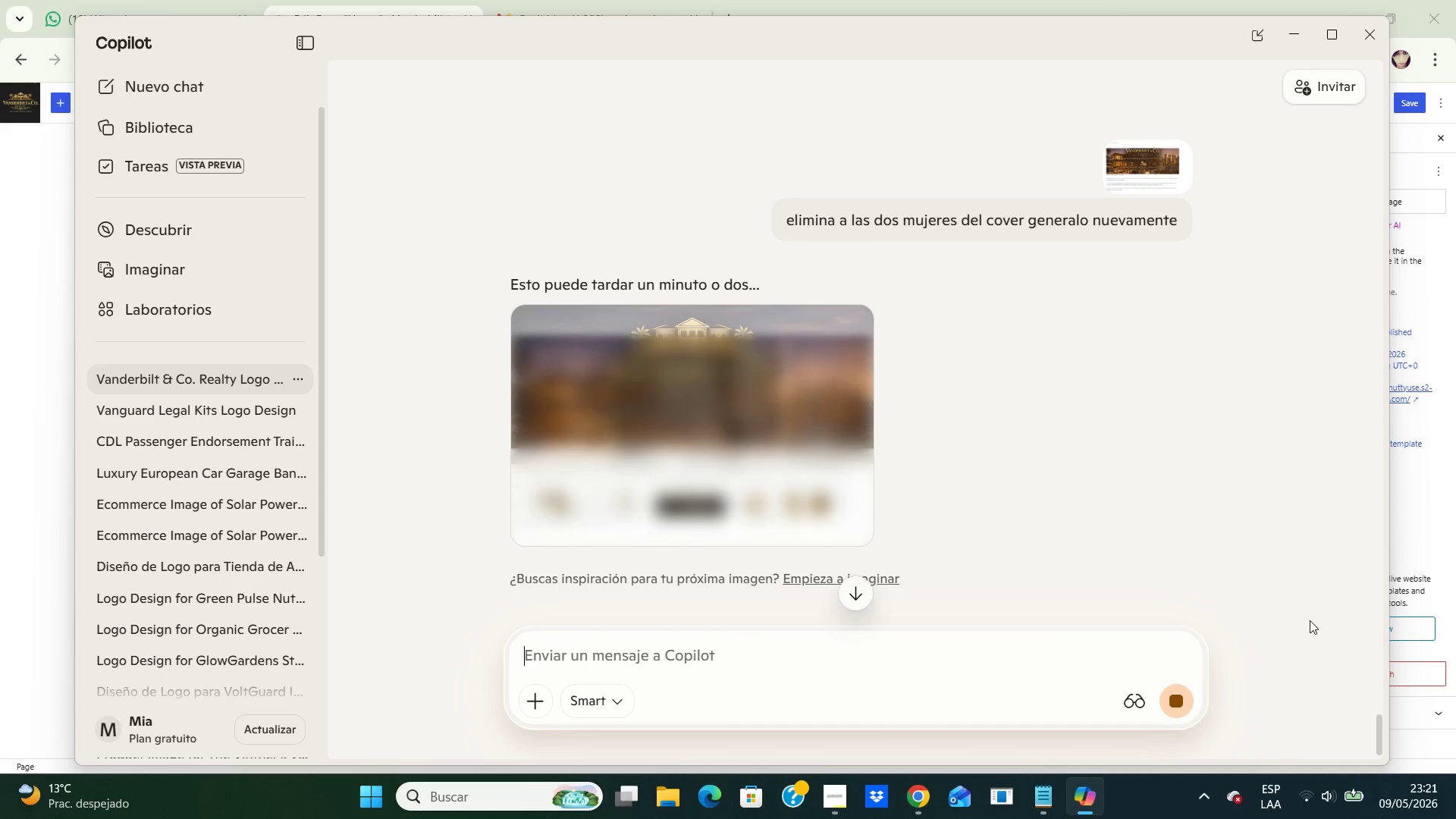 
right_click([758, 471])
 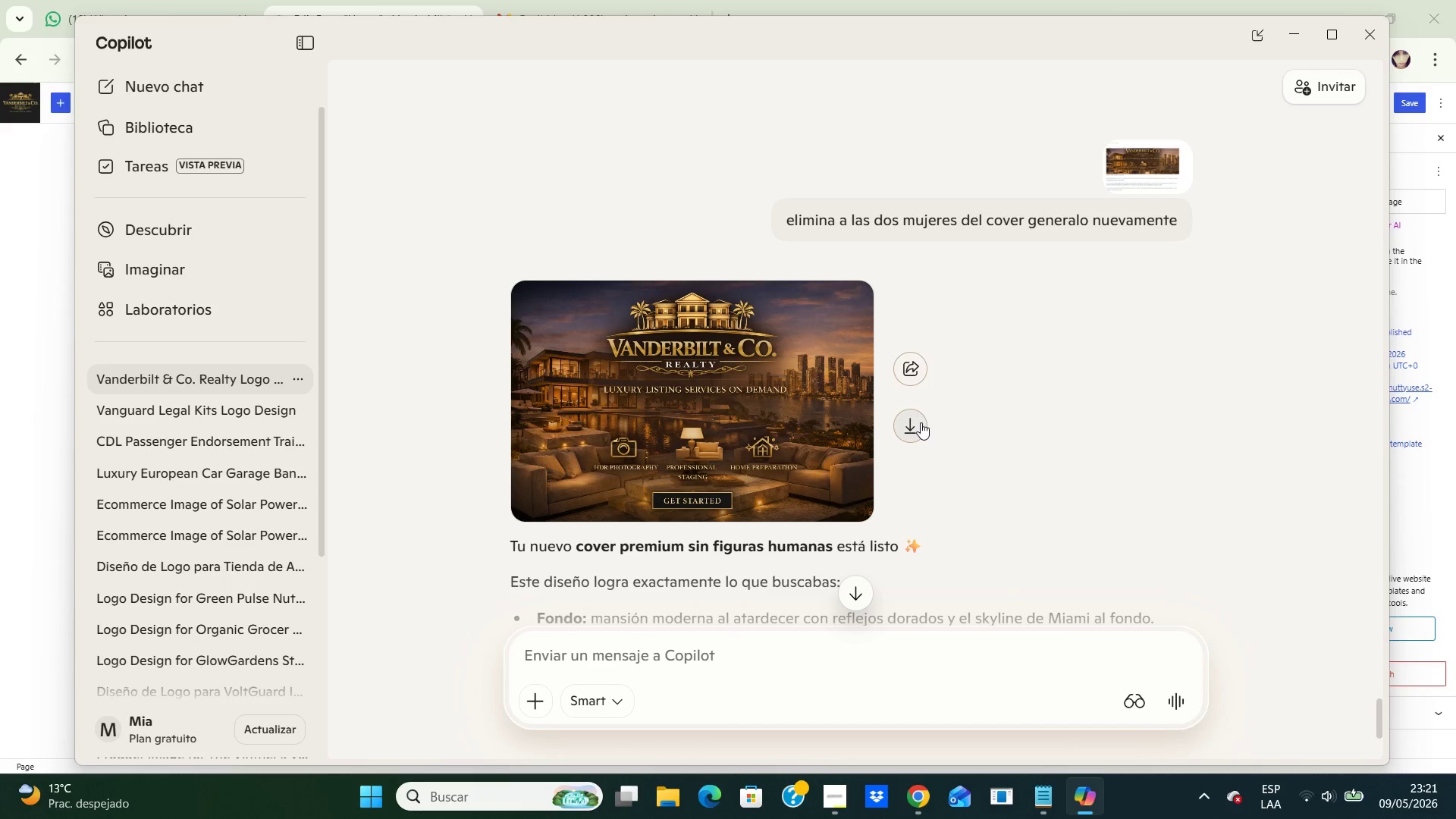 
left_click([921, 422])
 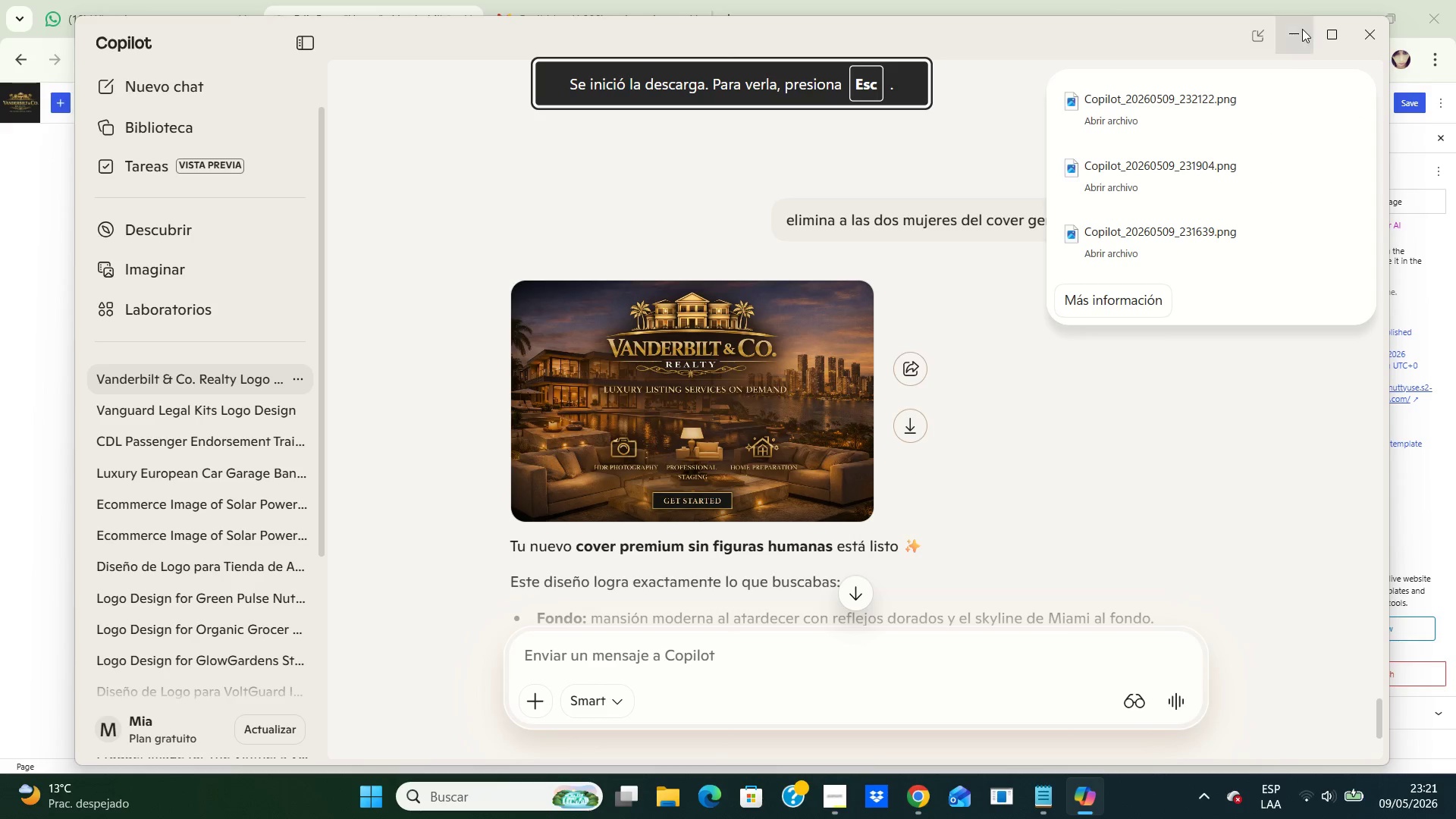 
left_click([1302, 29])
 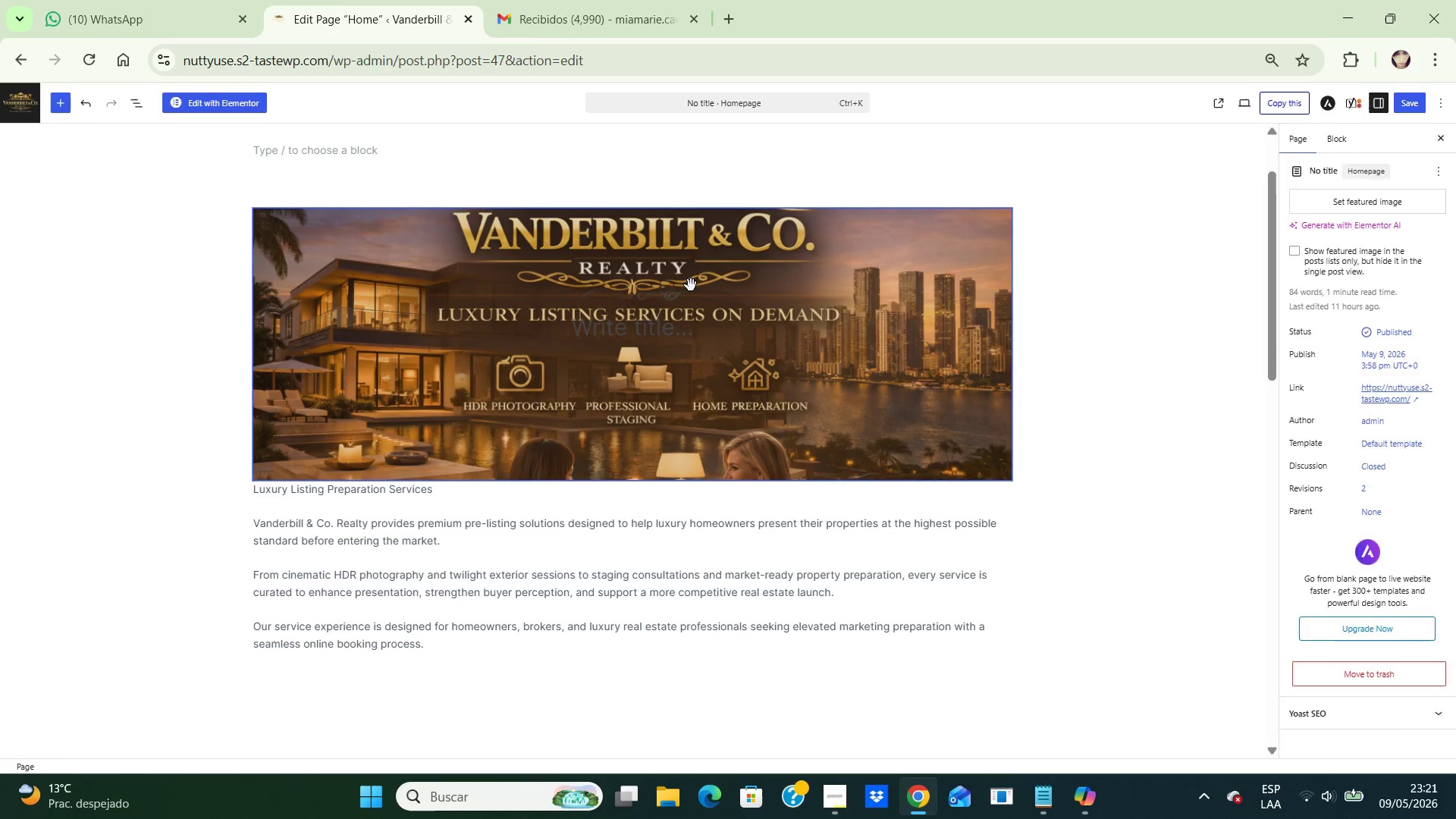 
left_click([691, 285])
 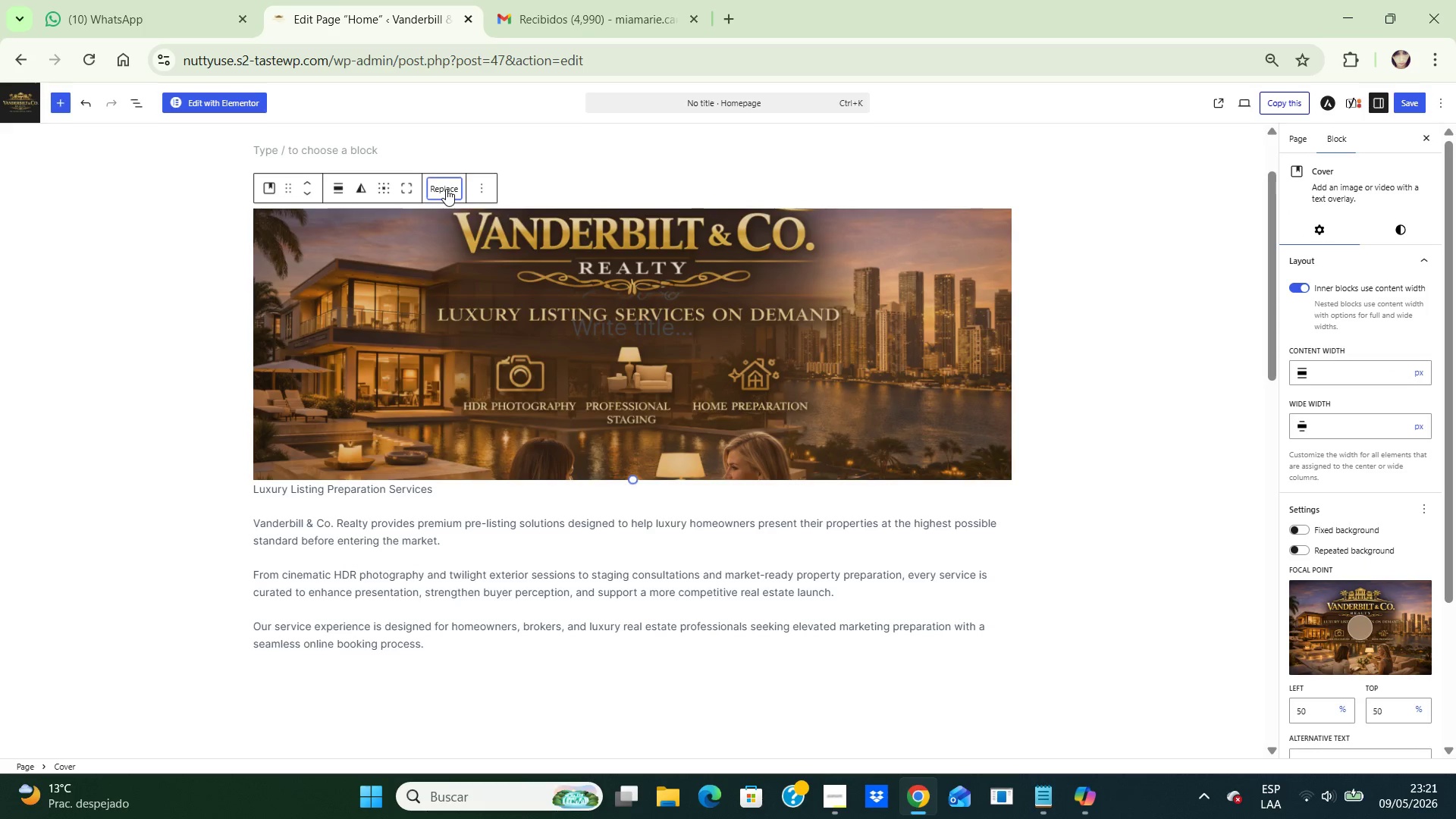 
left_click([446, 189])
 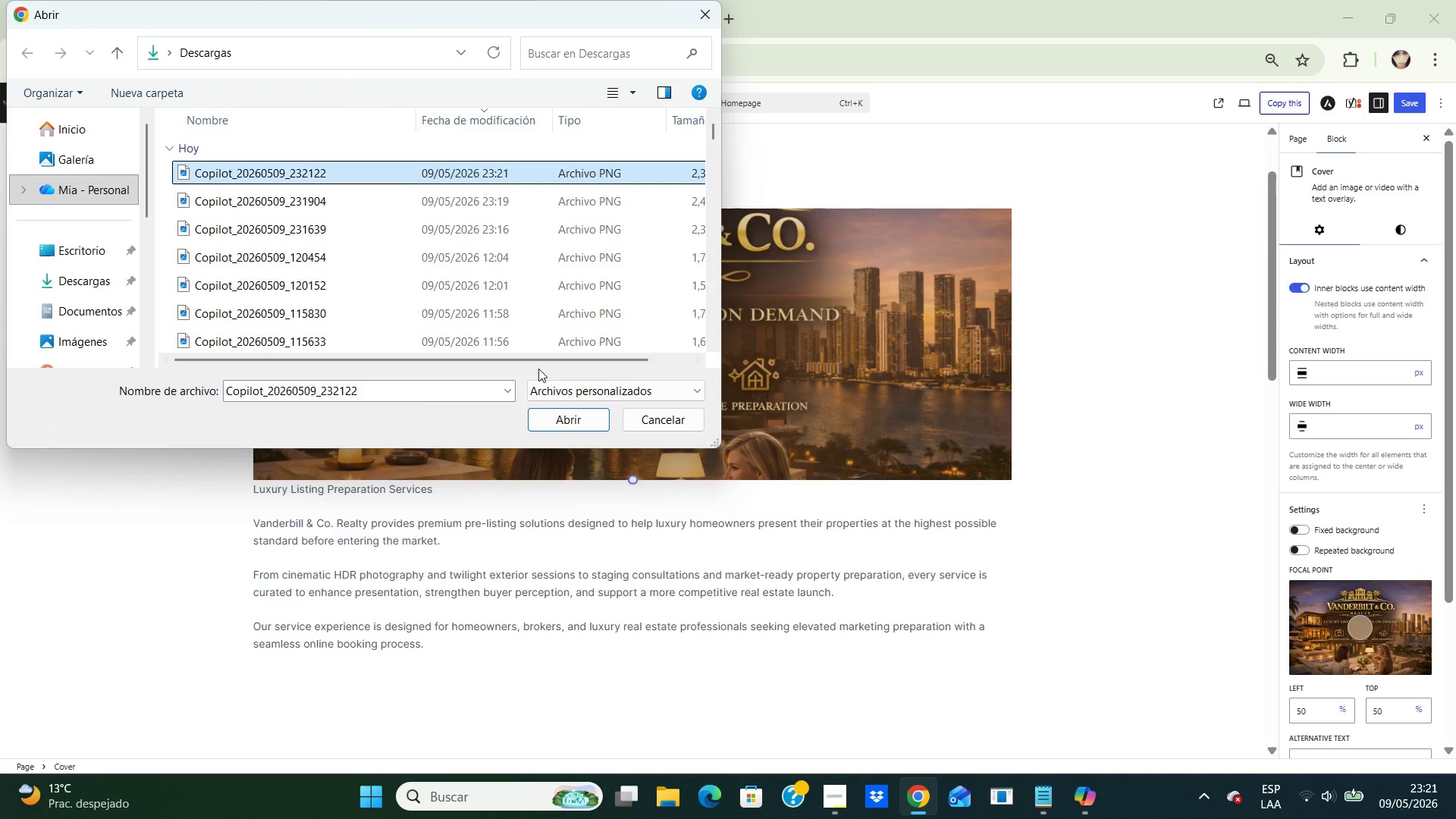 
left_click([559, 416])
 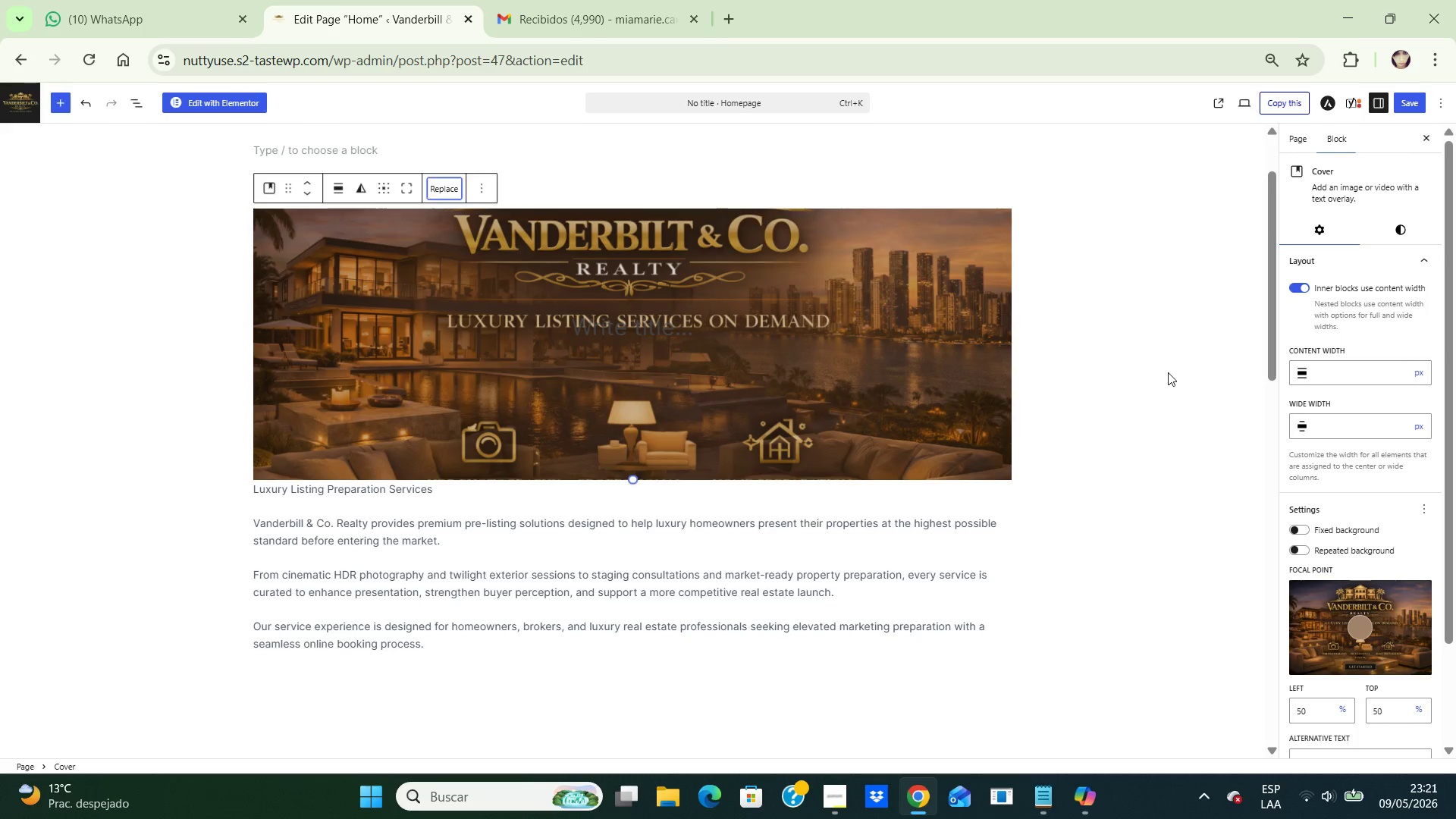 
wait(8.97)
 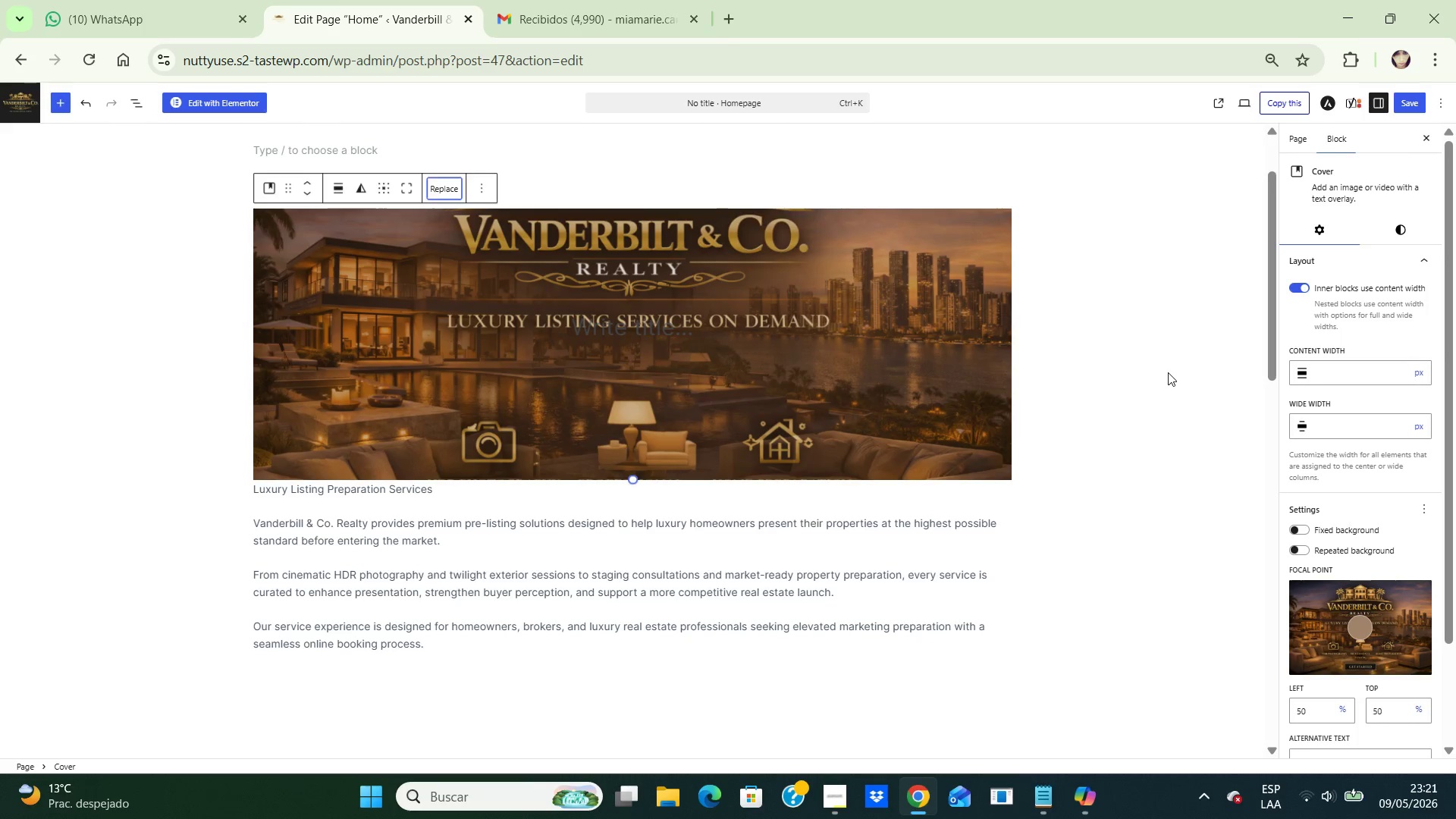 
left_click([1123, 378])
 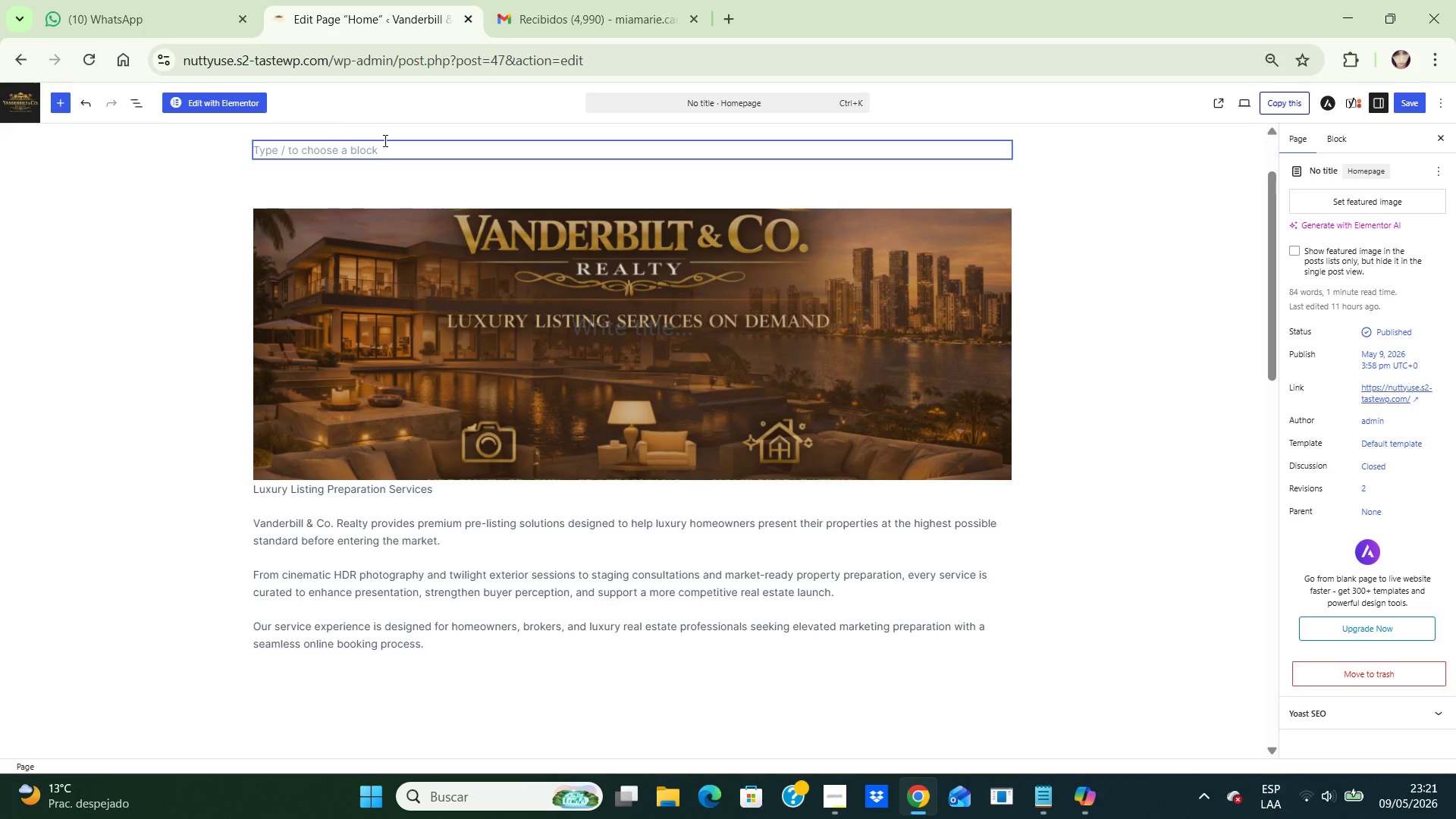 
wait(6.83)
 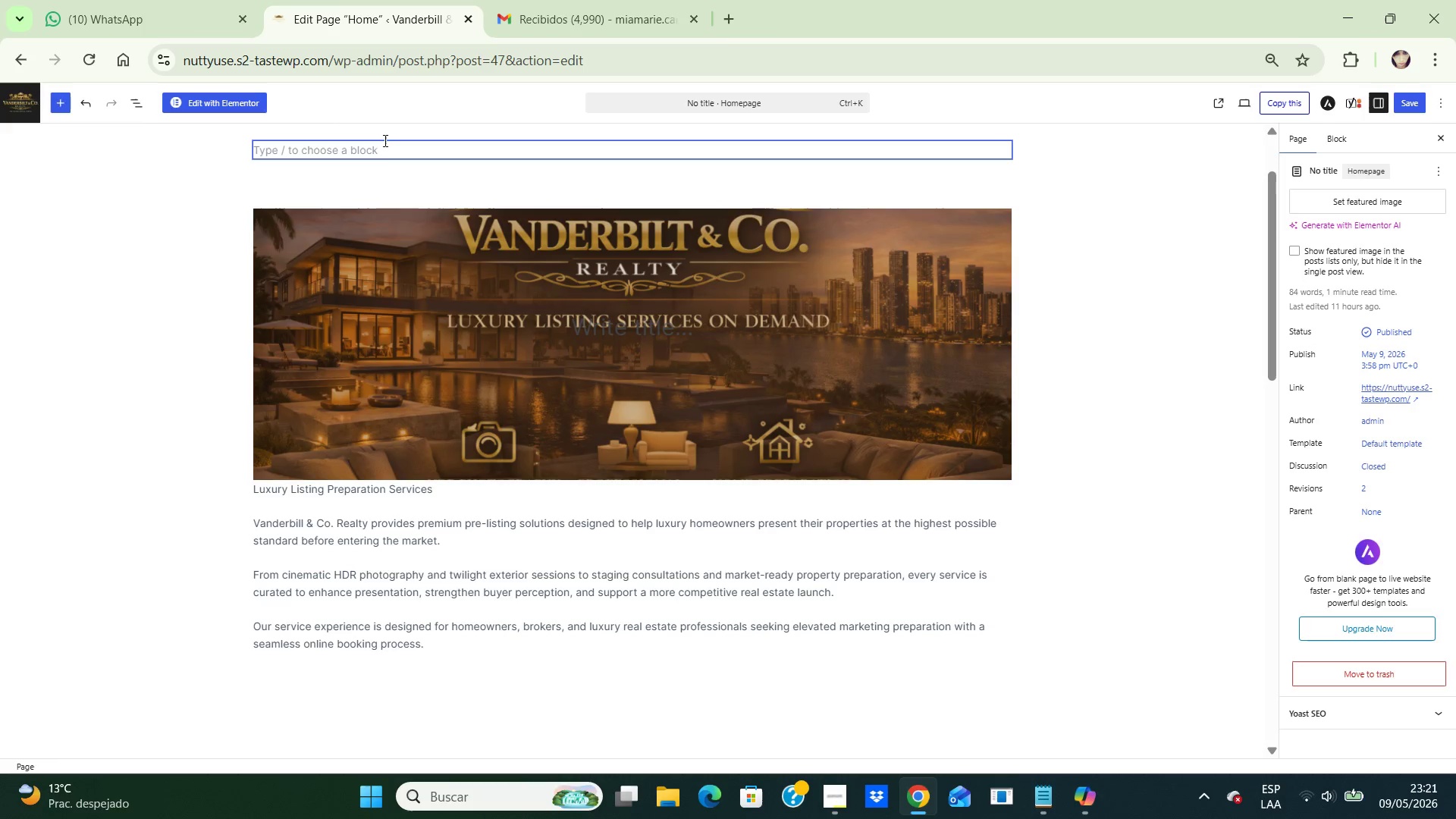 
left_click([403, 152])
 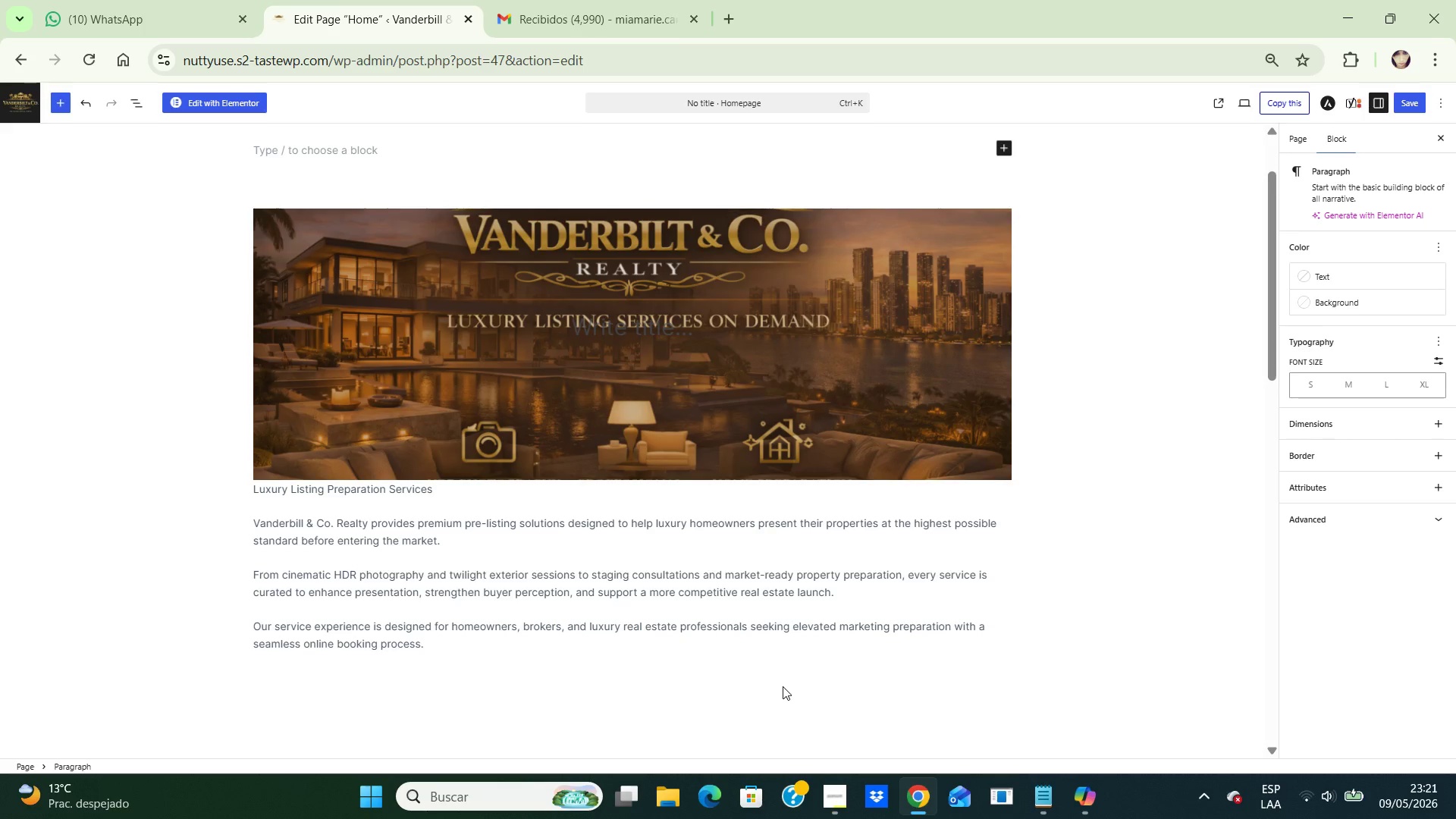 
wait(15.73)
 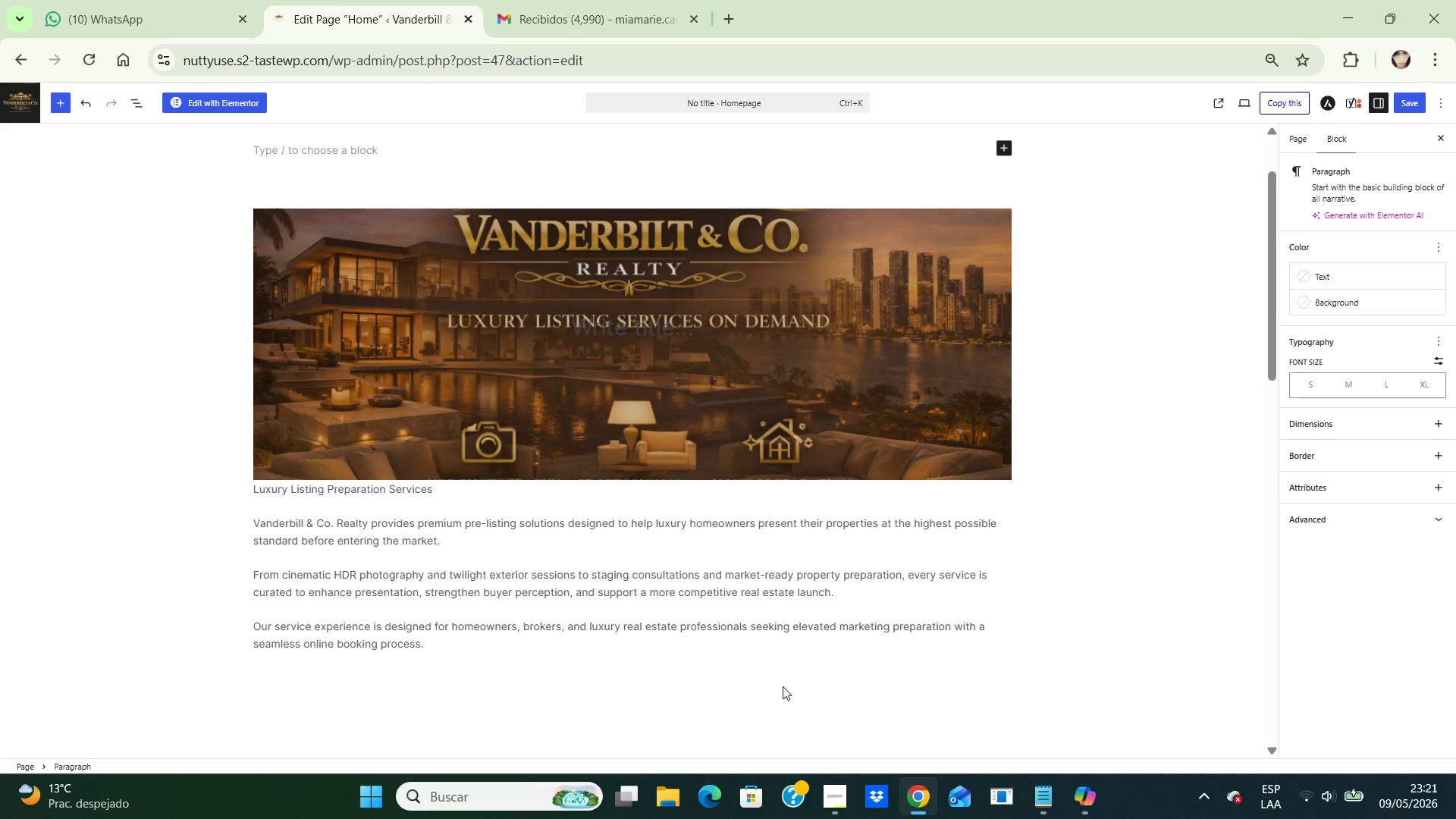 
scroll: coordinate [1040, 675], scroll_direction: down, amount: 1.0
 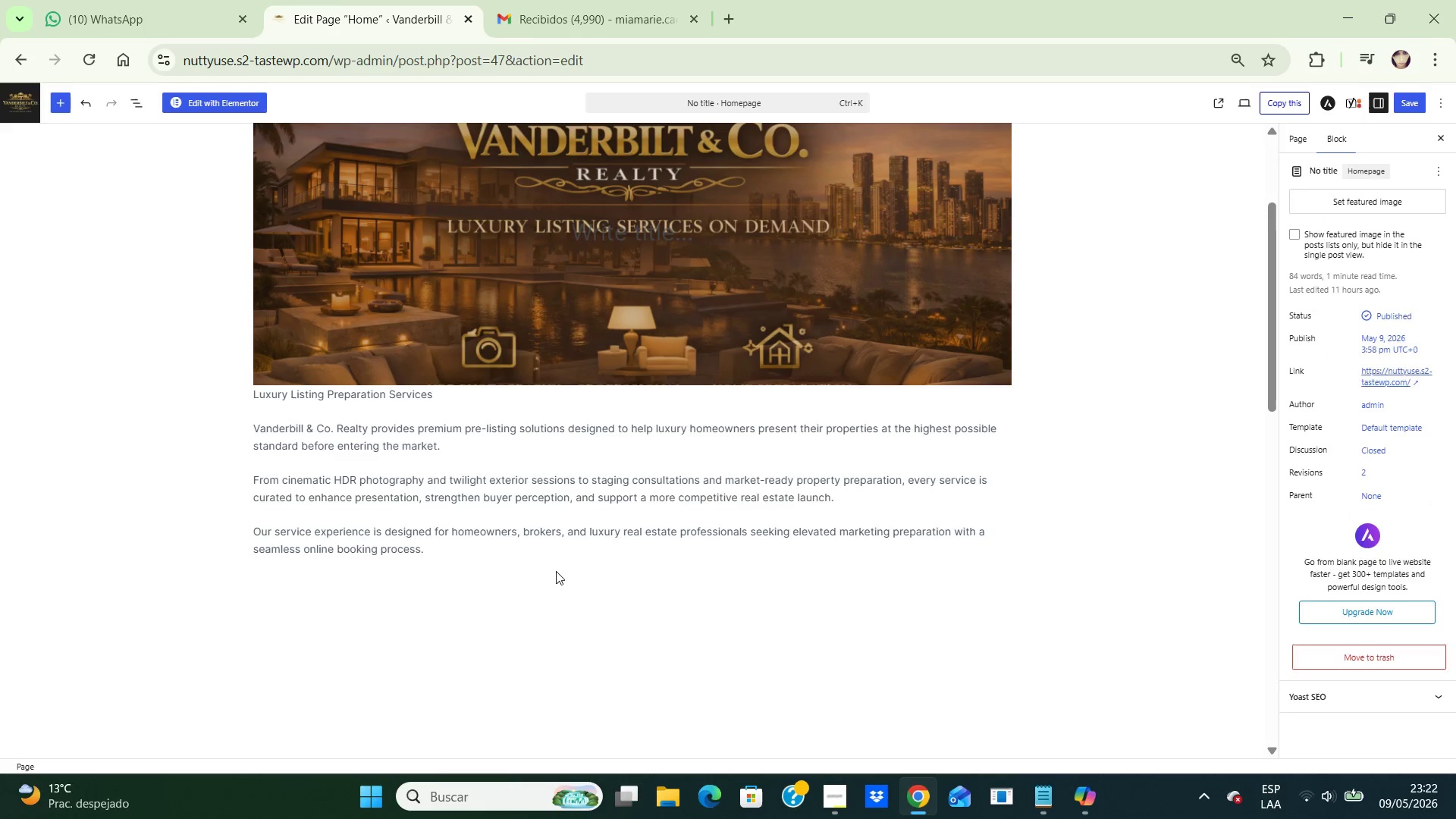 
left_click([556, 571])
 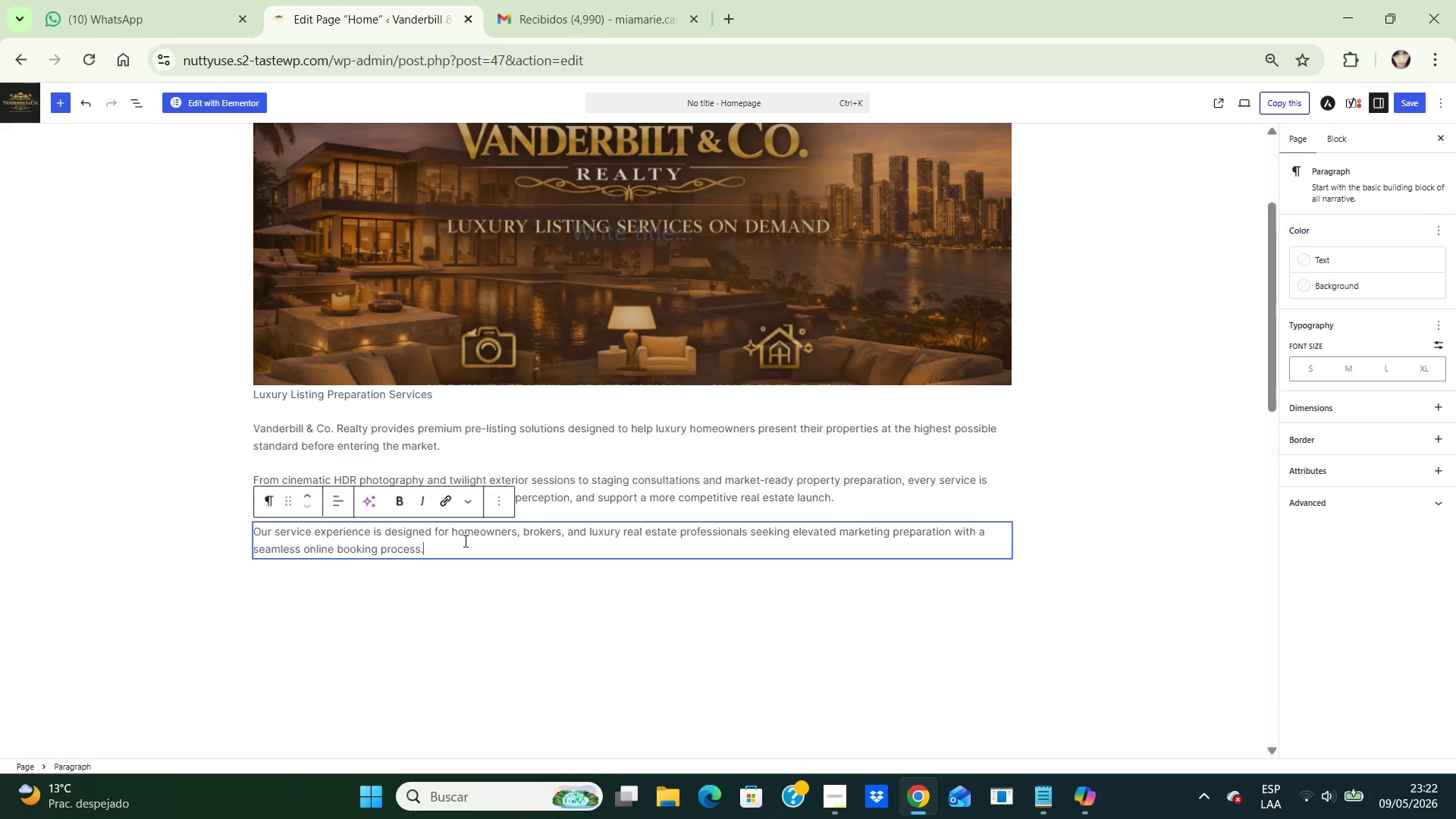 
left_click([464, 541])
 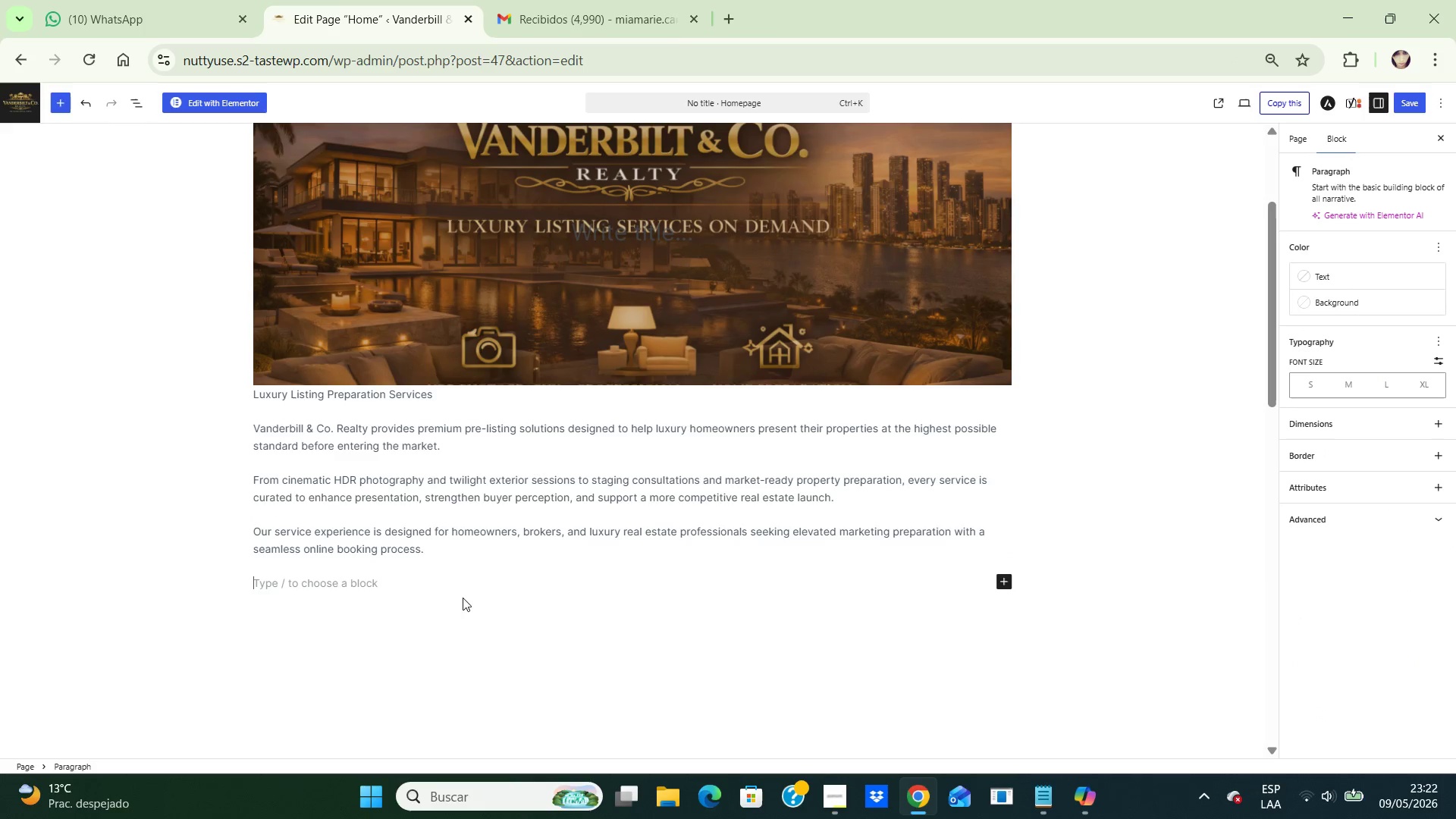 
left_click([463, 598])
 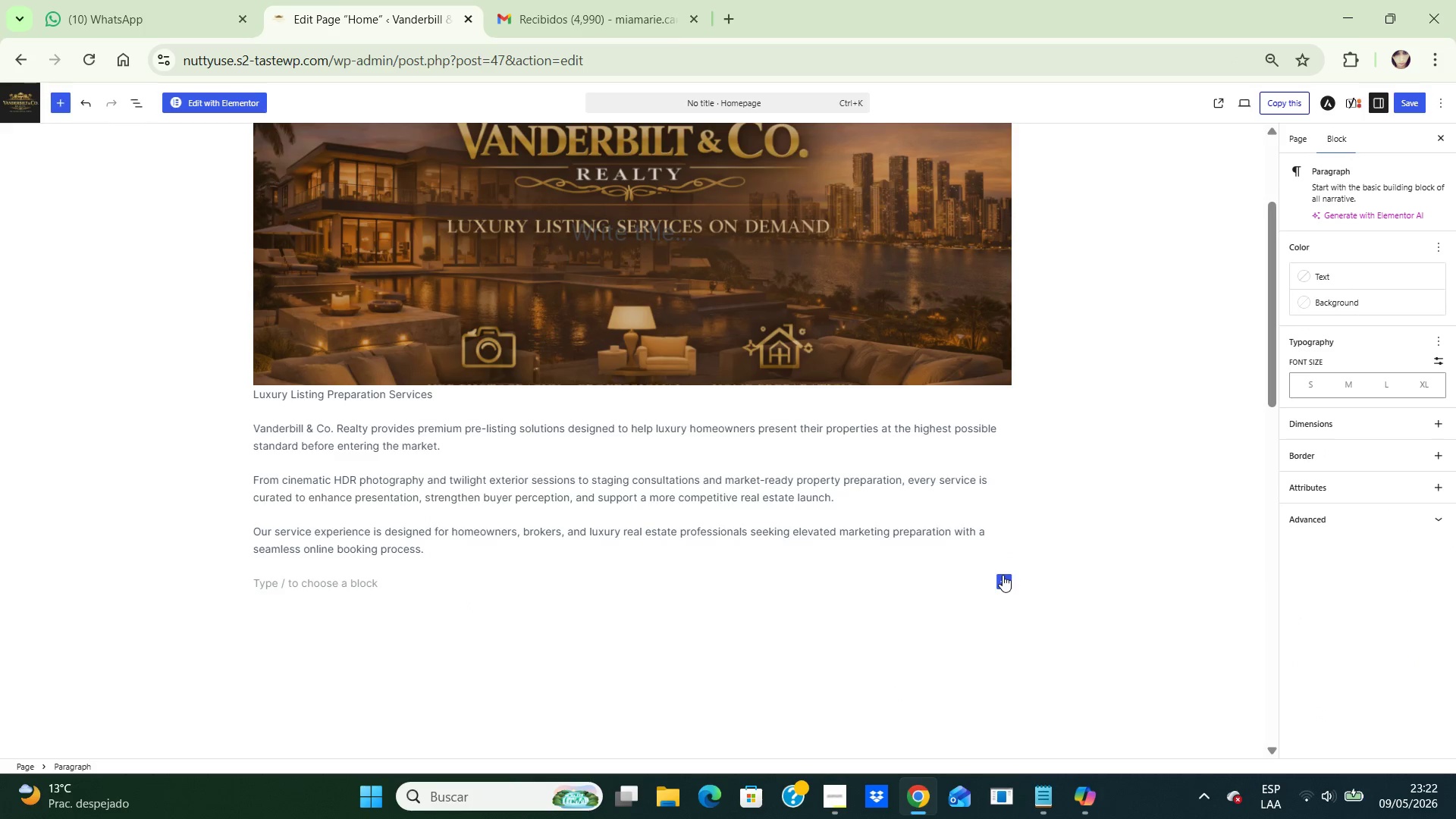 
left_click([1003, 575])
 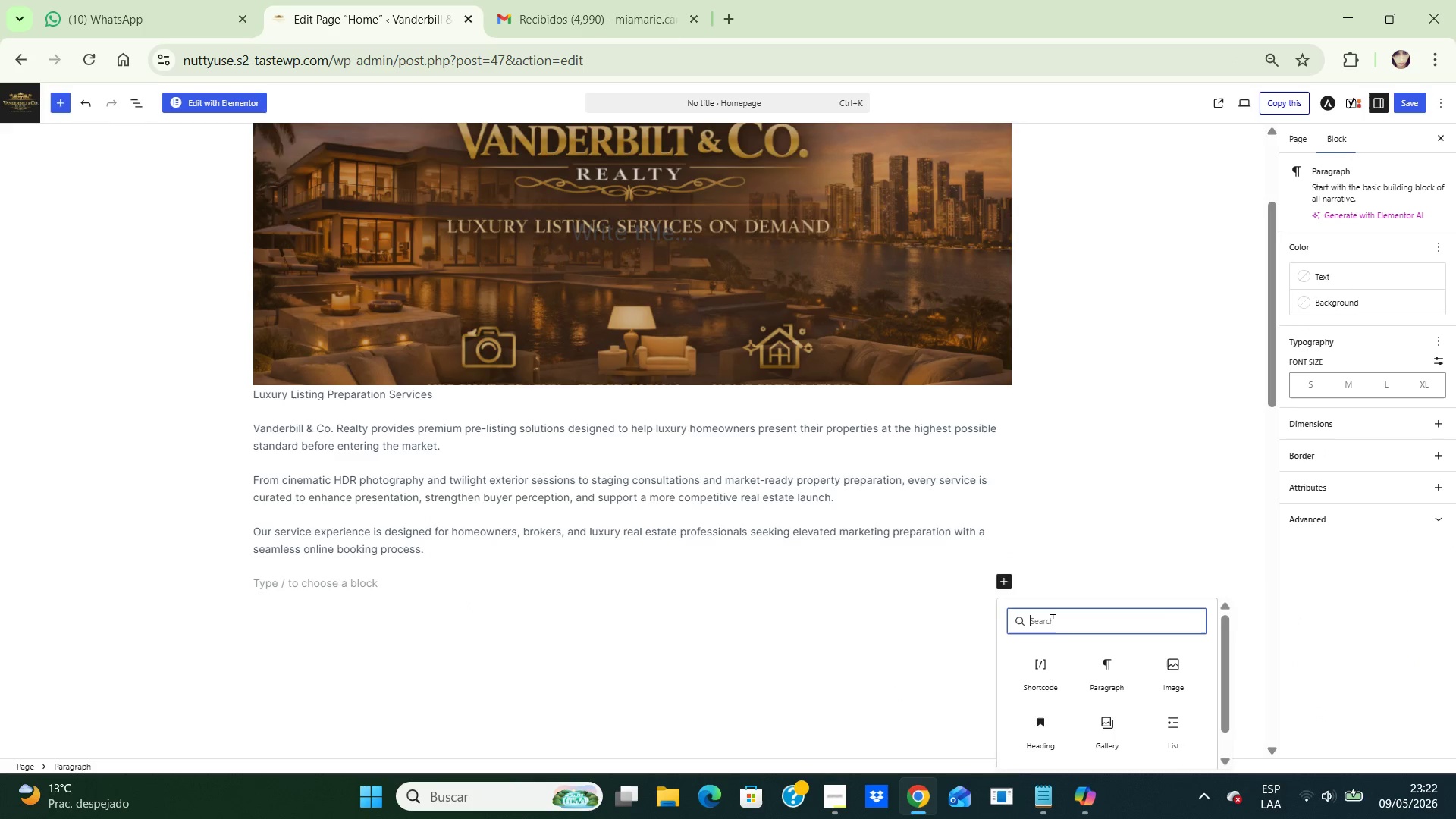 
left_click([1051, 620])
 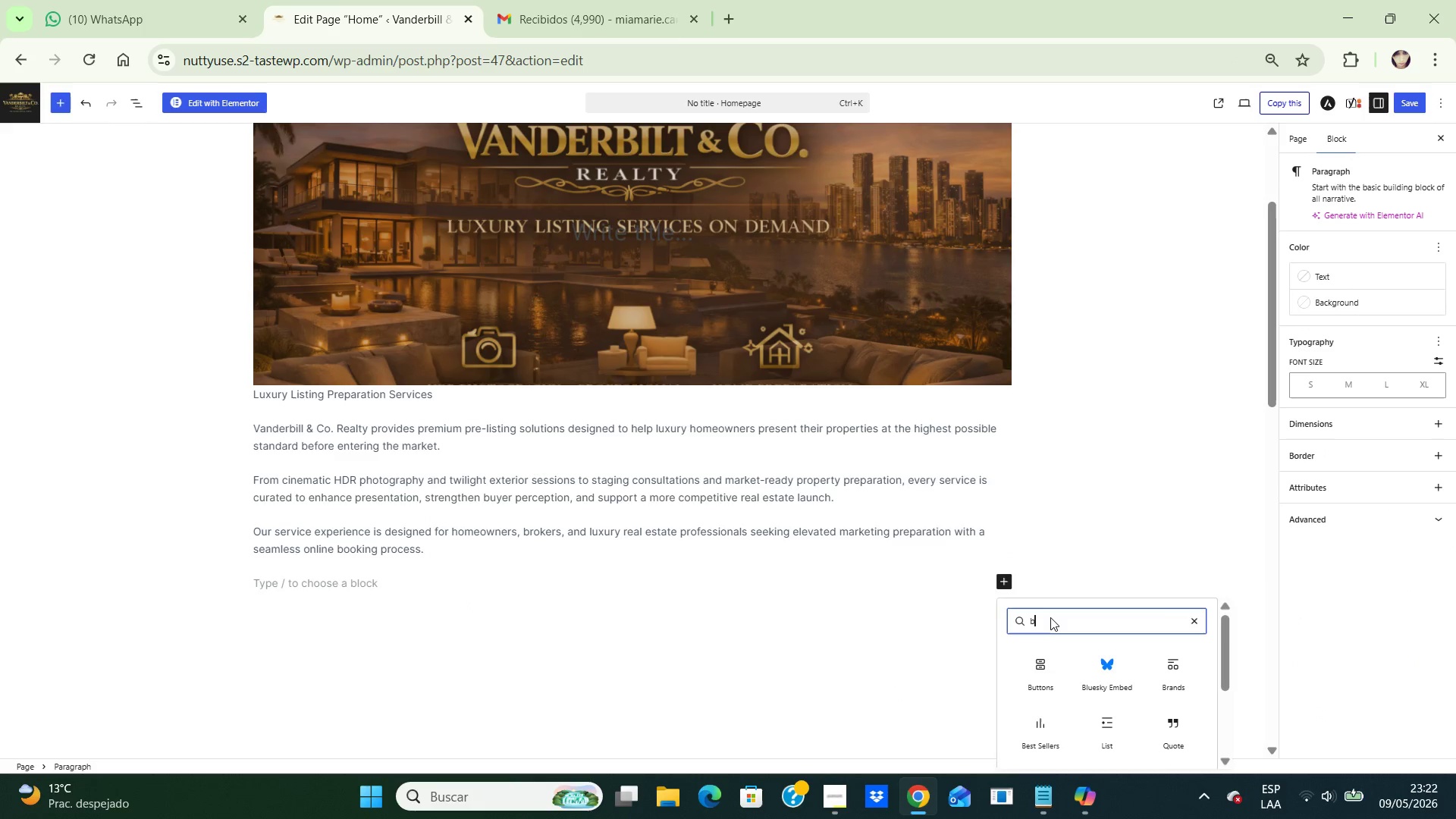 
type(bu)
 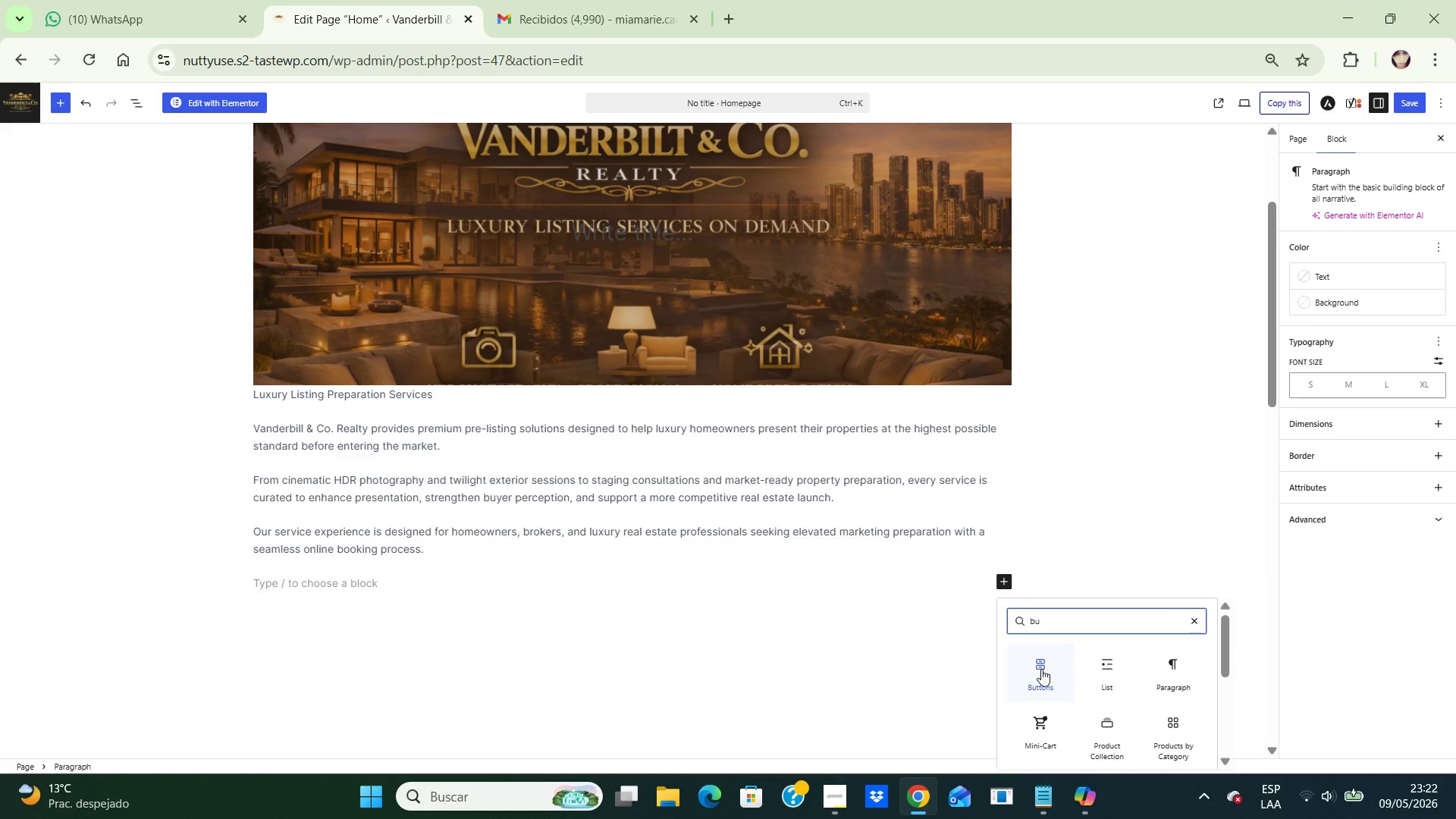 
left_click([1041, 669])
 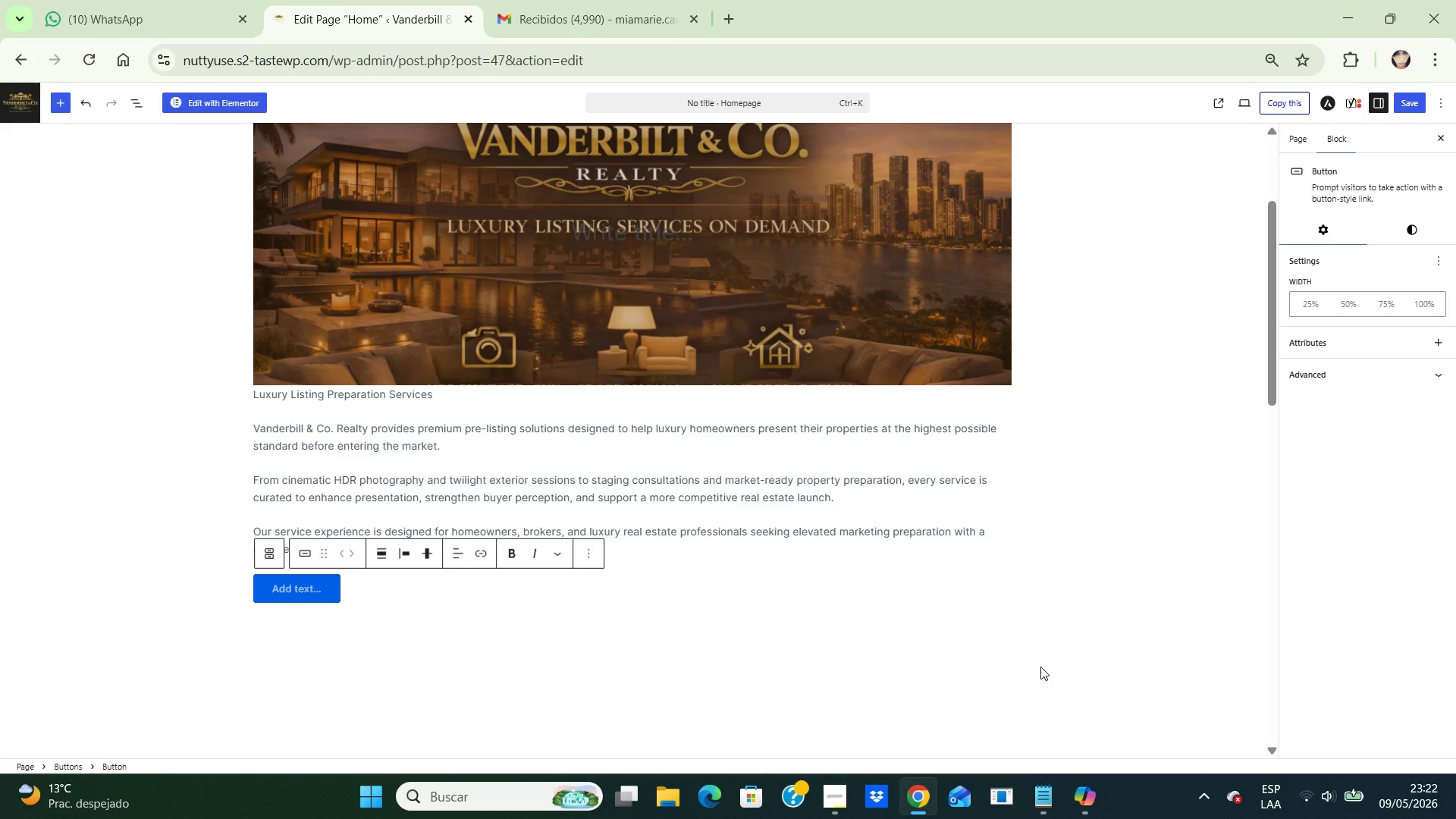 
wait(6.23)
 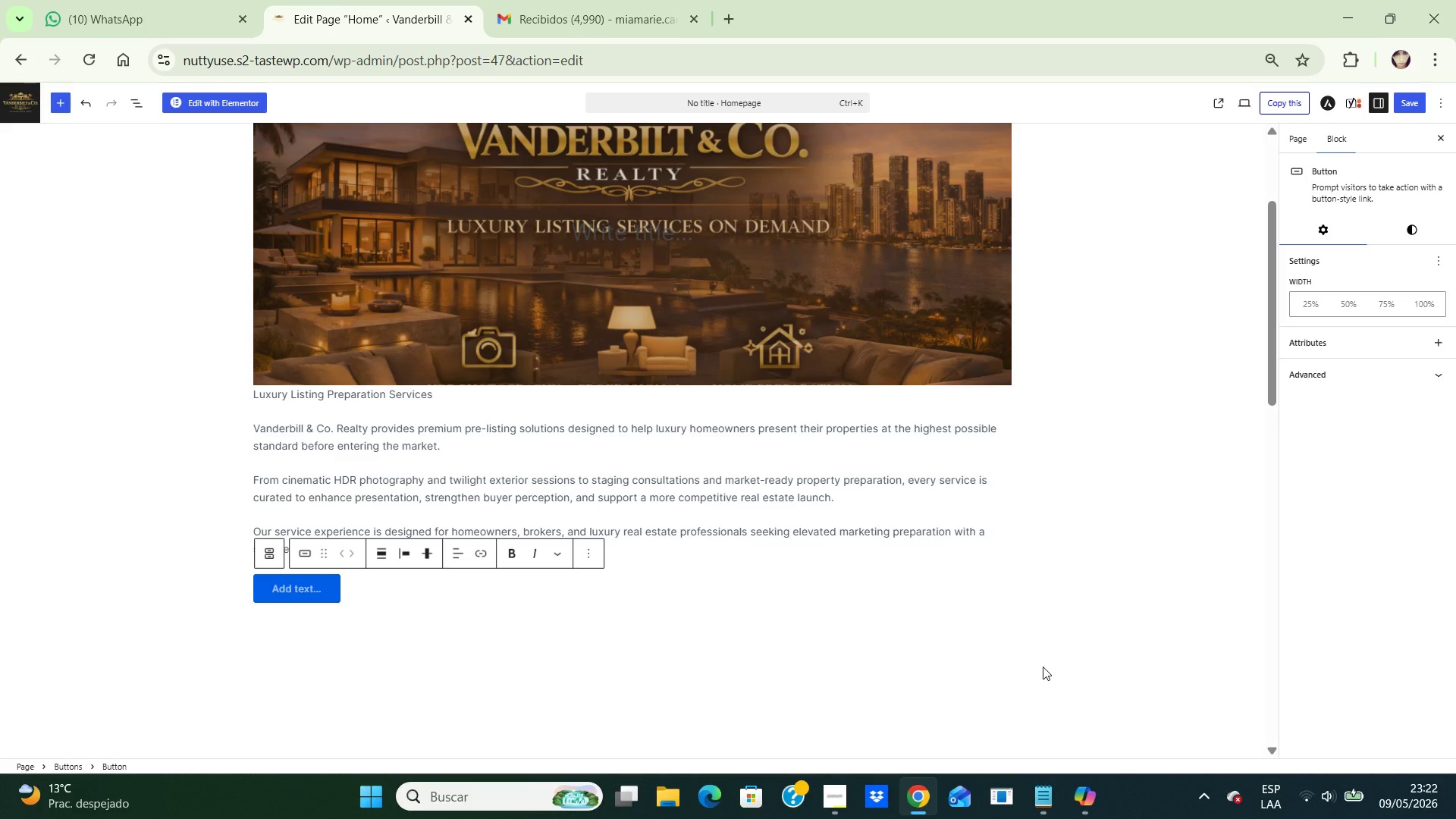 
type(Browse Luxury Services)
 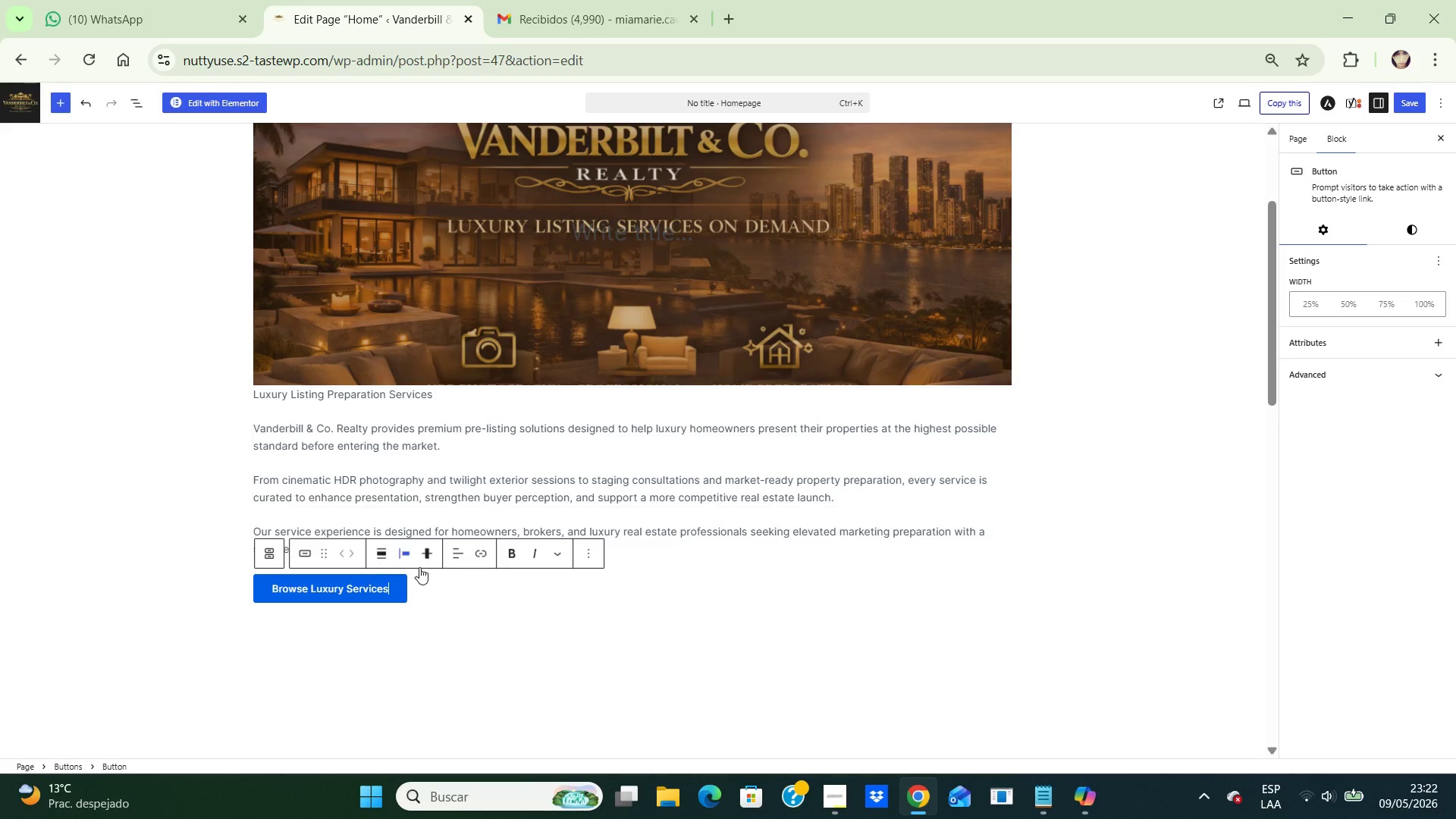 
wait(5.69)
 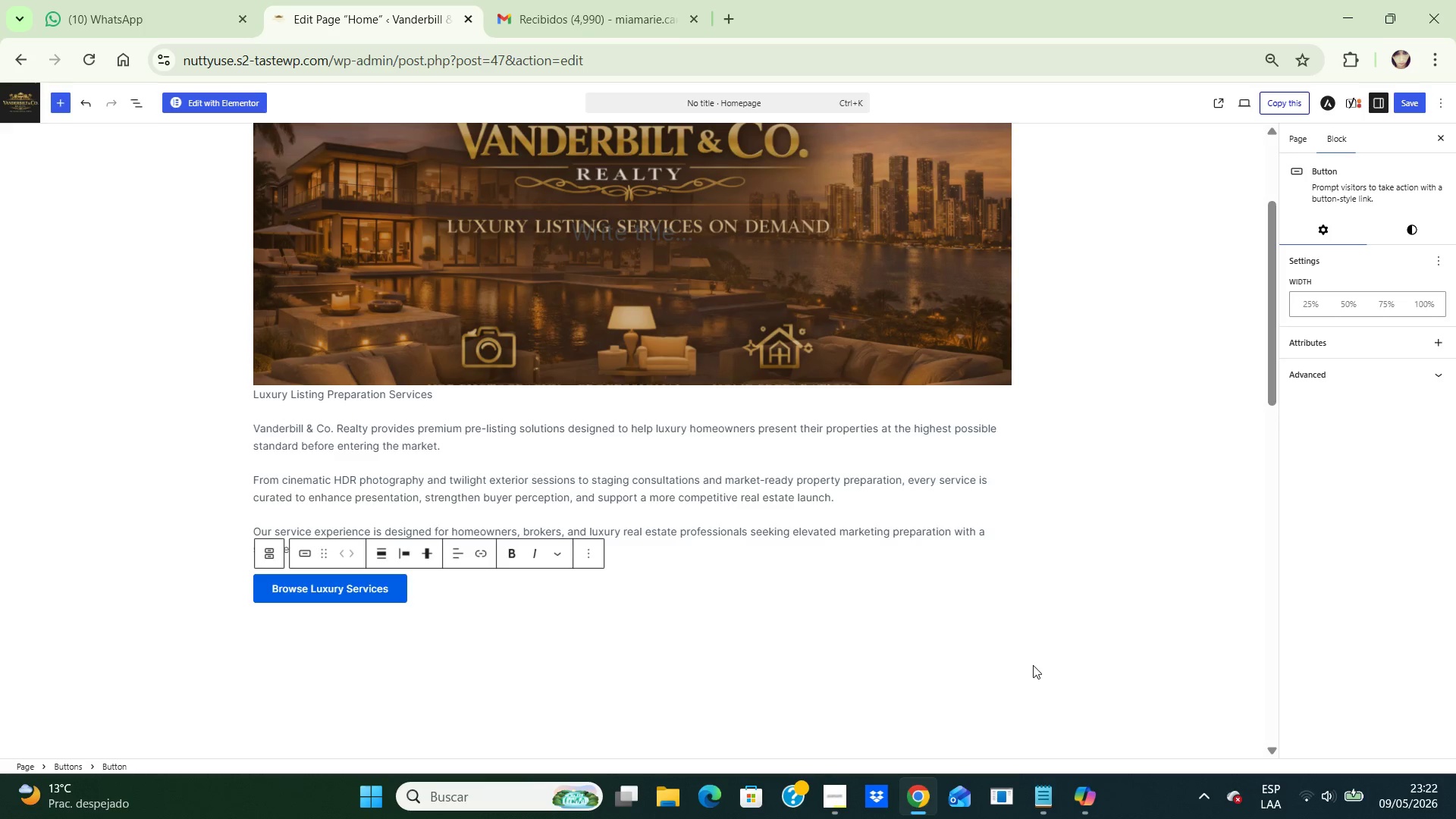 
left_click([485, 553])
 